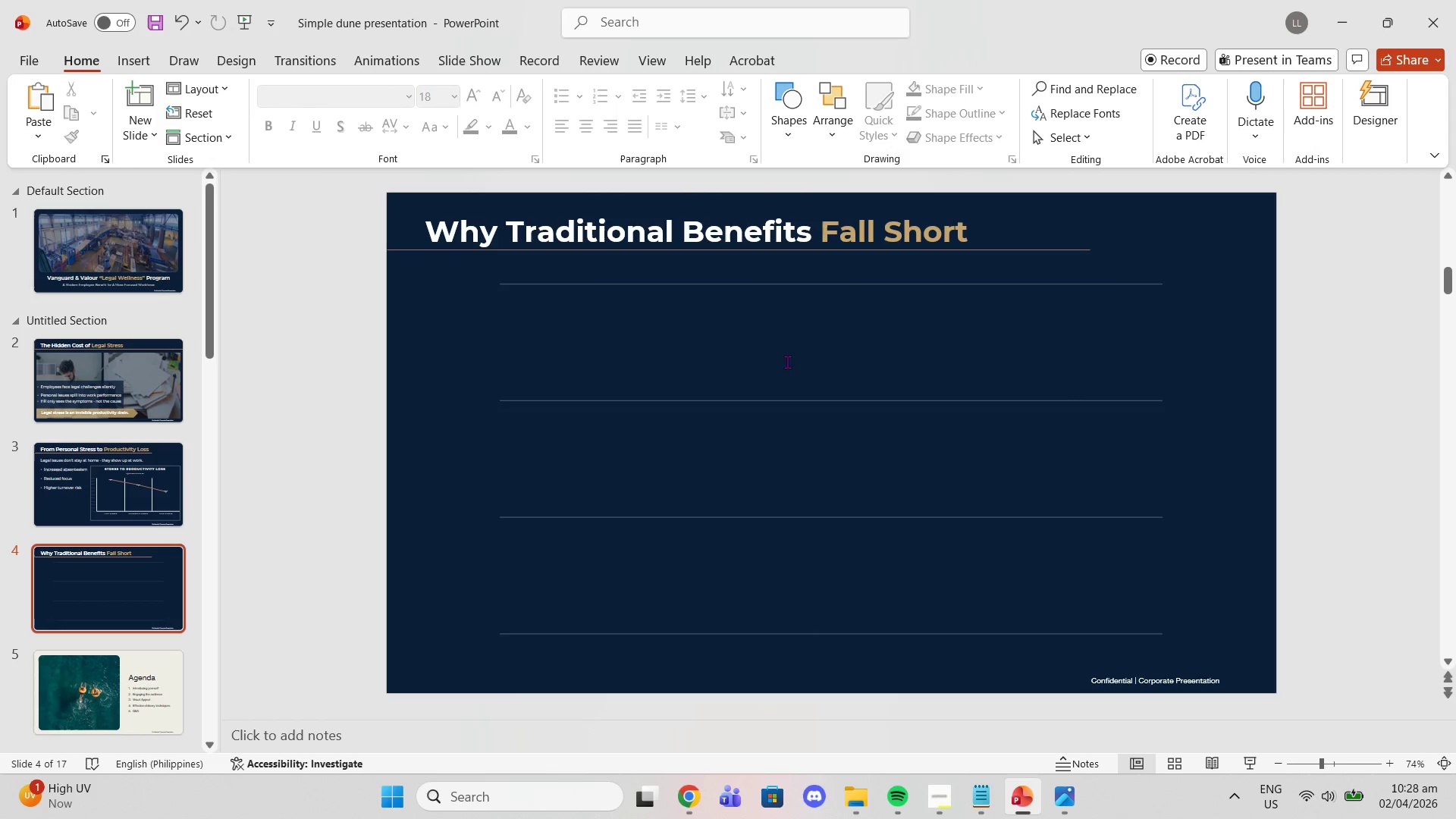 
double_click([756, 354])
 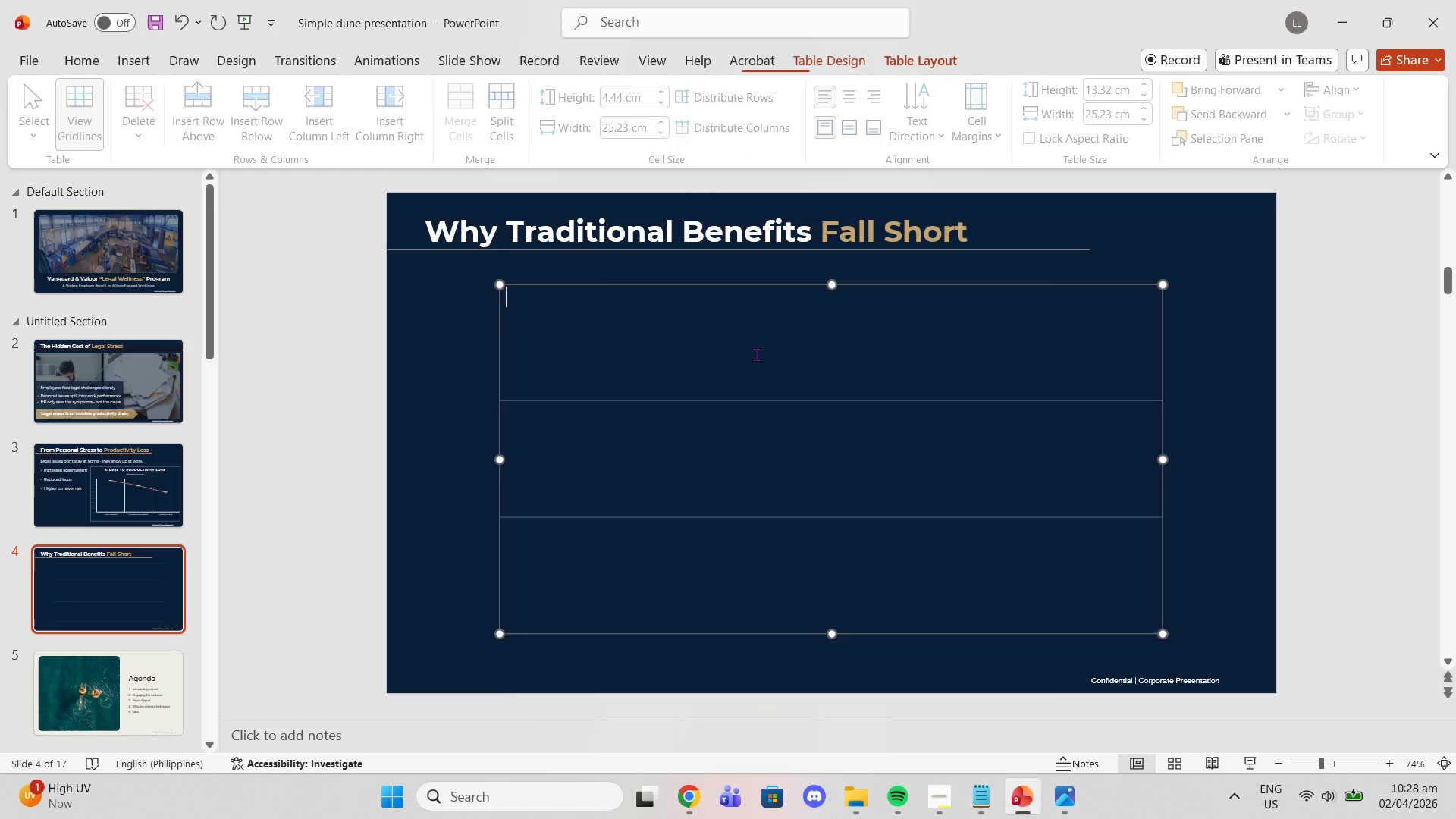 
triple_click([756, 354])
 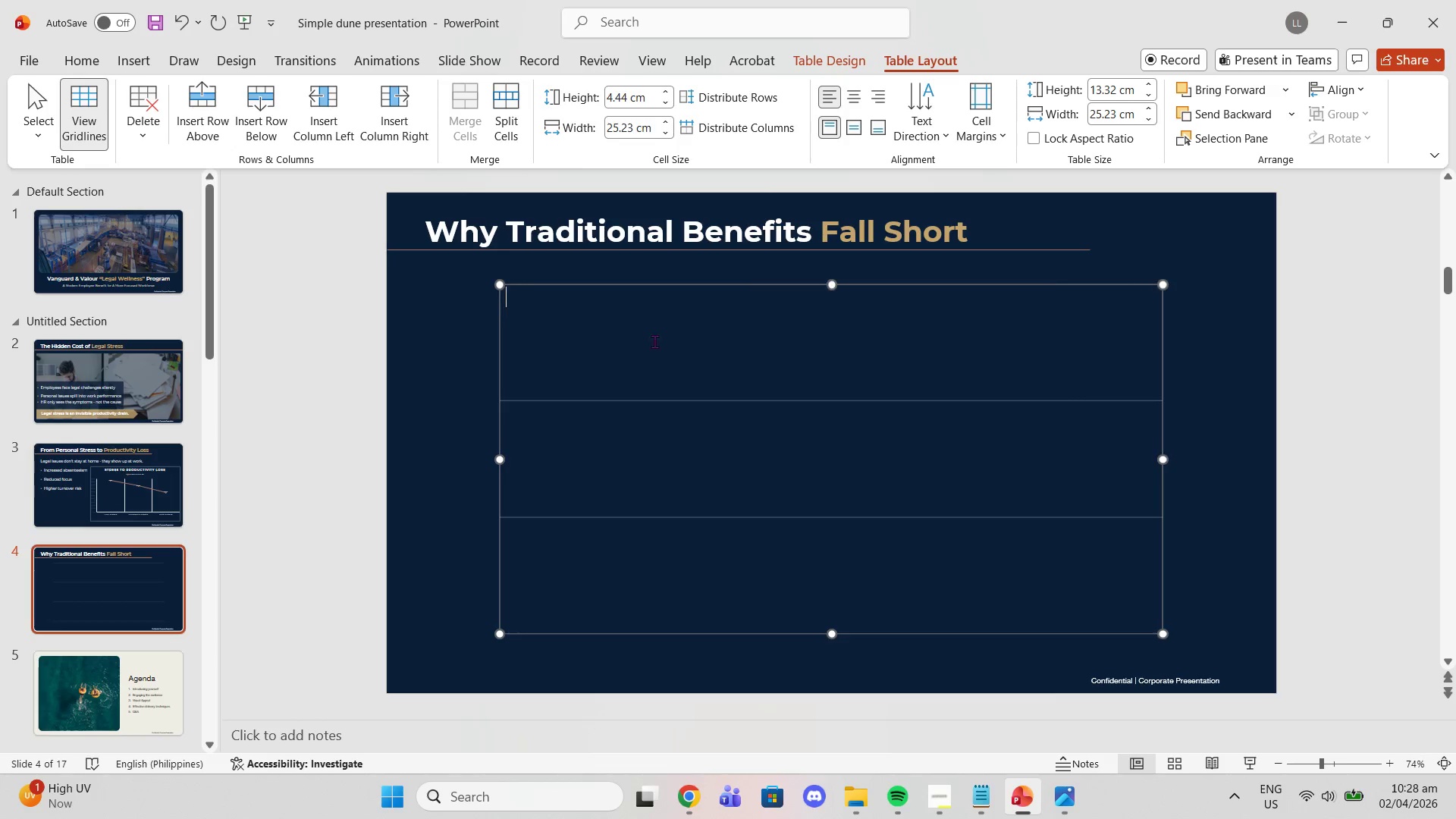 
left_click([569, 343])
 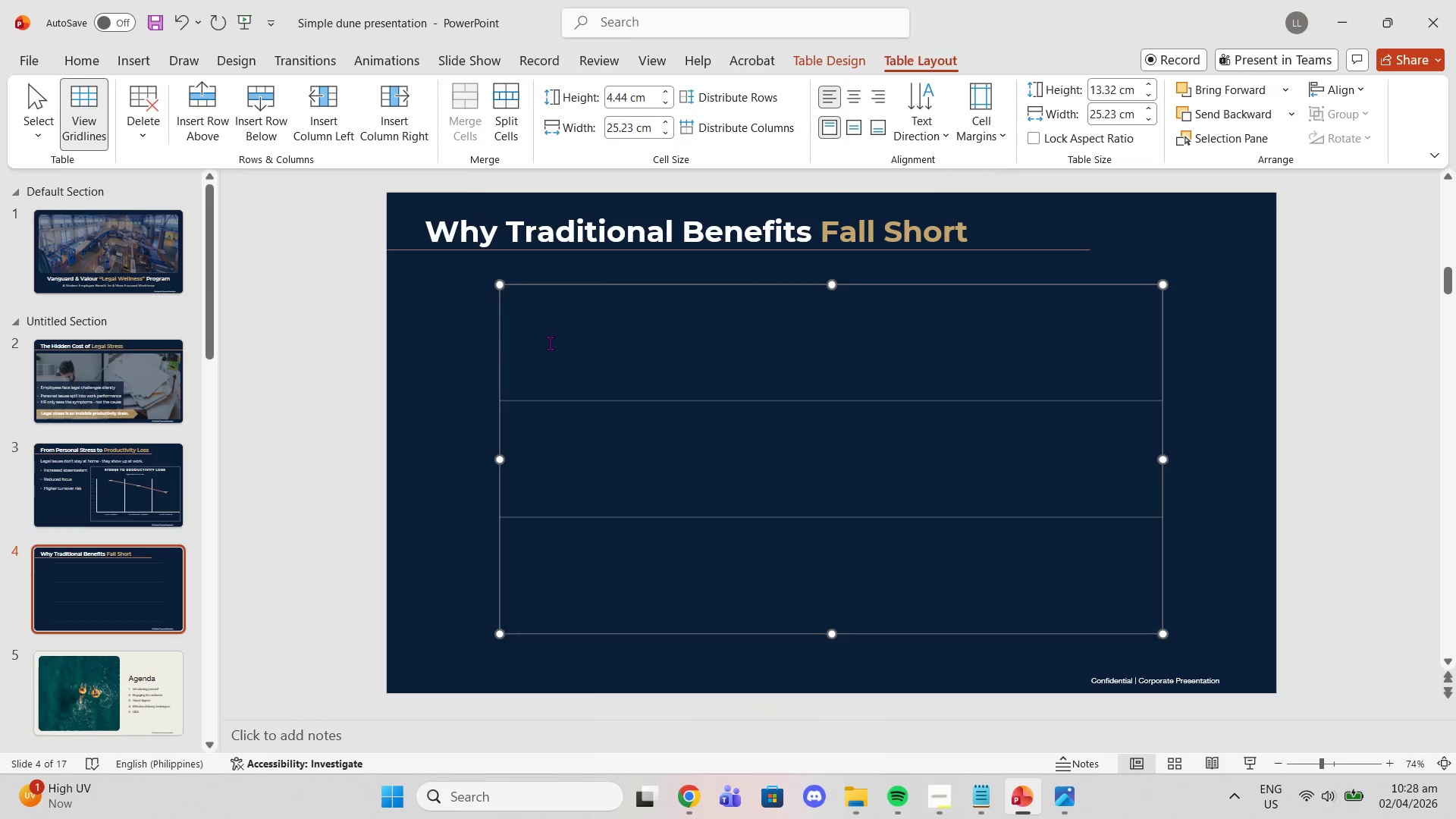 
key(ArrowDown)
 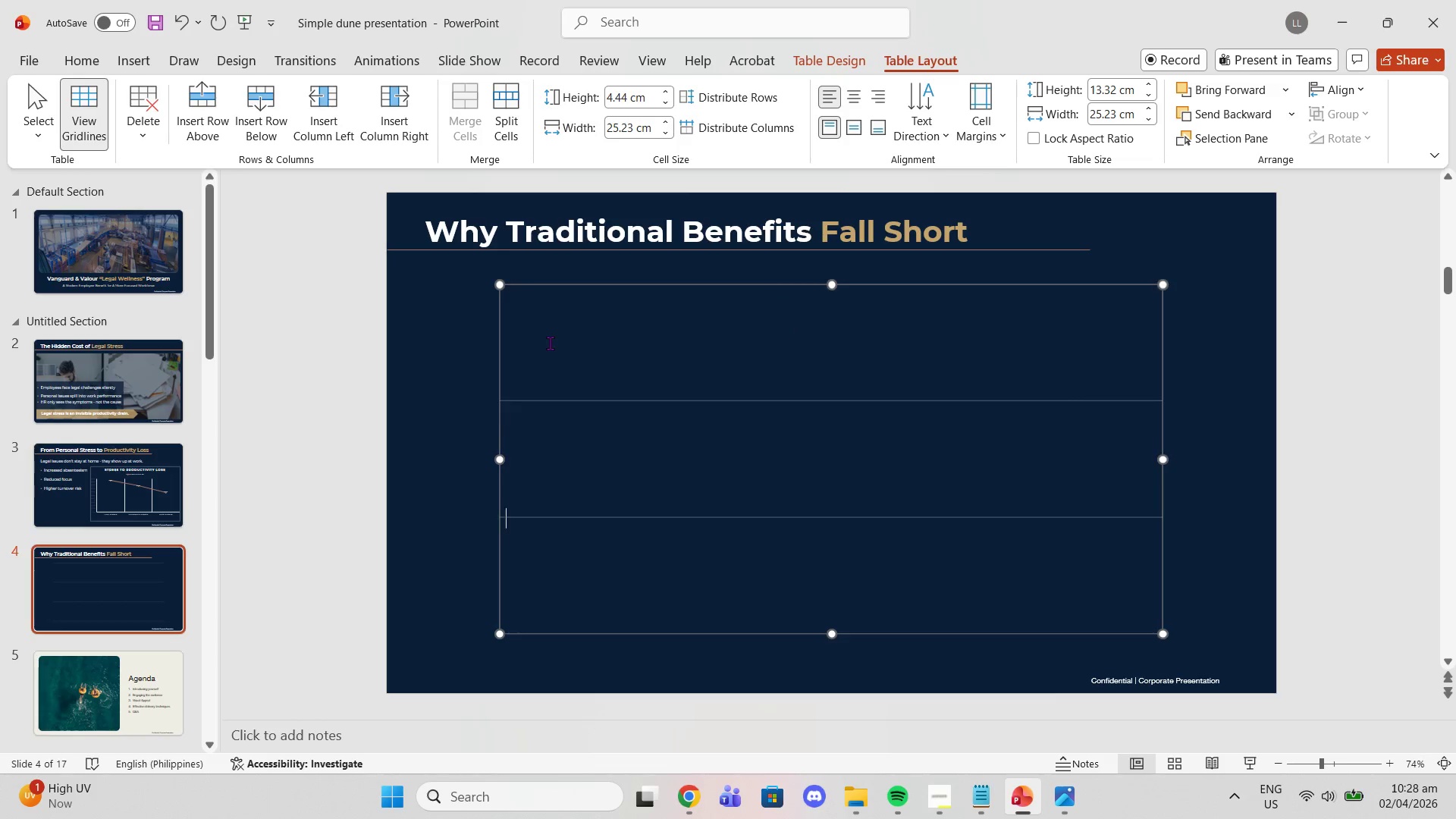 
key(ArrowDown)
 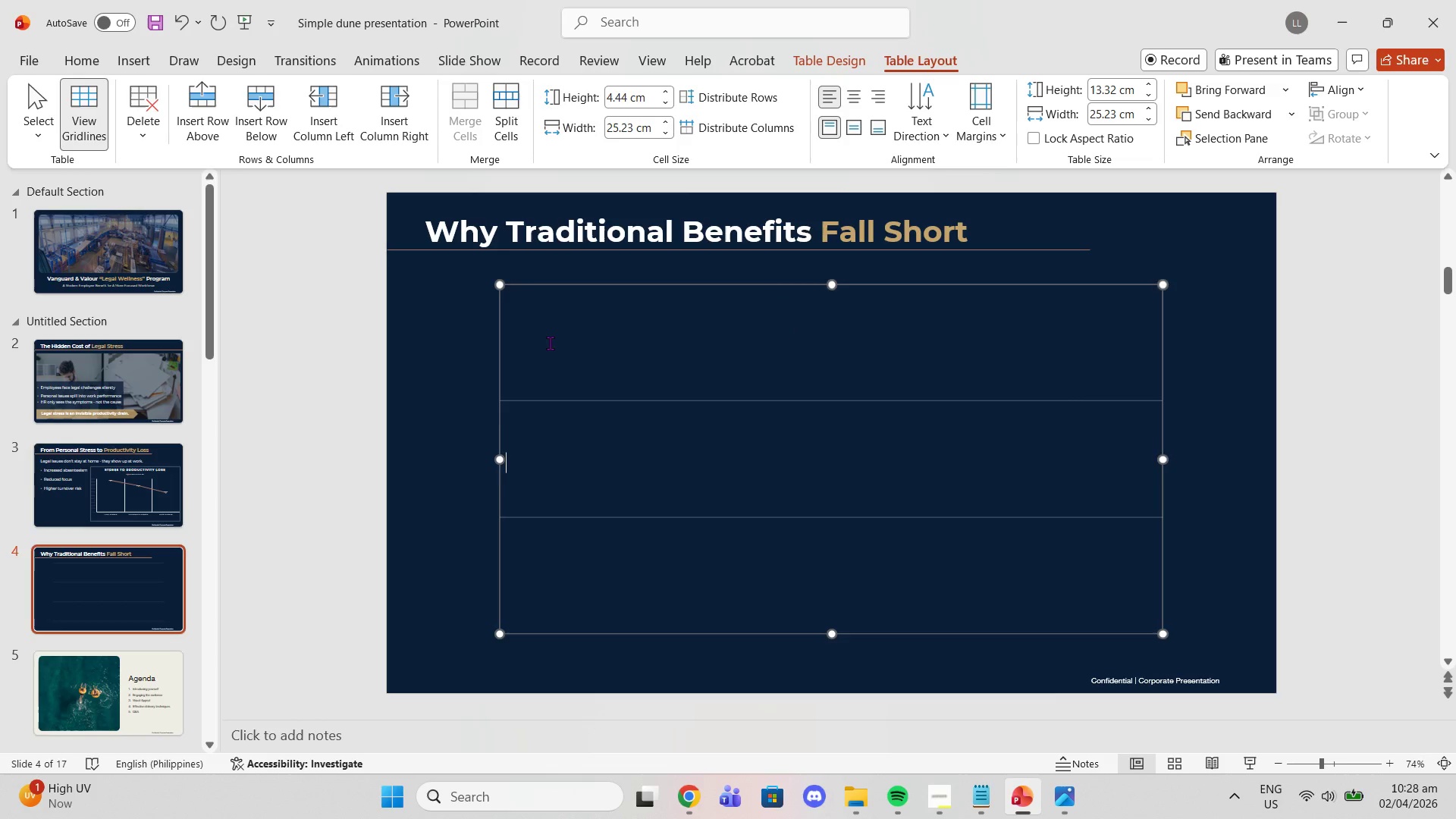 
key(ArrowUp)
 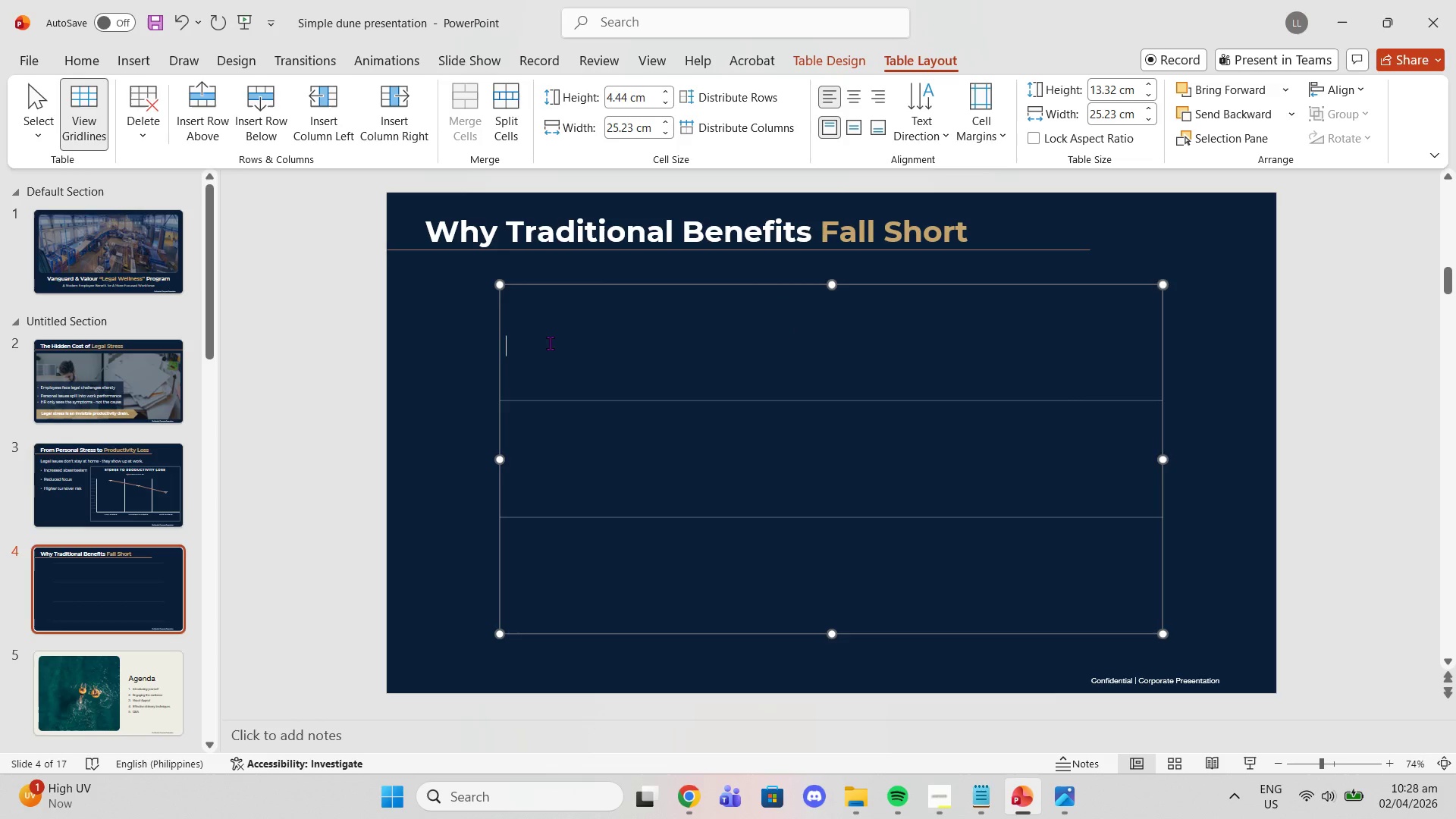 
key(ArrowUp)
 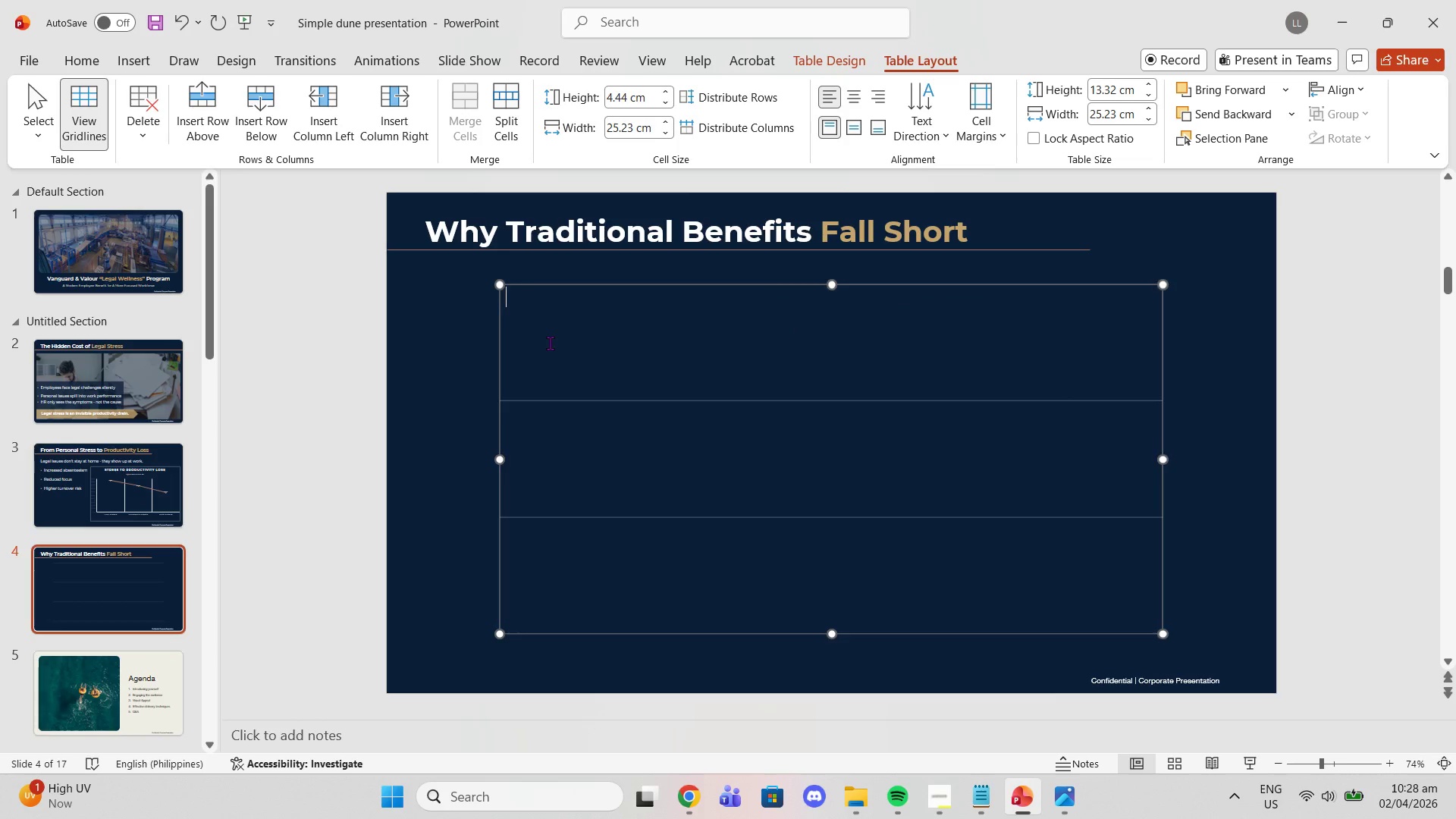 
key(Enter)
 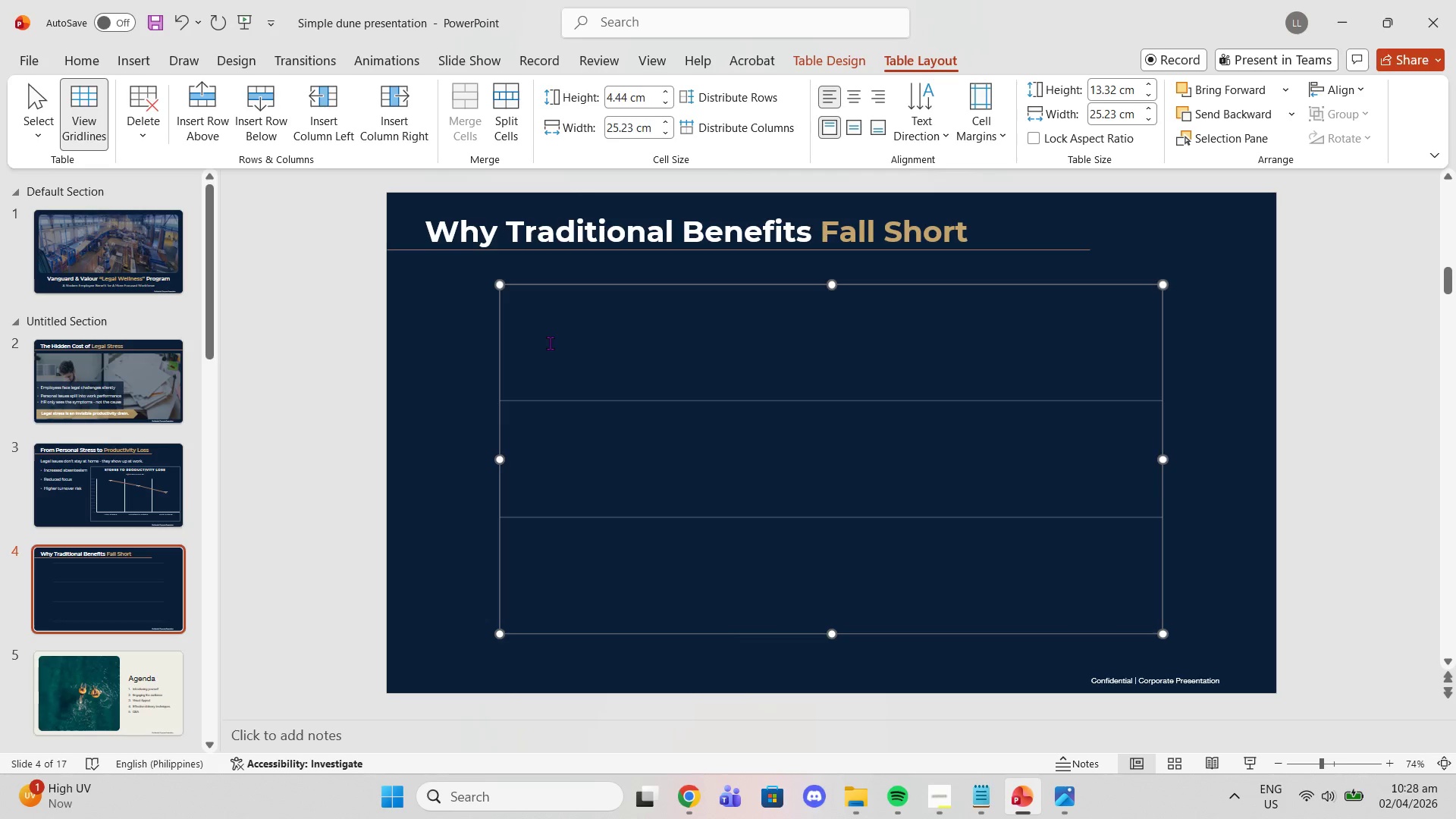 
key(Enter)
 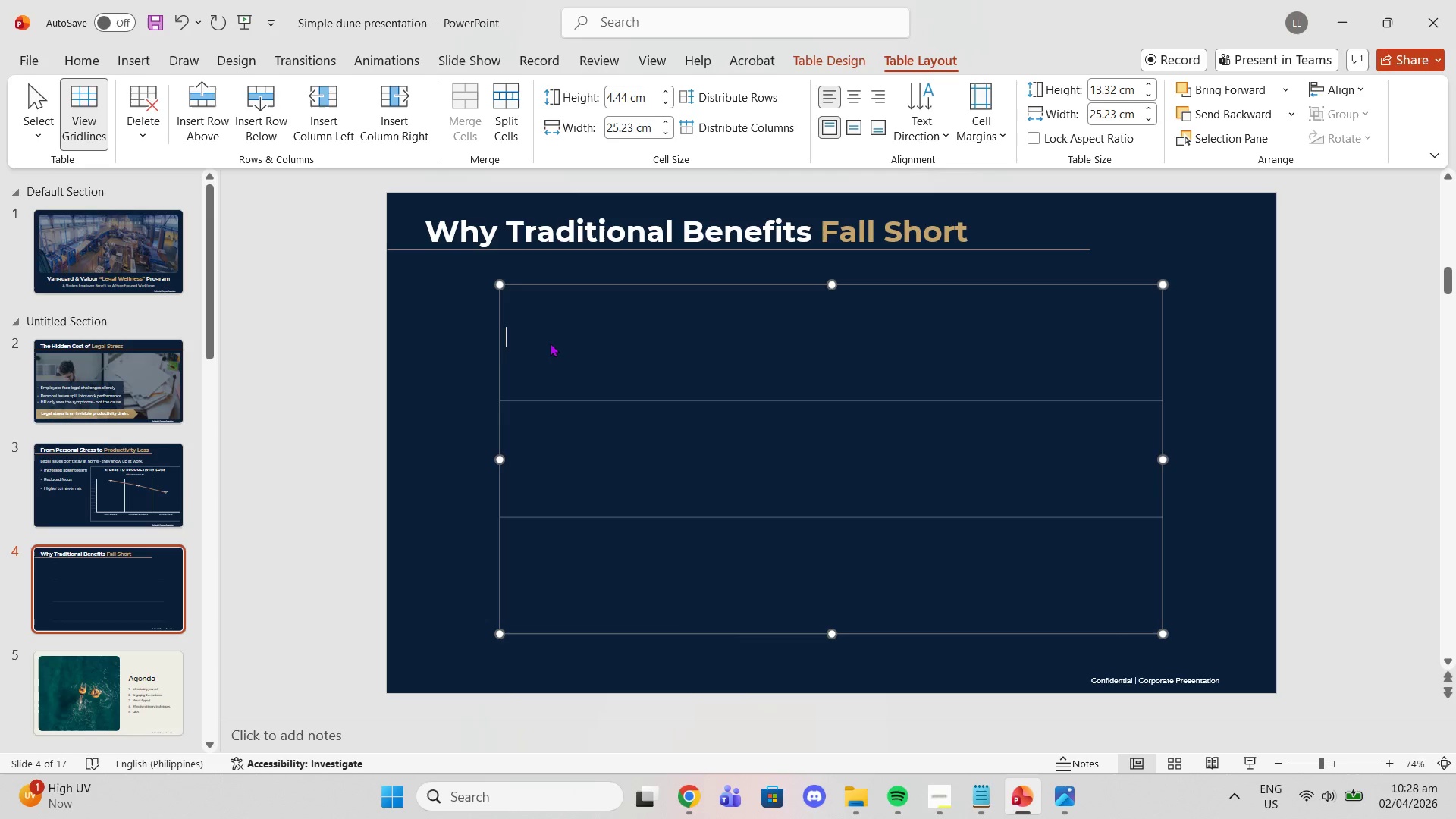 
key(Enter)
 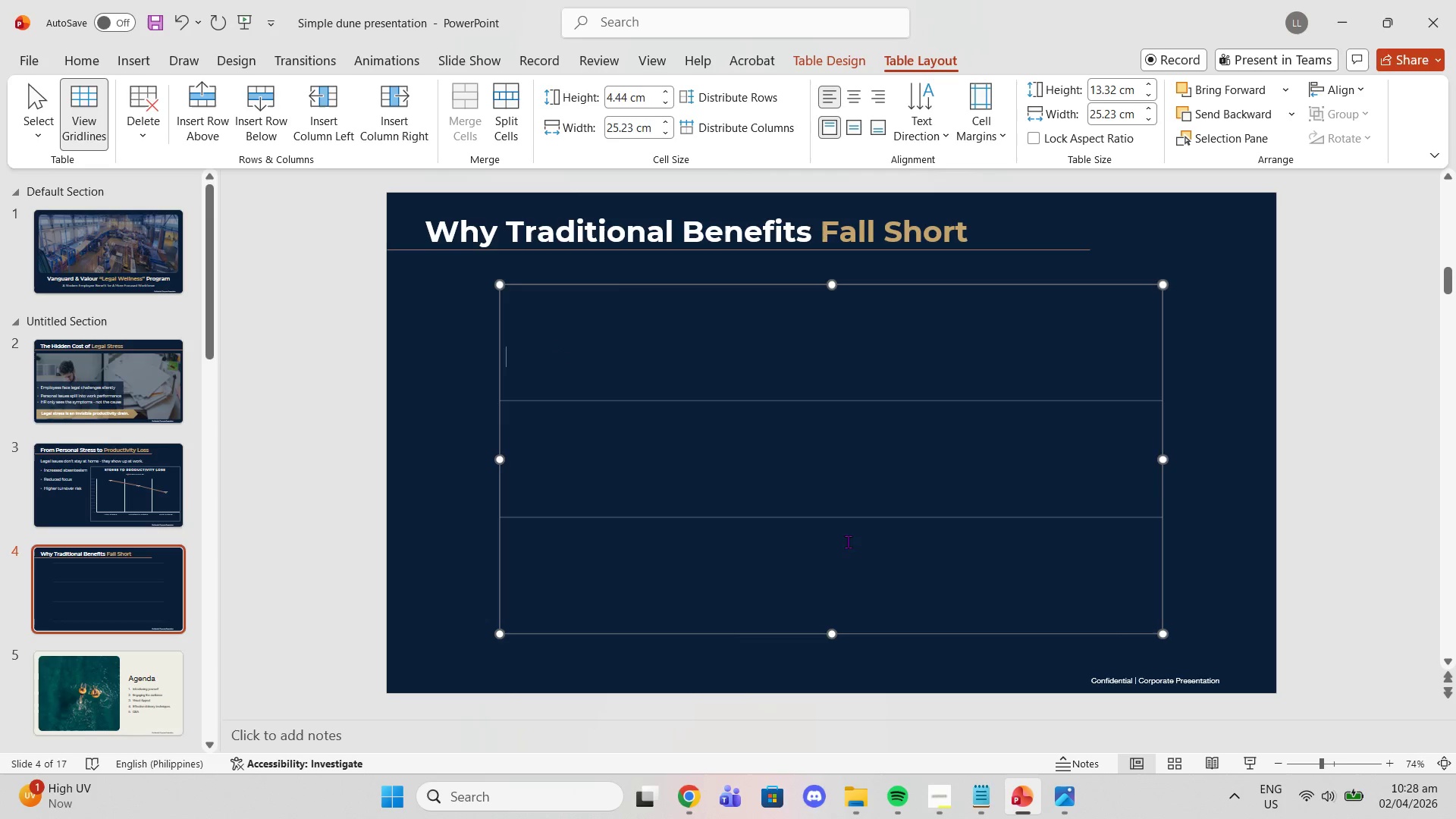 
left_click([977, 788])
 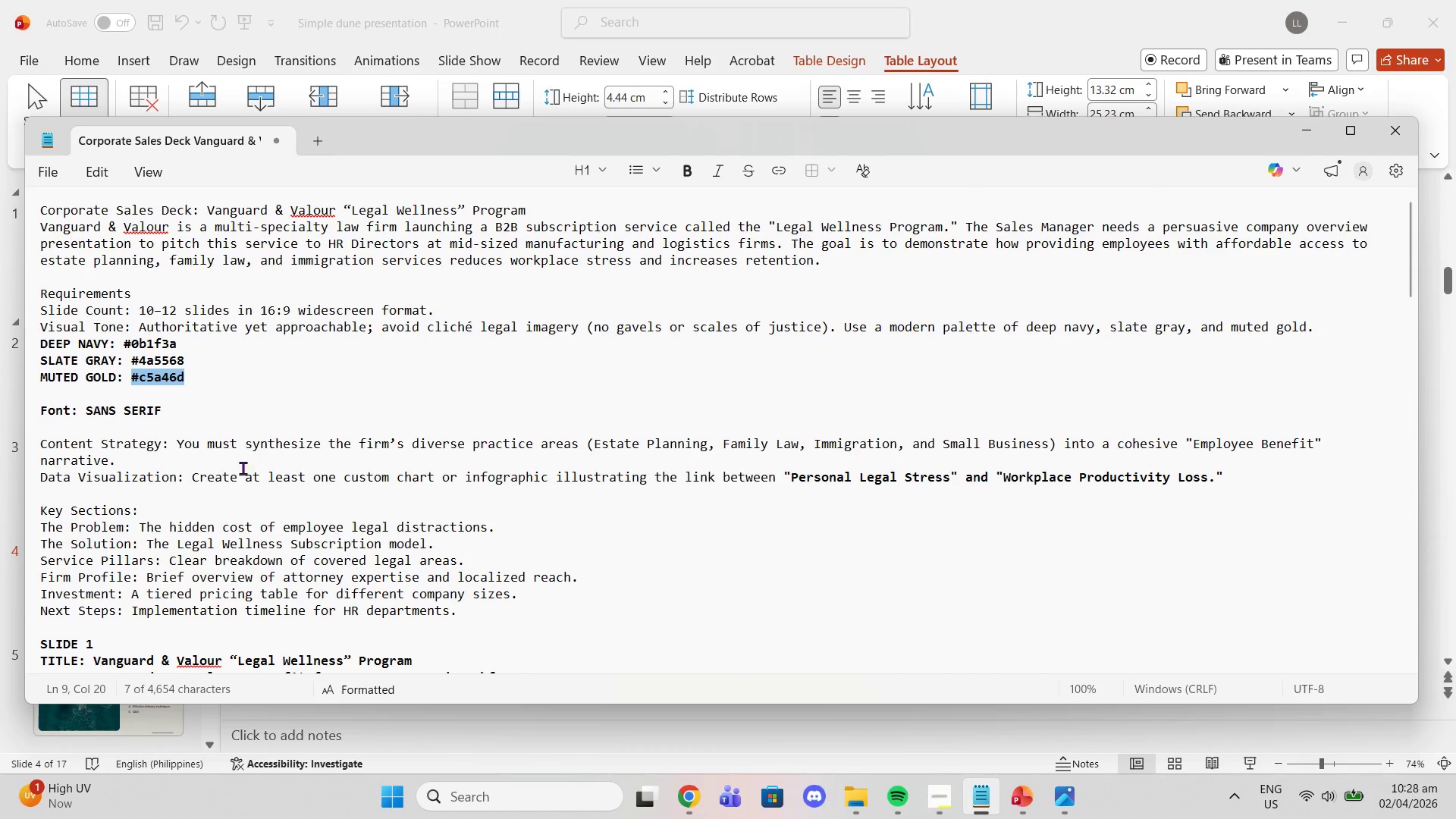 
scroll: coordinate [302, 485], scroll_direction: down, amount: 12.0
 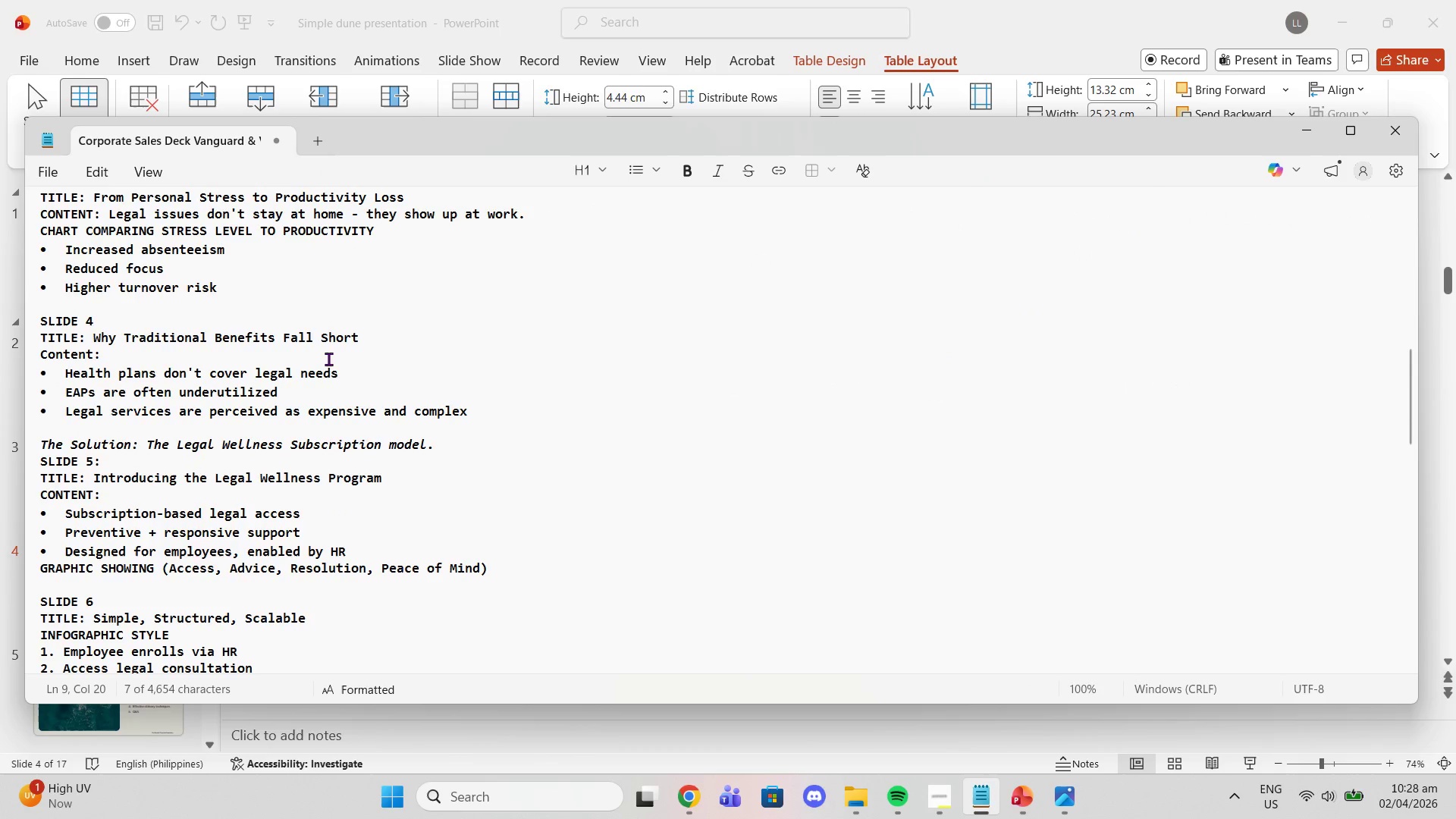 
left_click_drag(start_coordinate=[337, 375], to_coordinate=[60, 373])
 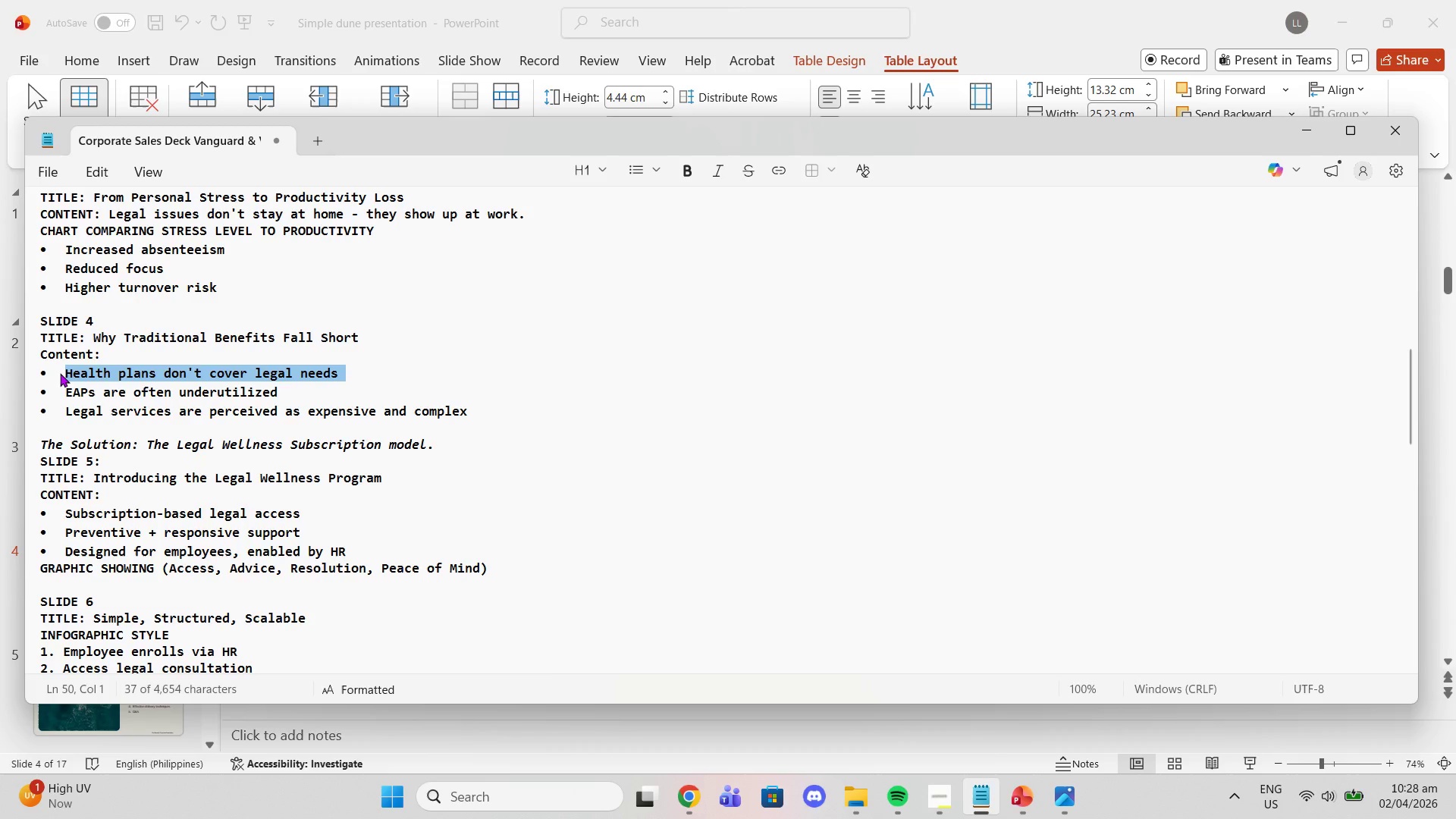 
key(Control+C)
 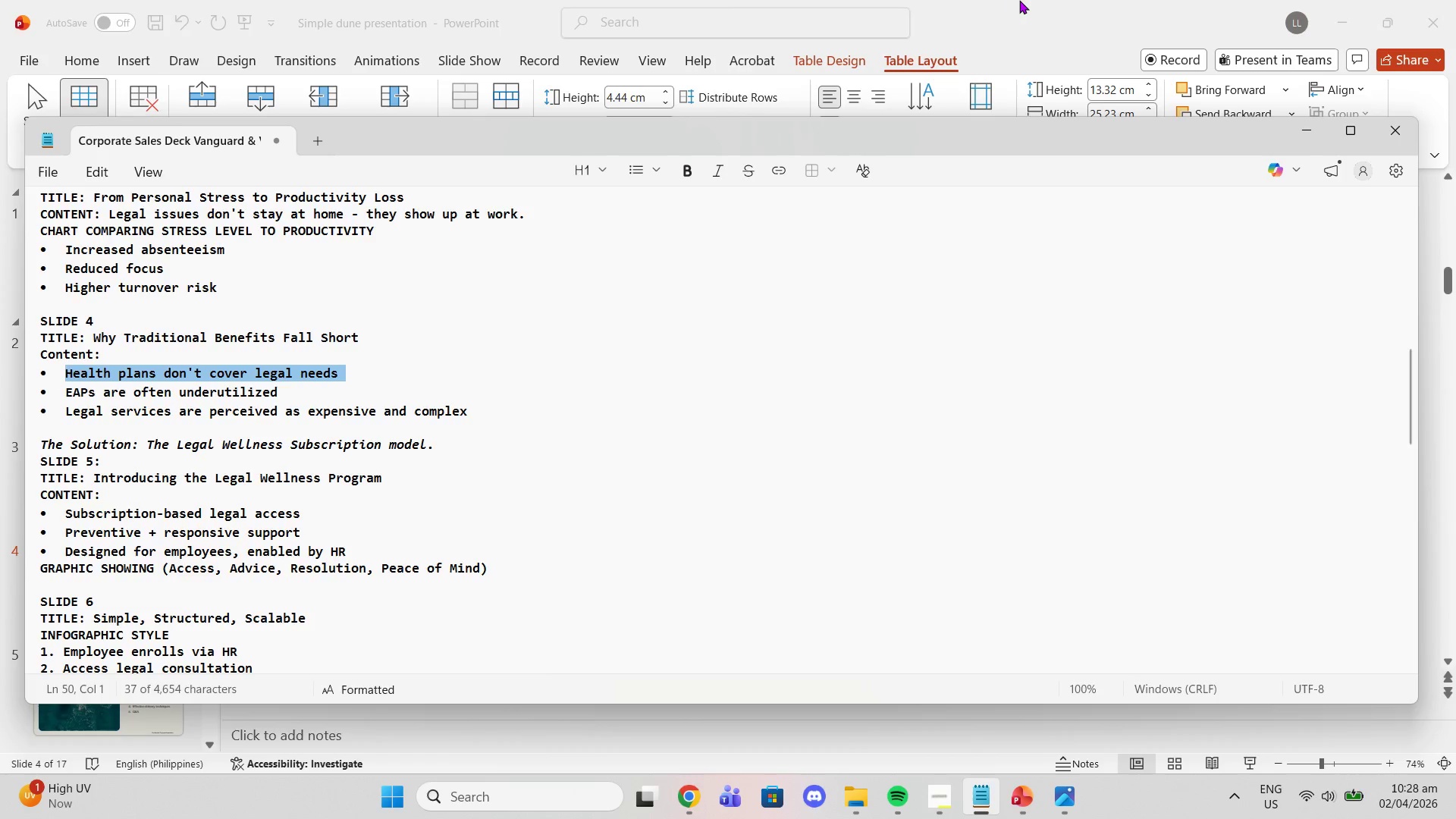 
left_click([1019, 0])
 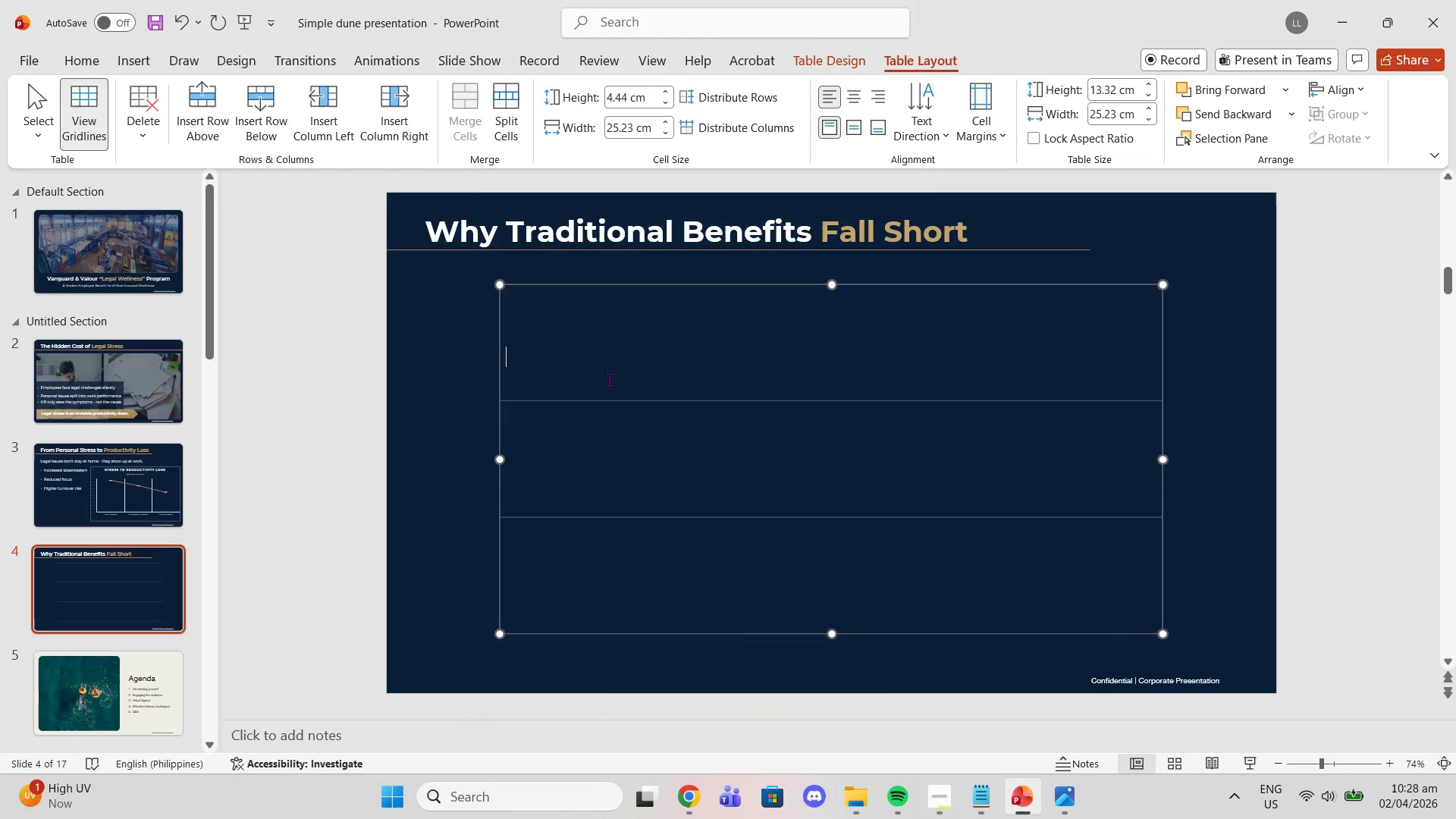 
key(Control+Shift+V)
 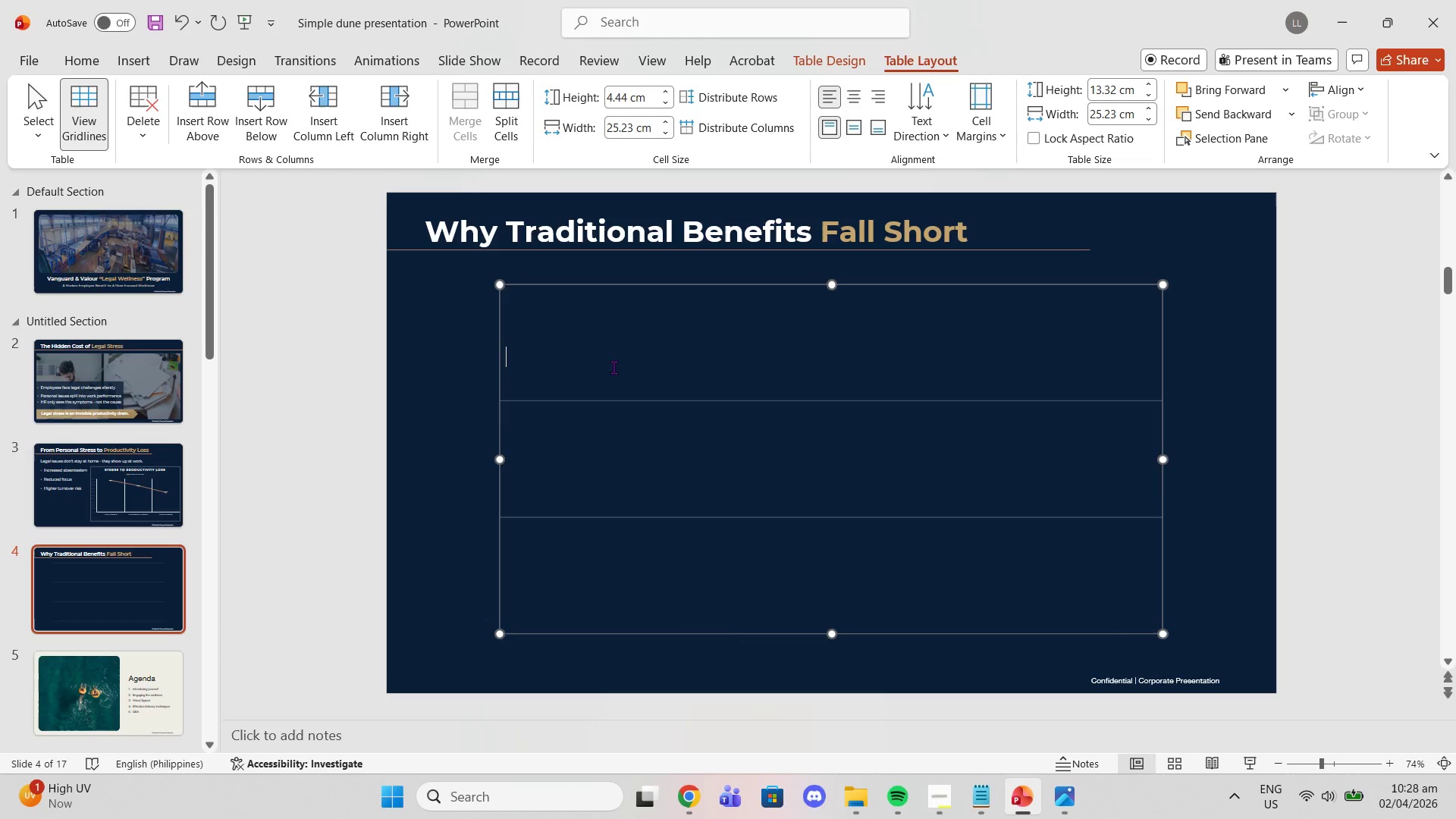 
key(Control+ControlLeft)
 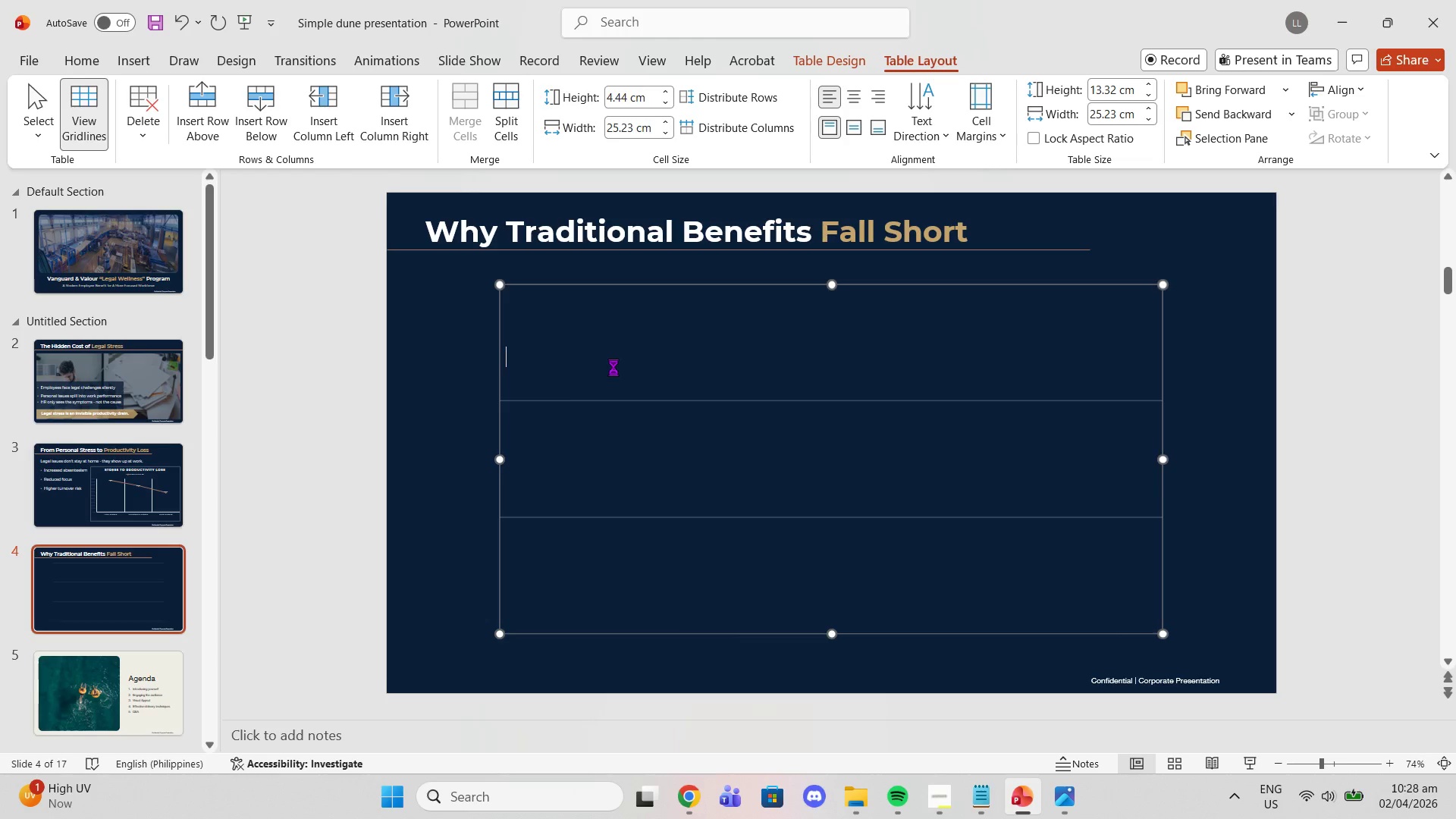 
key(Control+V)
 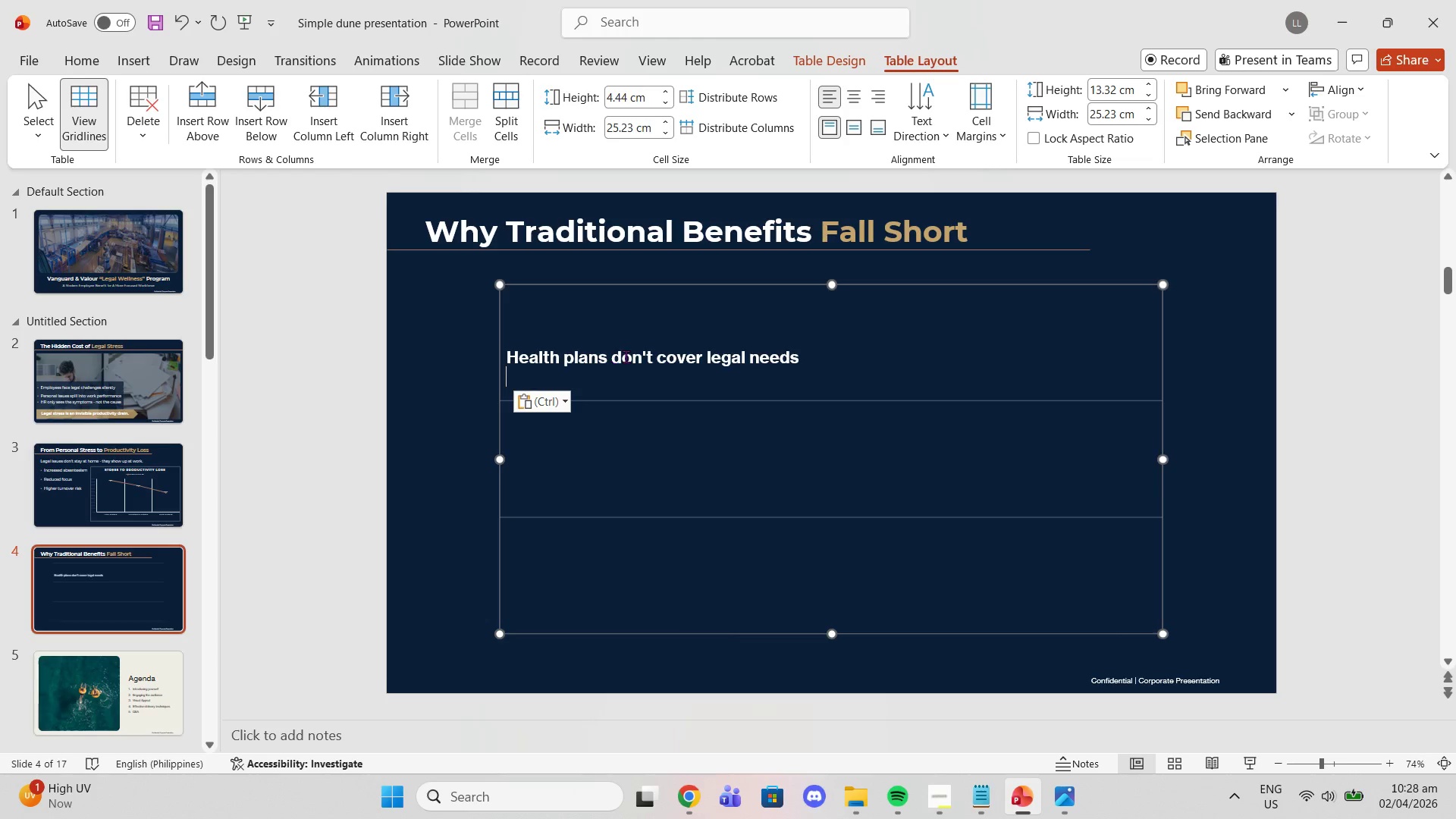 
key(Control+ControlLeft)
 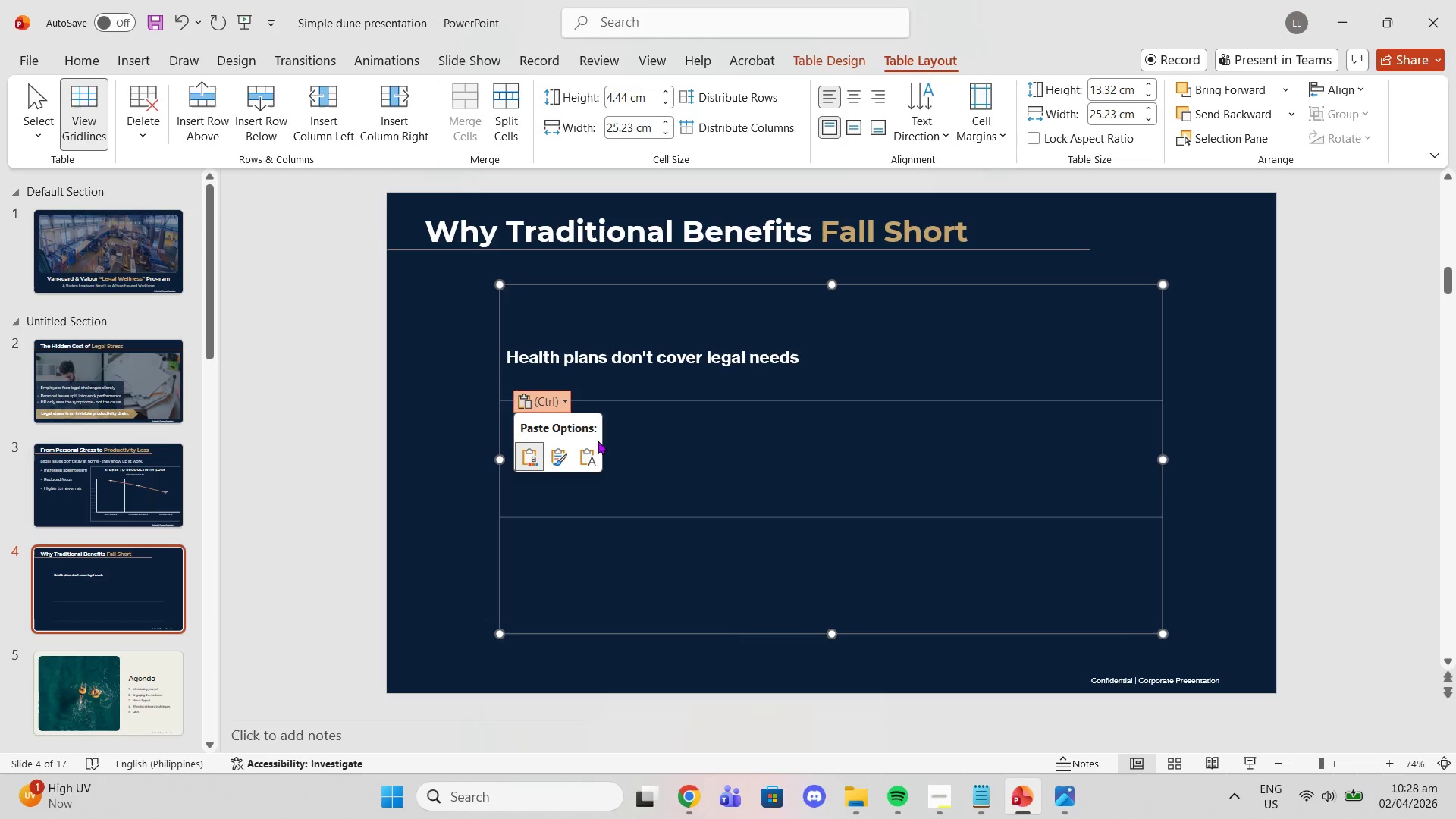 
left_click([595, 446])
 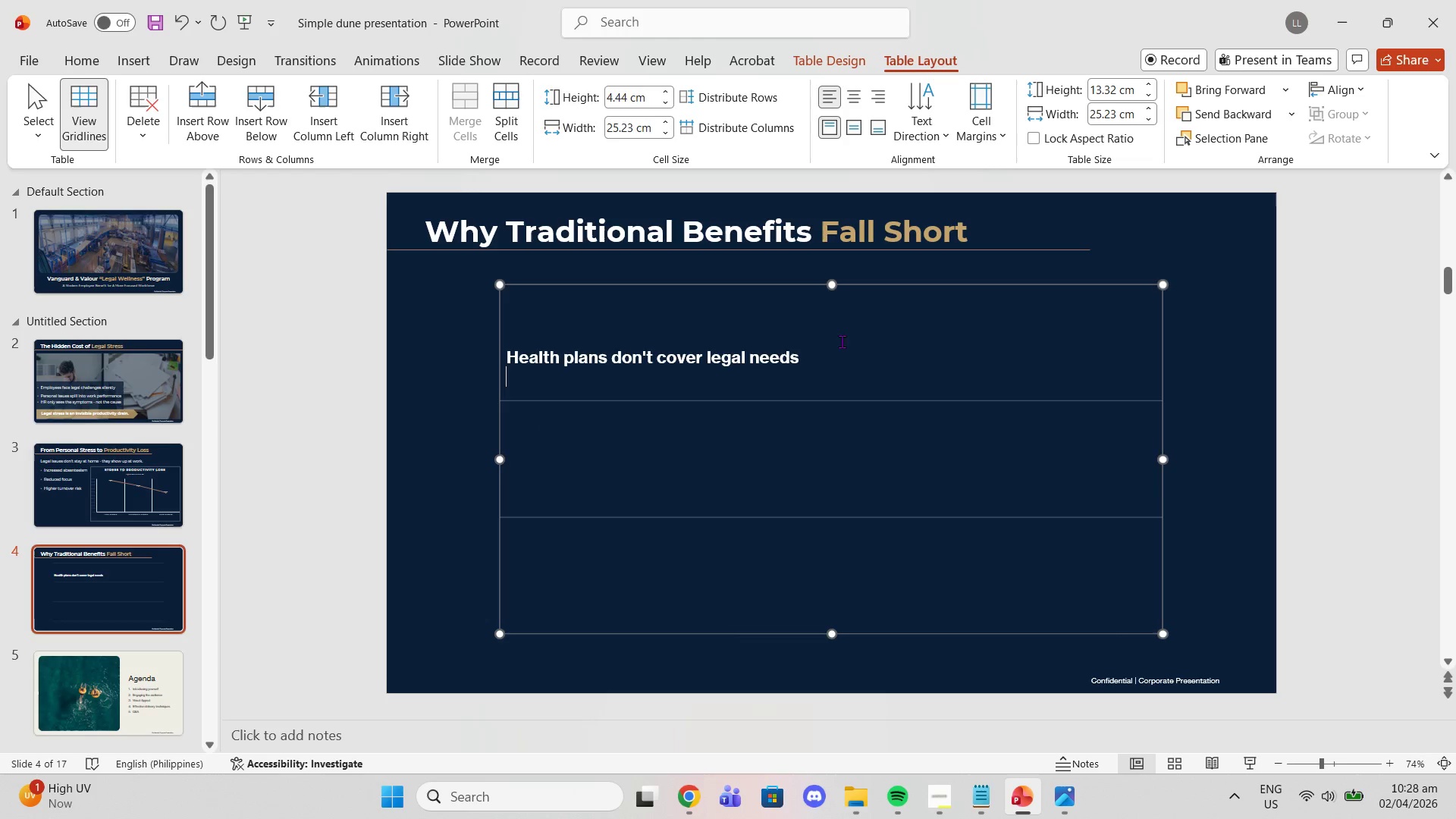 
left_click([802, 365])
 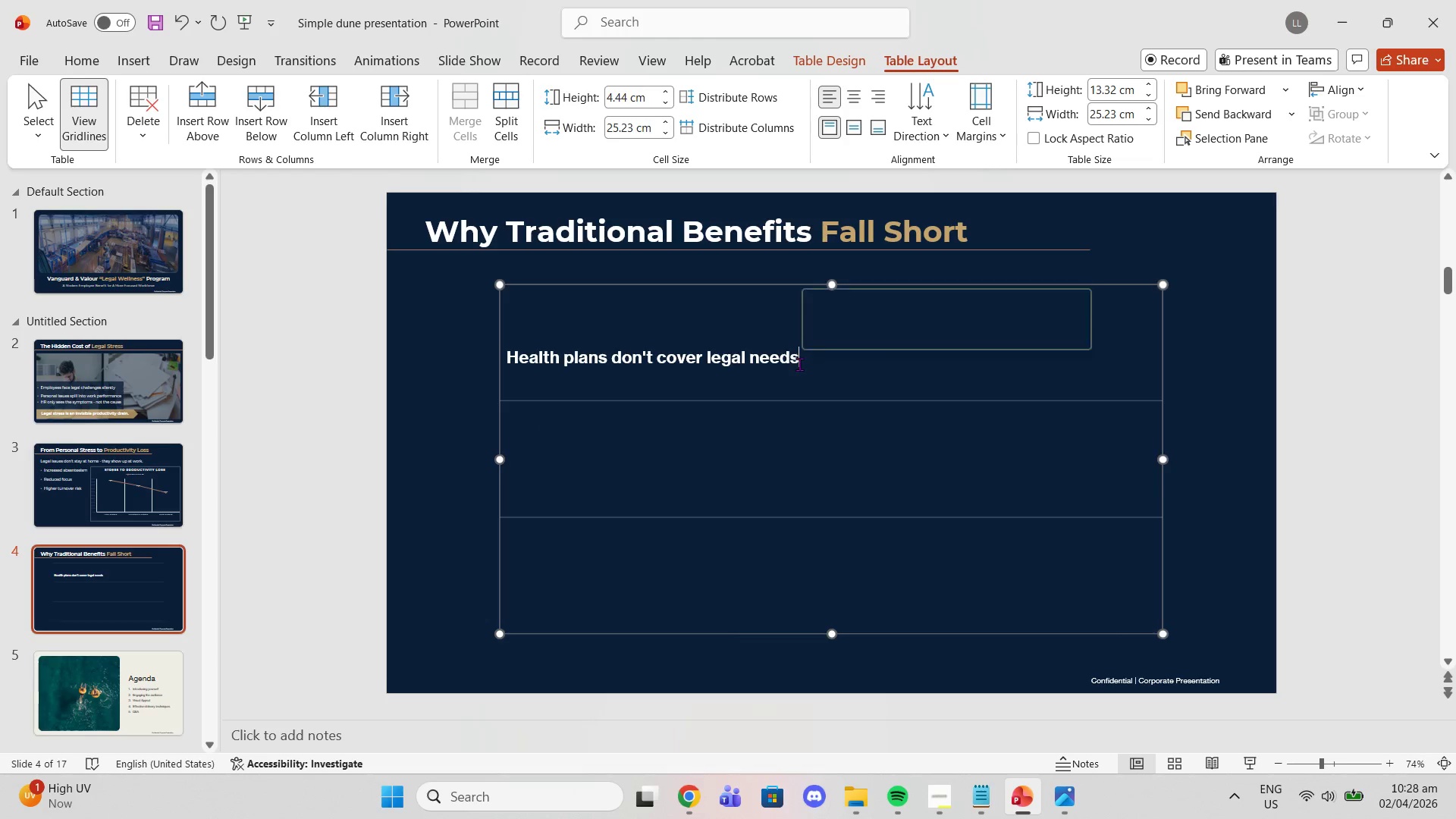 
left_click_drag(start_coordinate=[802, 365], to_coordinate=[483, 360])
 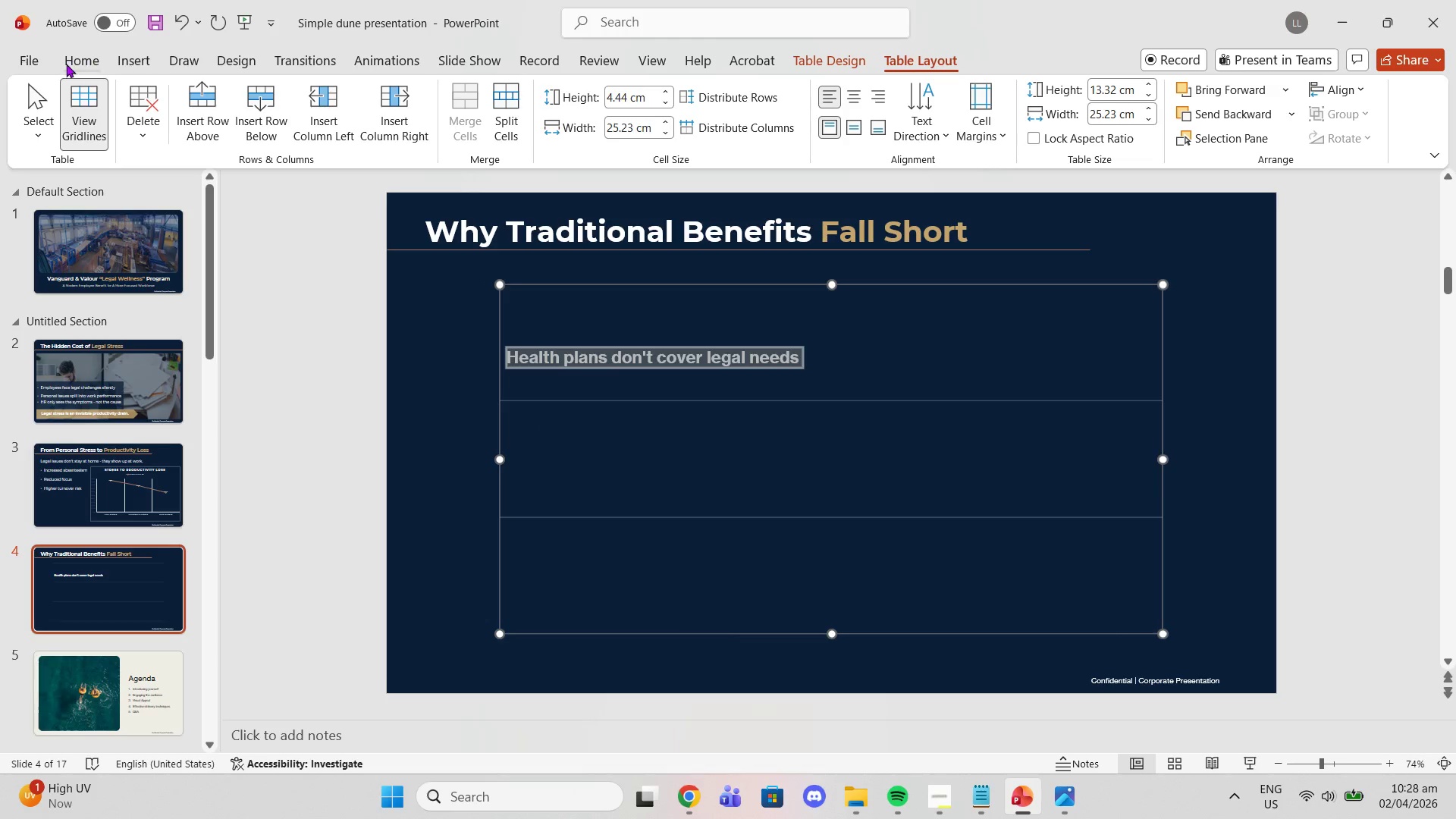 
left_click([66, 64])
 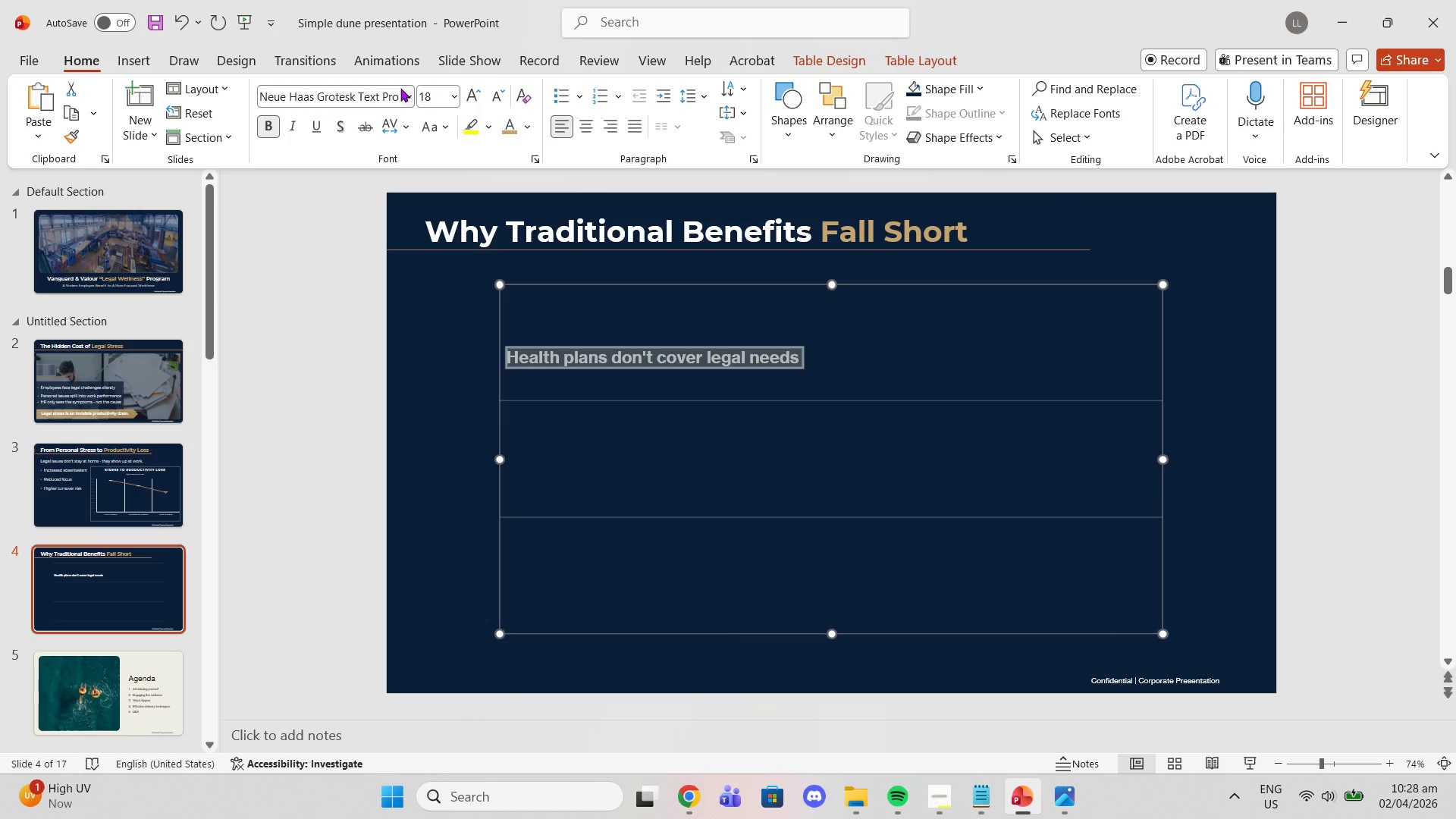 
left_click([410, 89])
 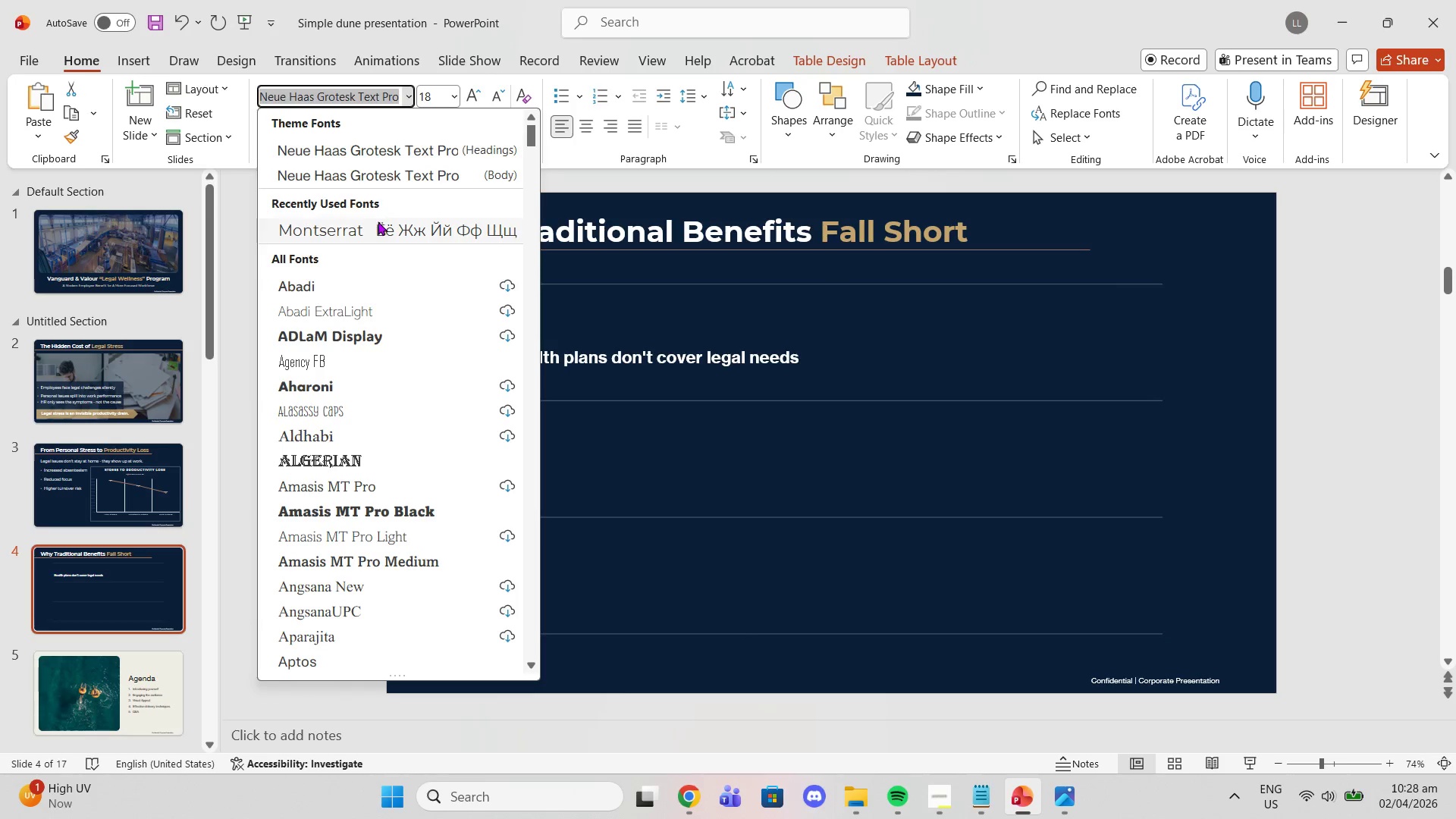 
left_click([375, 231])
 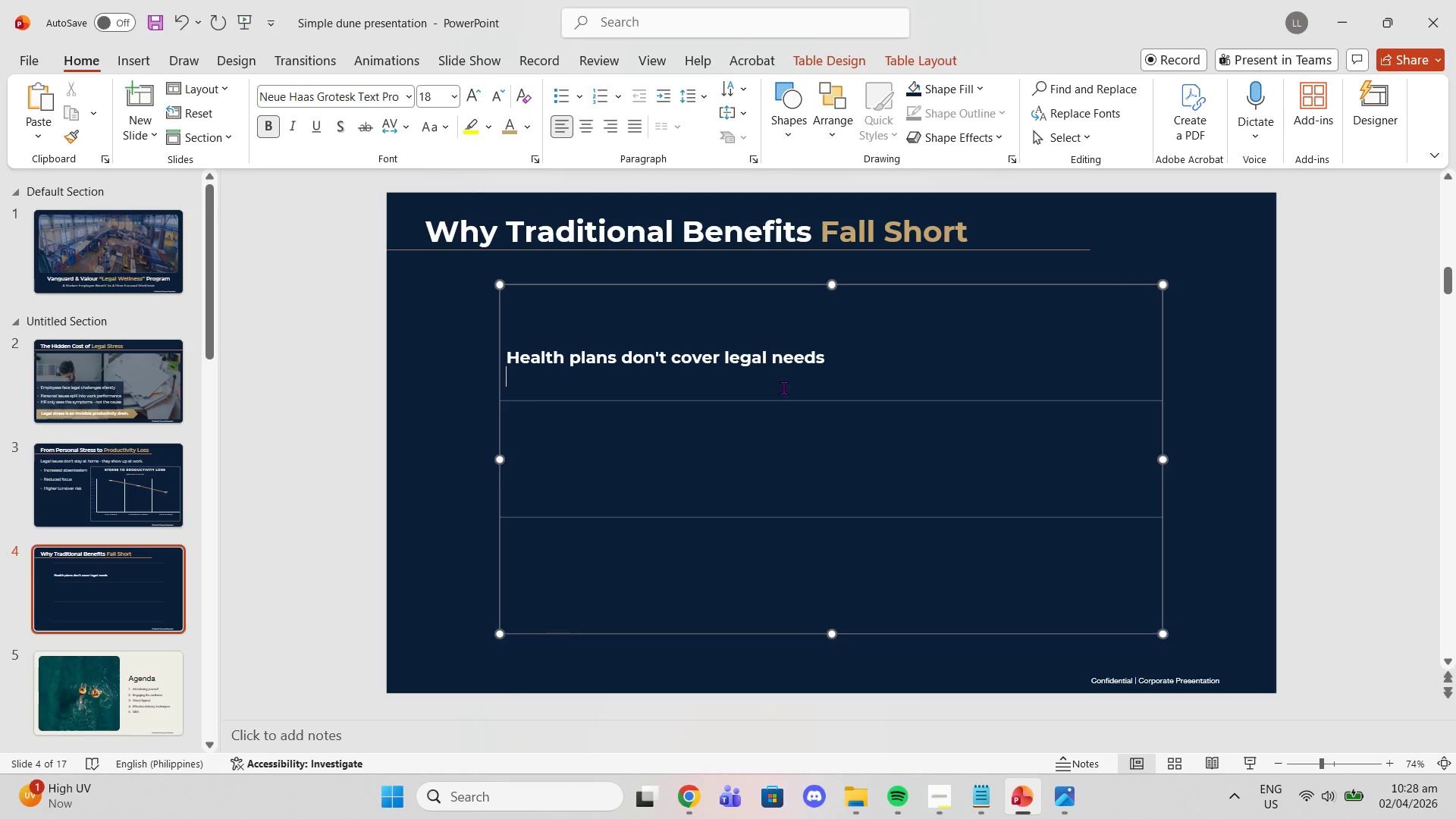 
left_click_drag(start_coordinate=[849, 365], to_coordinate=[464, 360])
 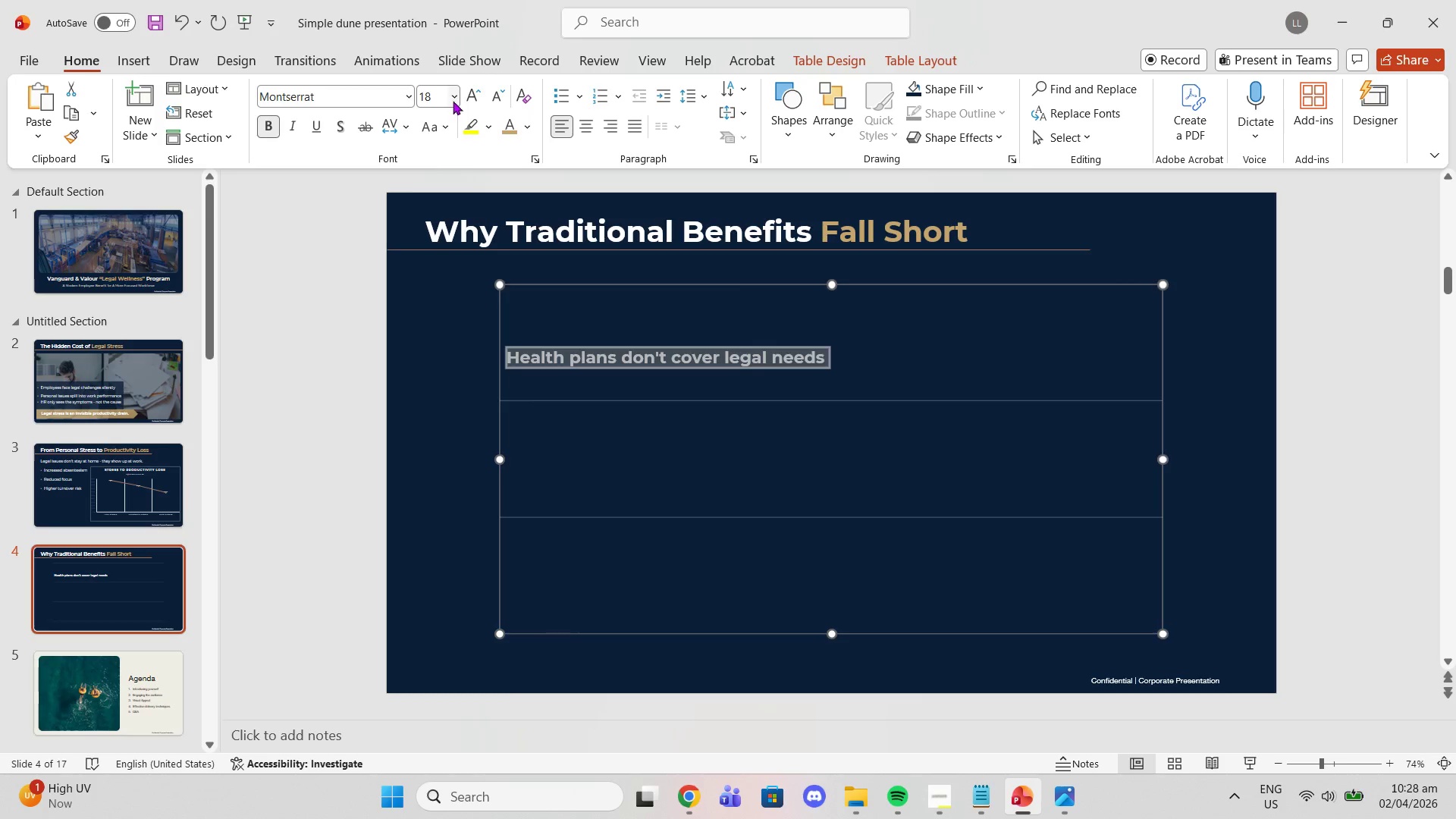 
left_click([450, 97])
 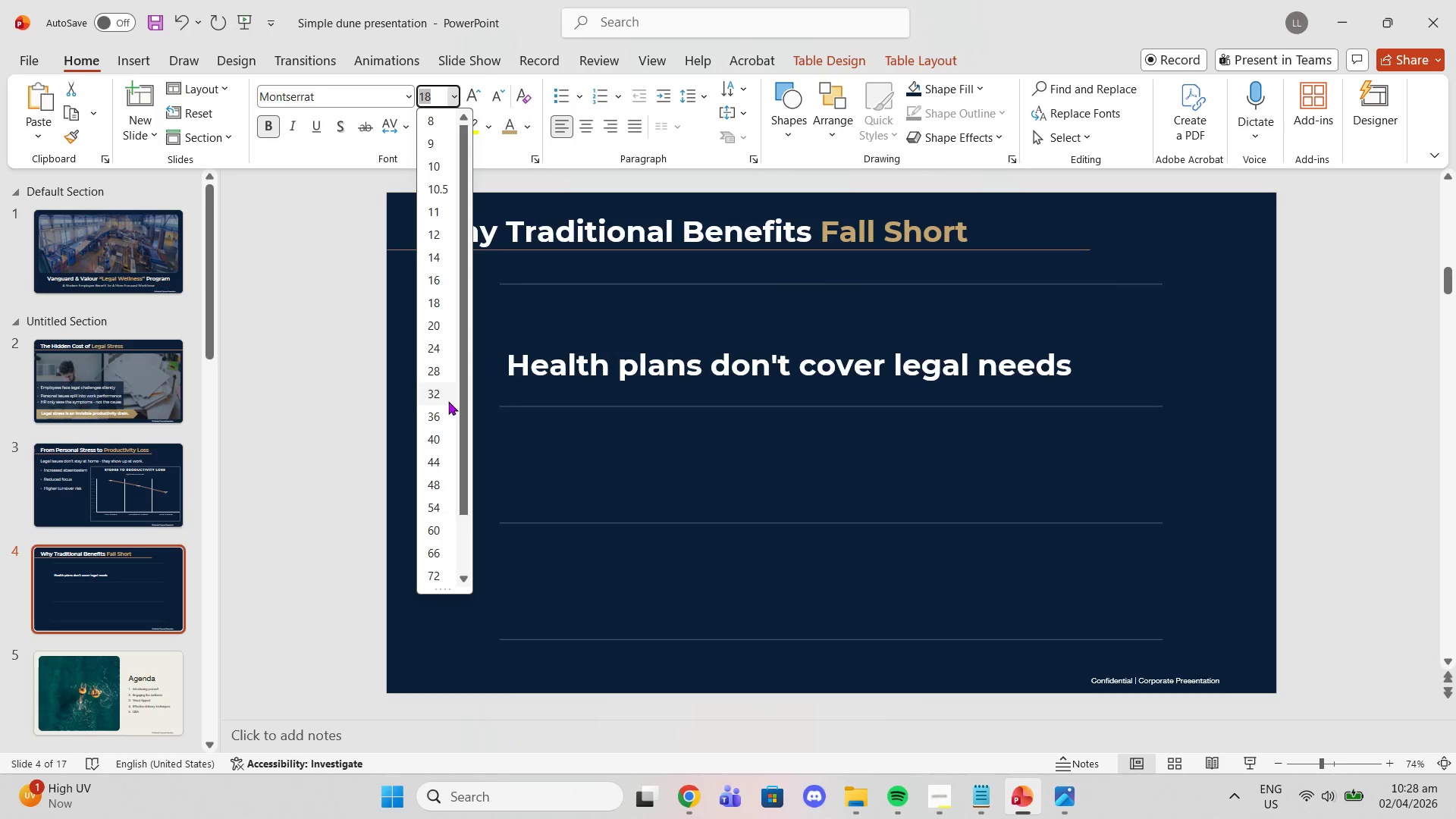 
left_click([439, 327])
 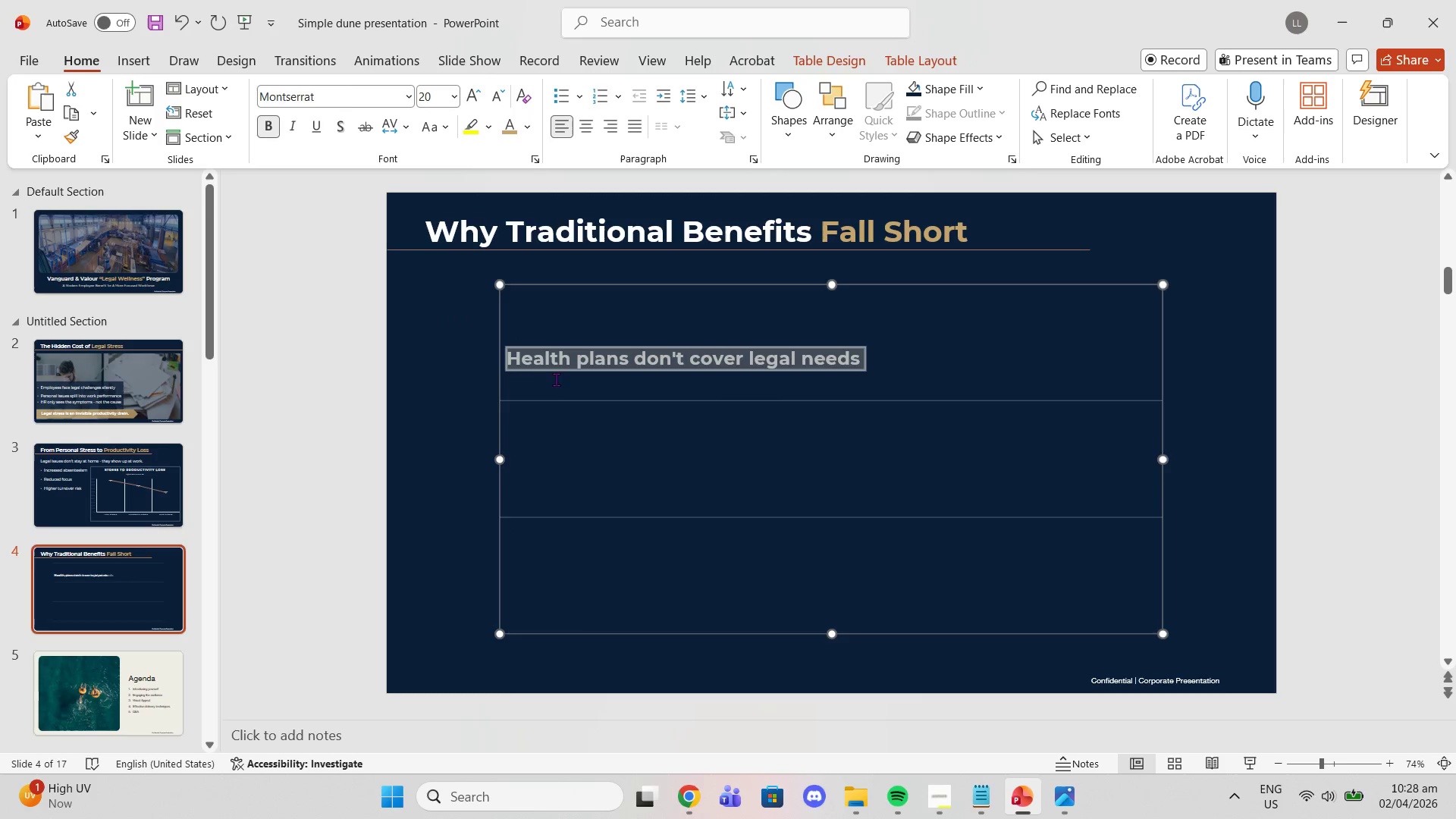 
left_click([557, 382])
 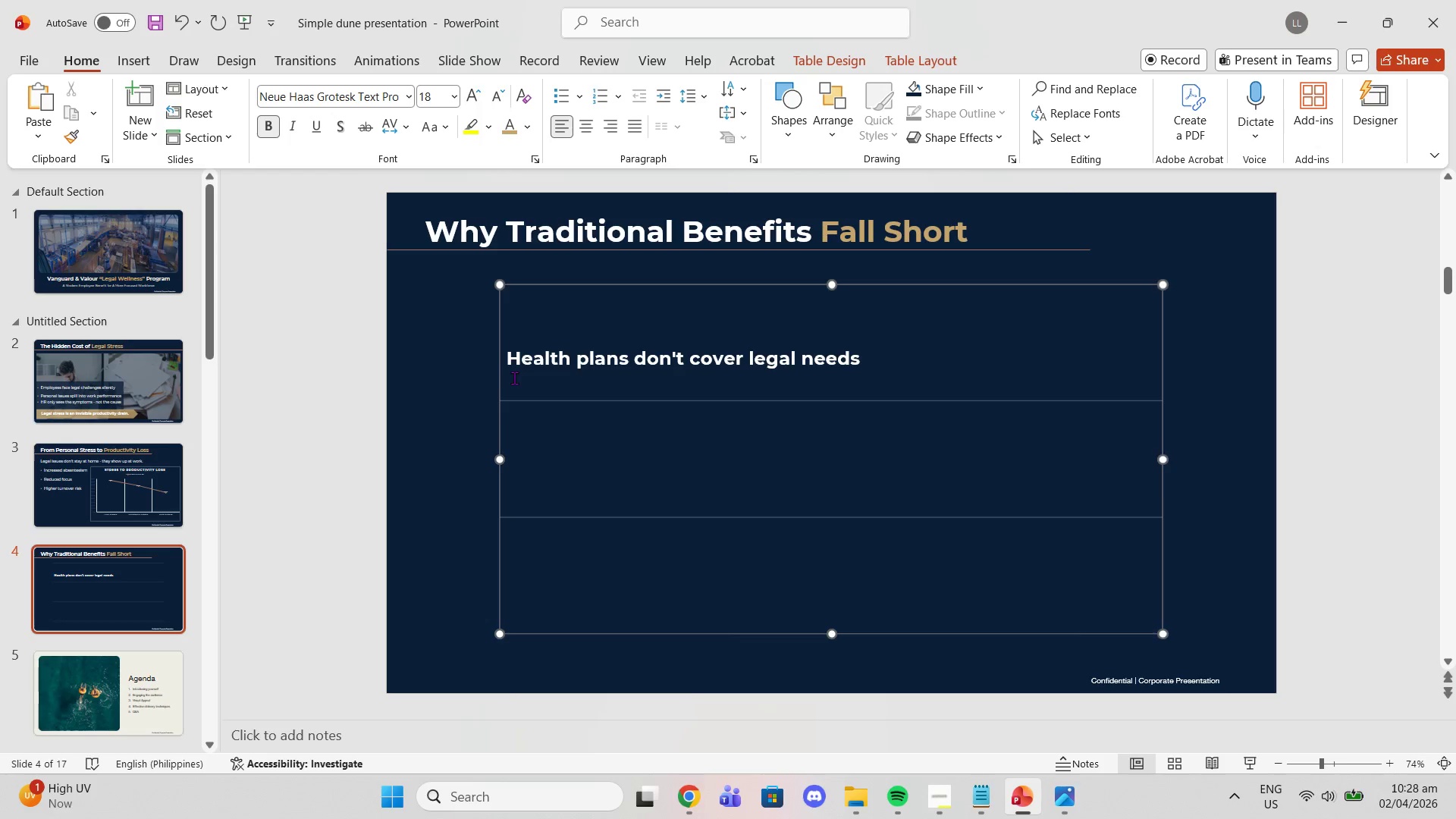 
key(ArrowUp)
 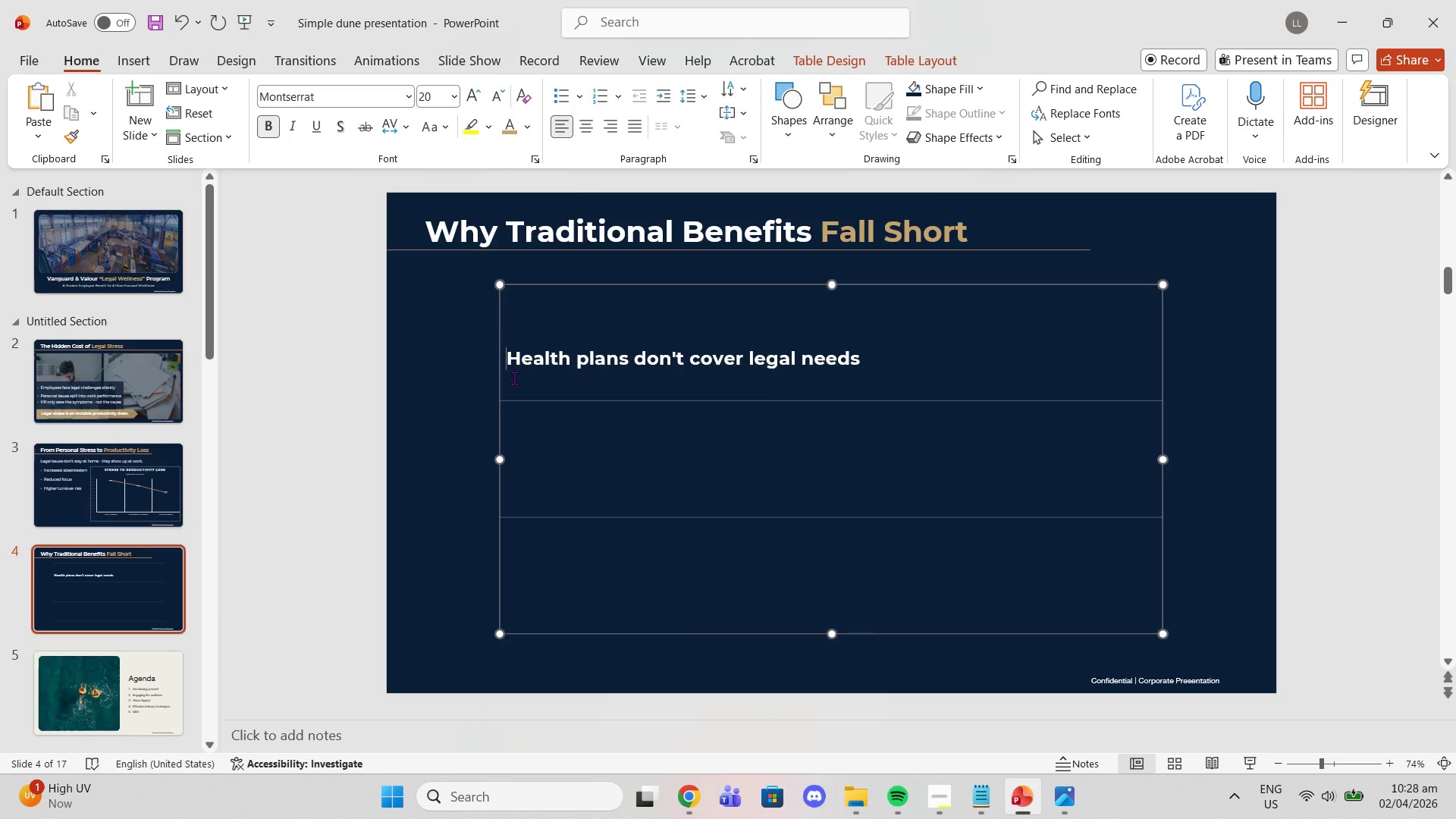 
key(Enter)
 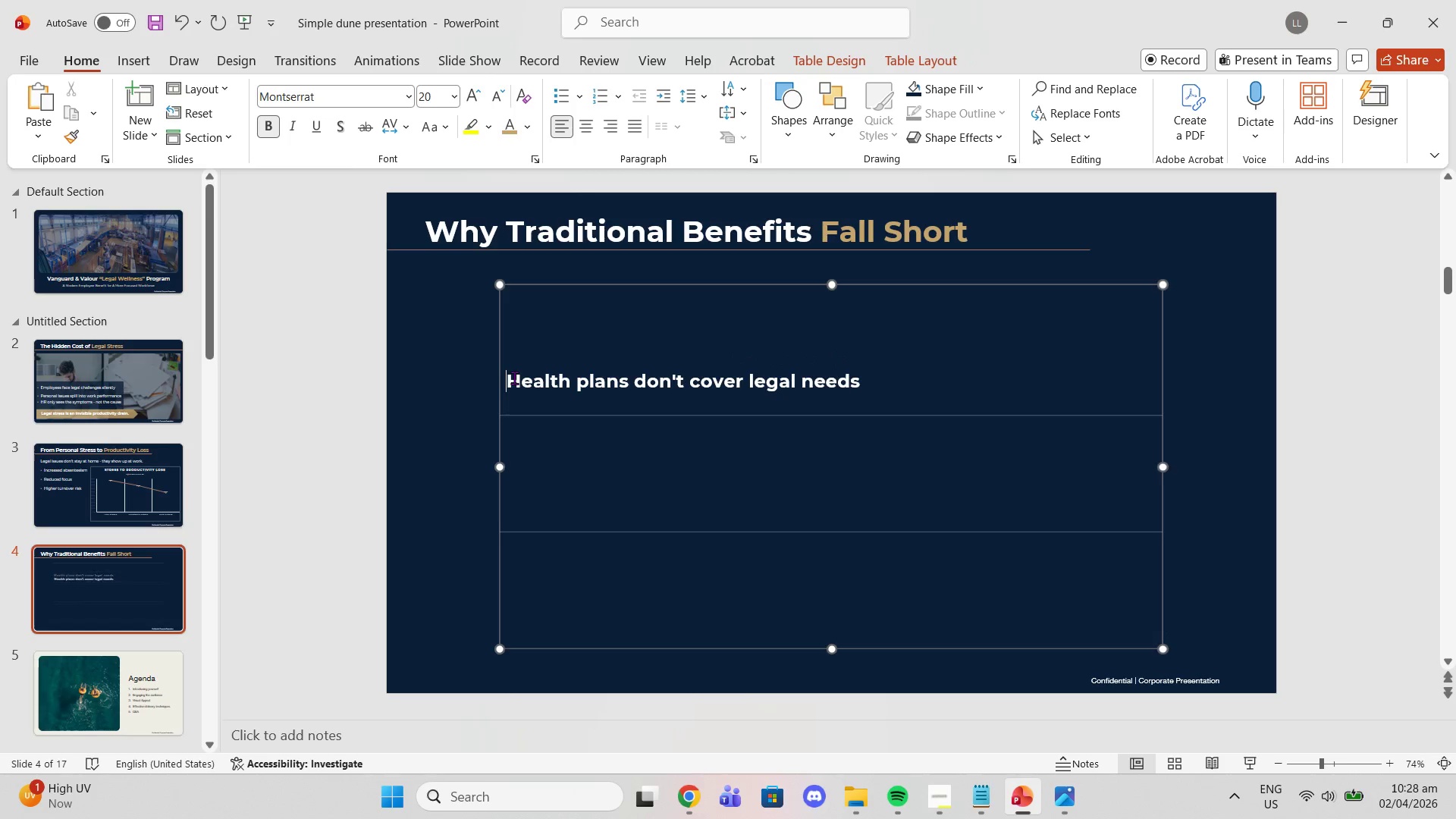 
key(ArrowDown)
 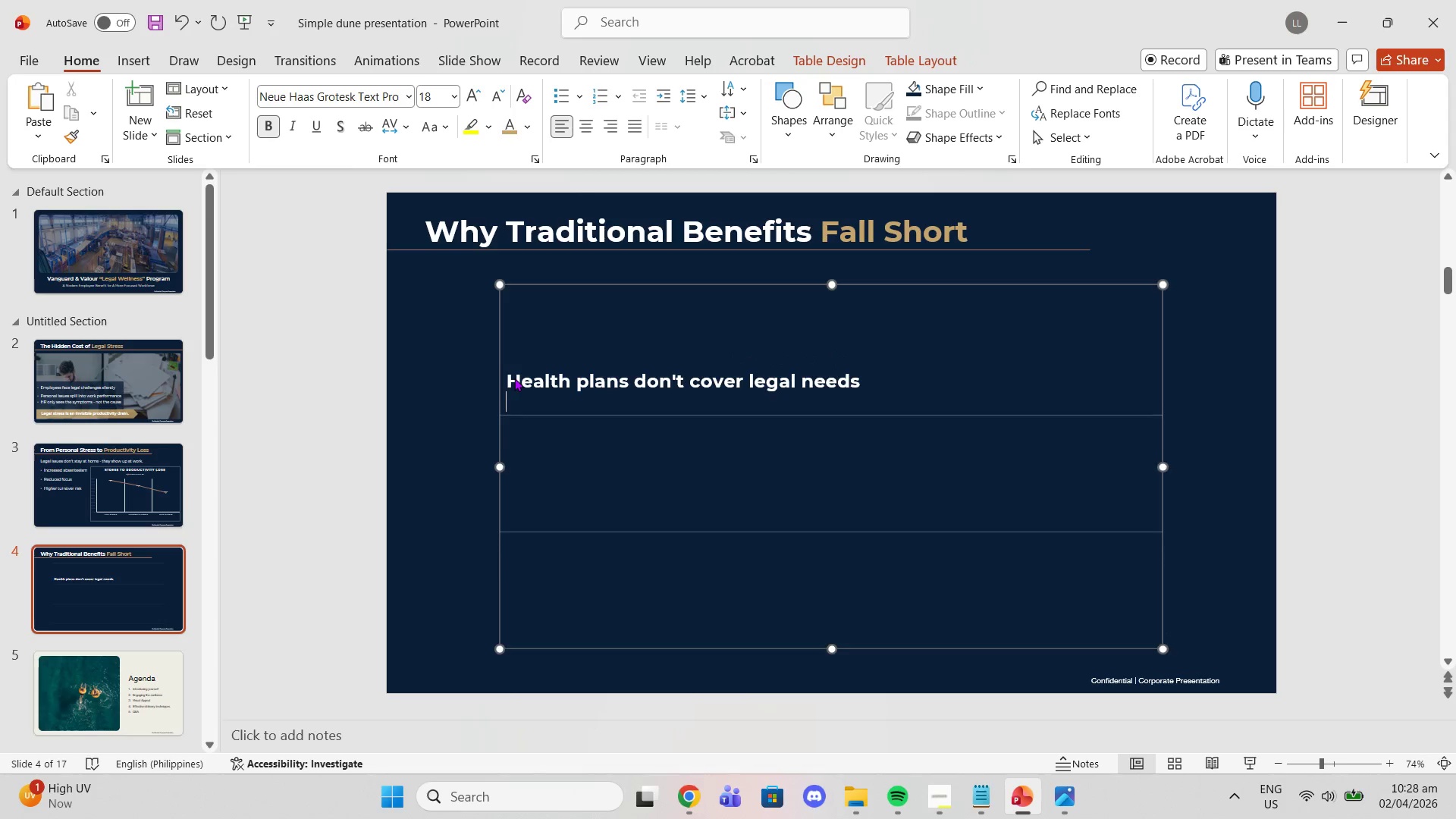 
key(Backspace)
 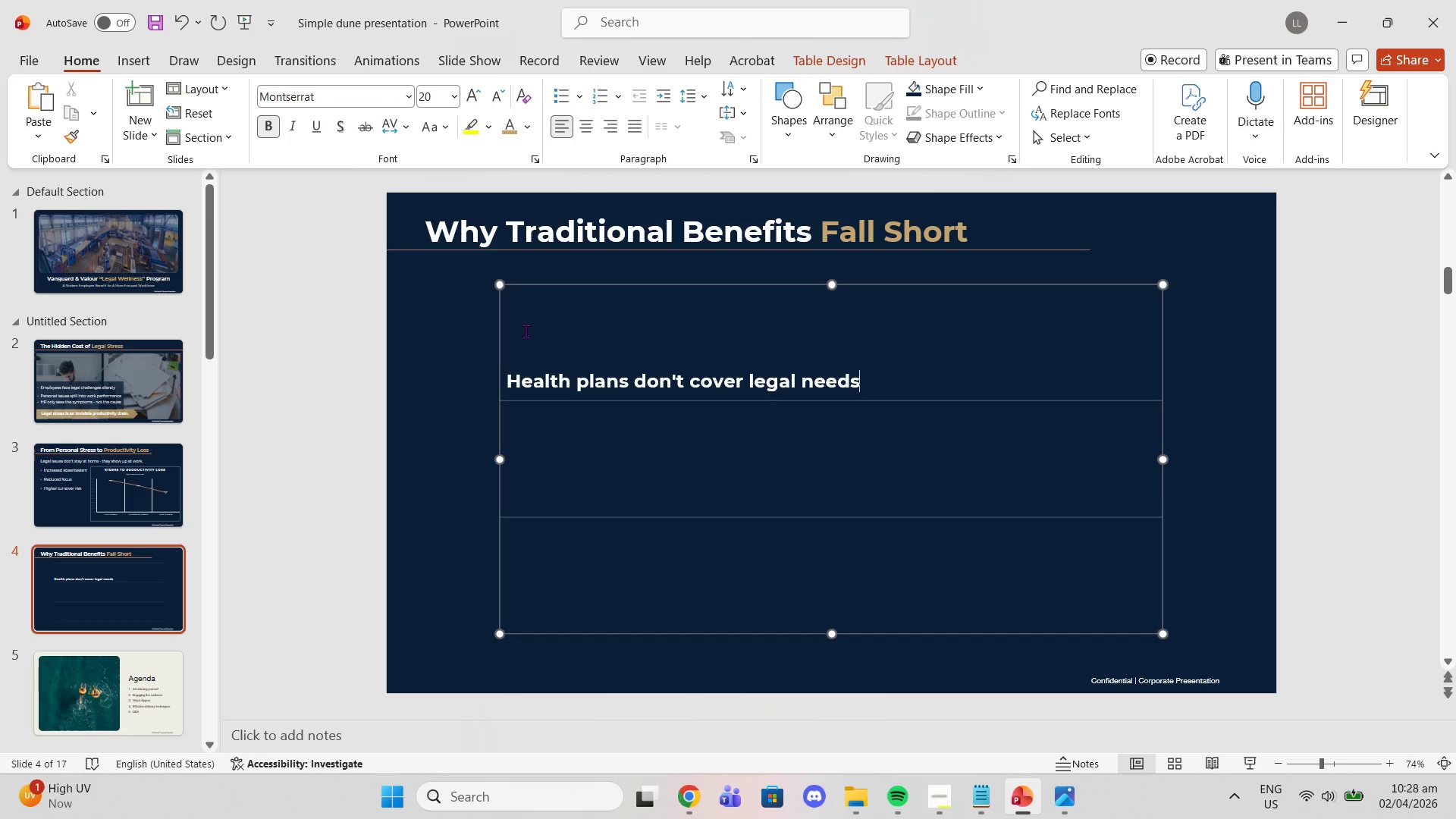 
left_click_drag(start_coordinate=[595, 328], to_coordinate=[820, 639])
 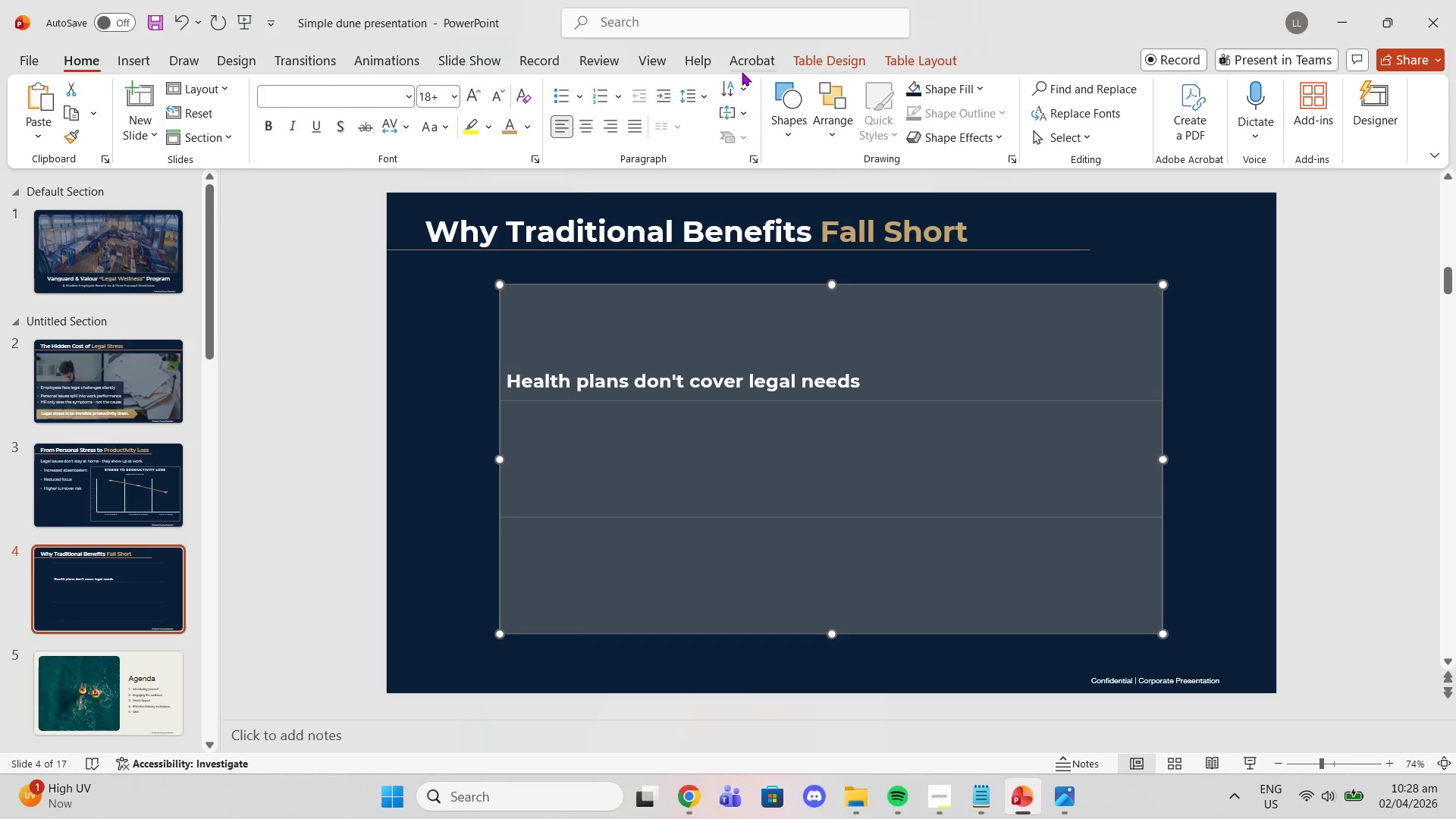 
left_click([896, 56])
 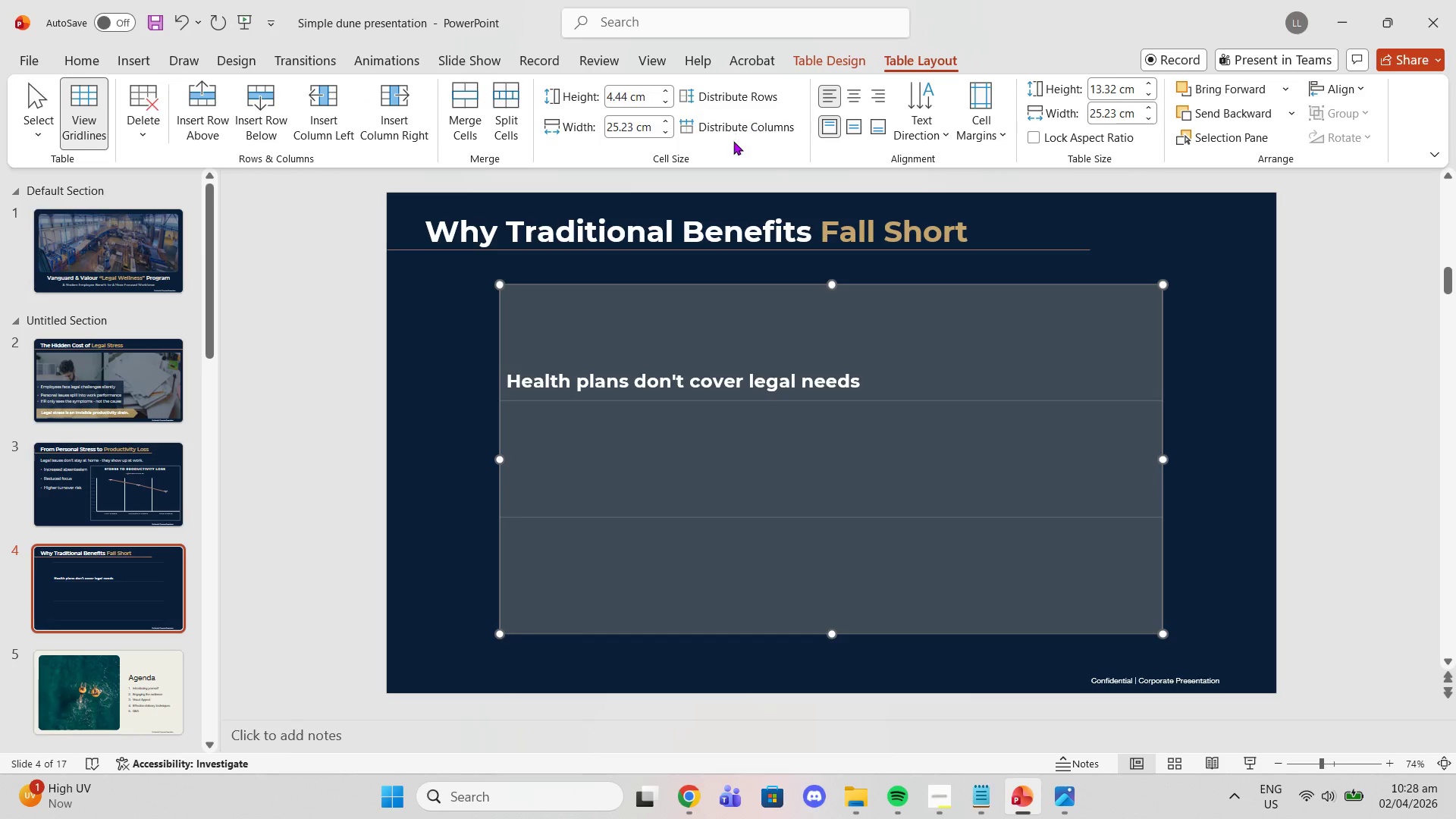 
left_click([723, 127])
 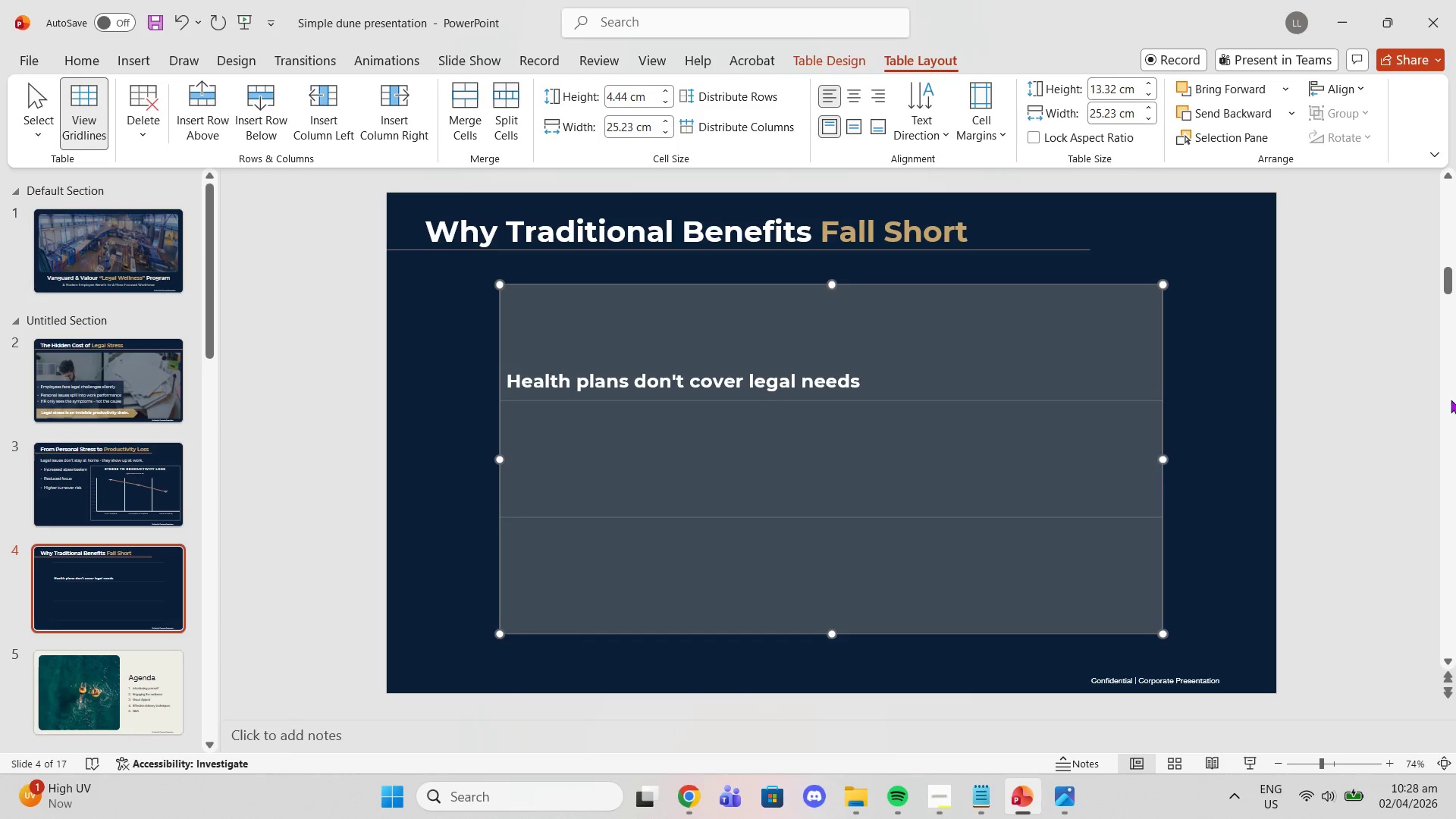 
left_click([1451, 400])
 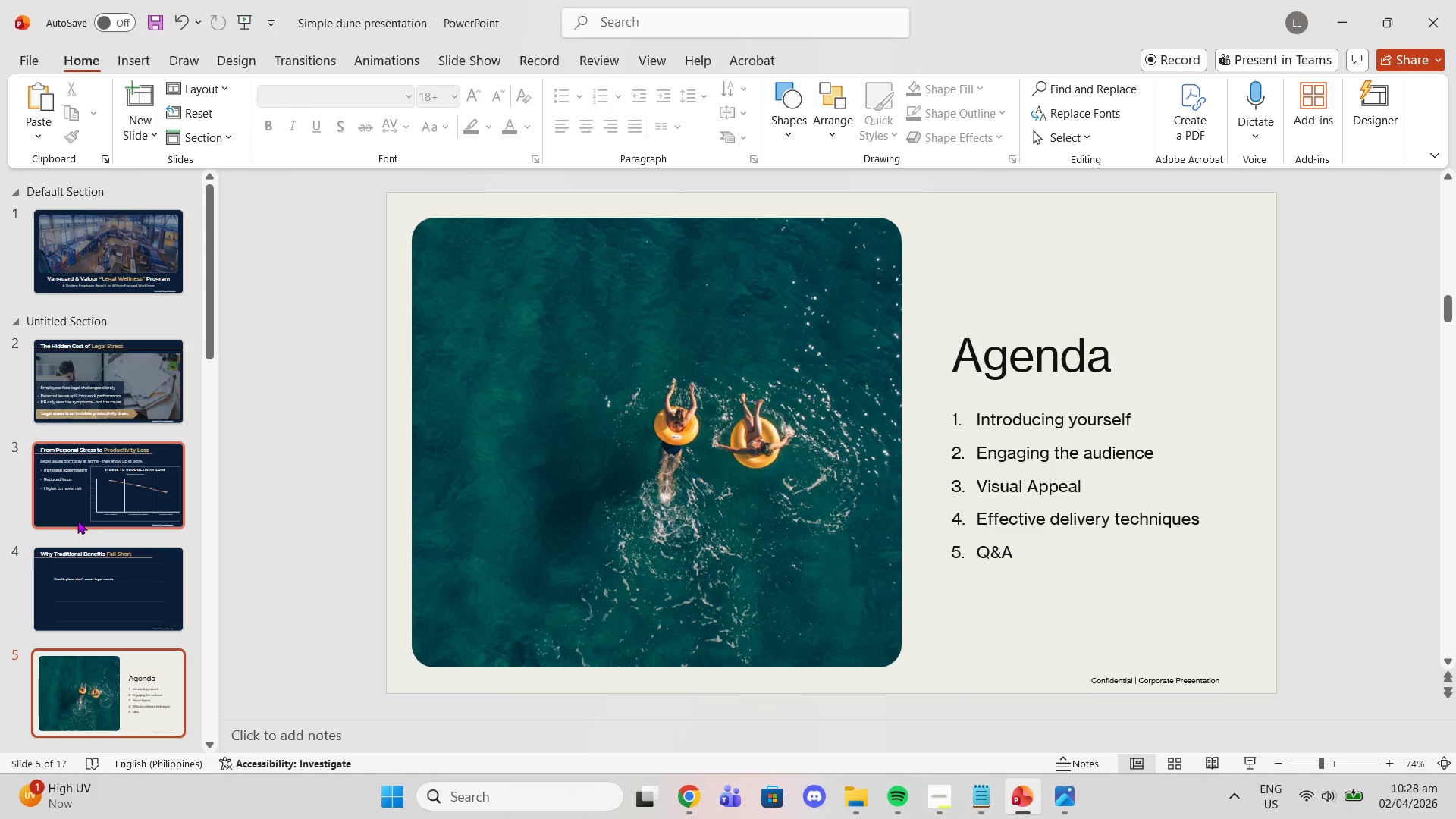 
left_click_drag(start_coordinate=[95, 576], to_coordinate=[100, 577])
 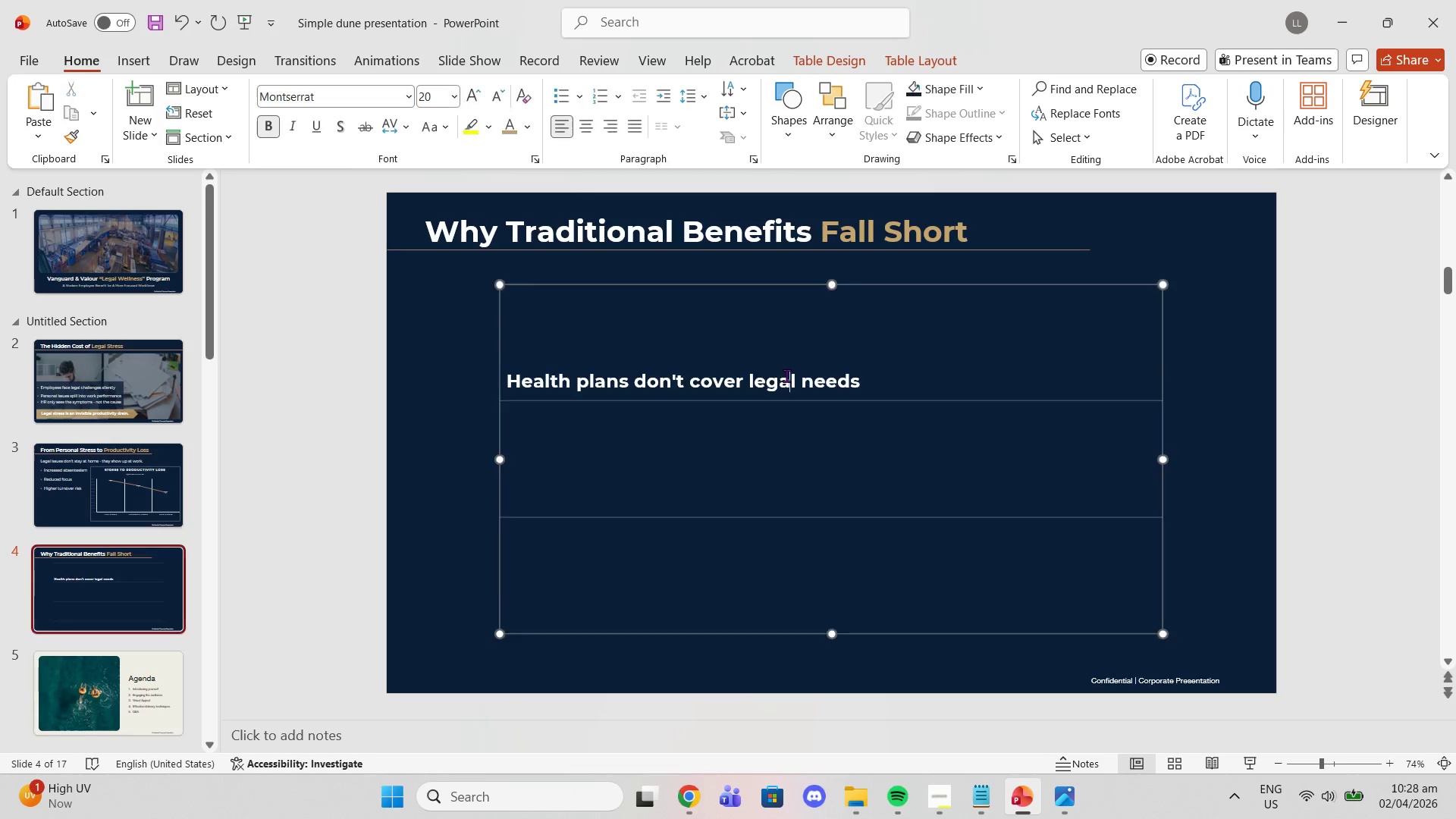 
left_click_drag(start_coordinate=[858, 378], to_coordinate=[511, 373])
 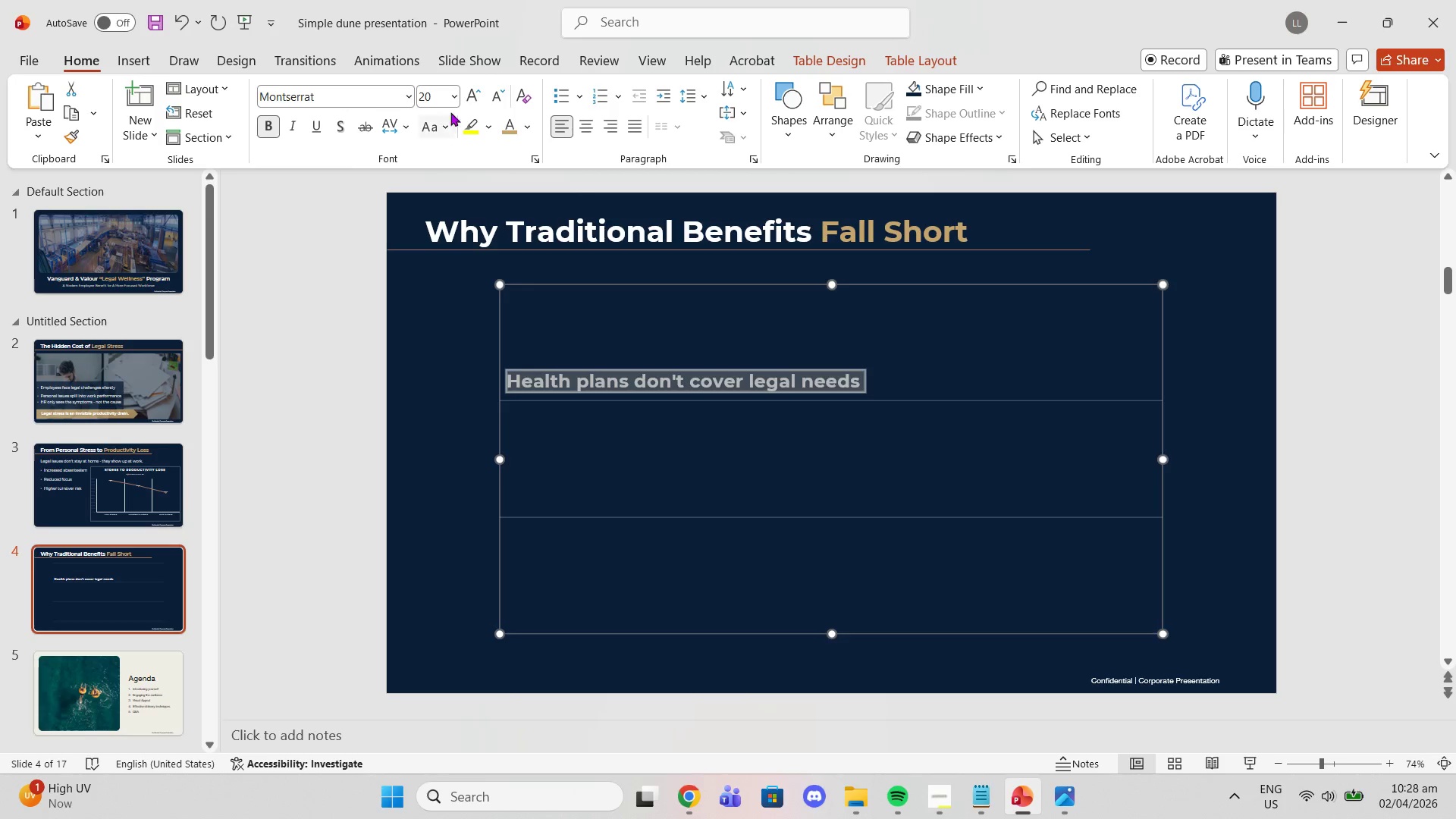 
left_click([455, 89])
 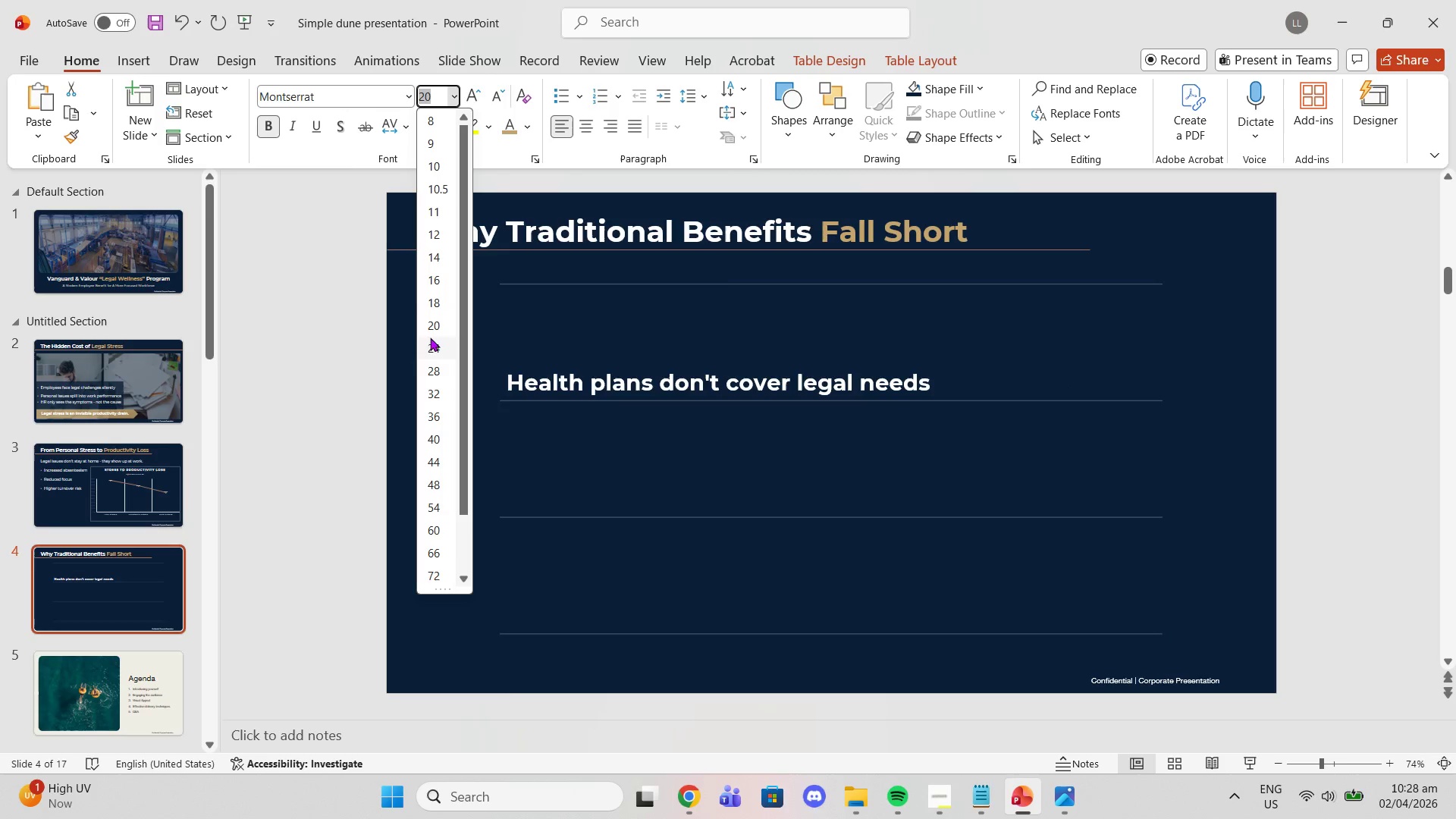 
wait(6.52)
 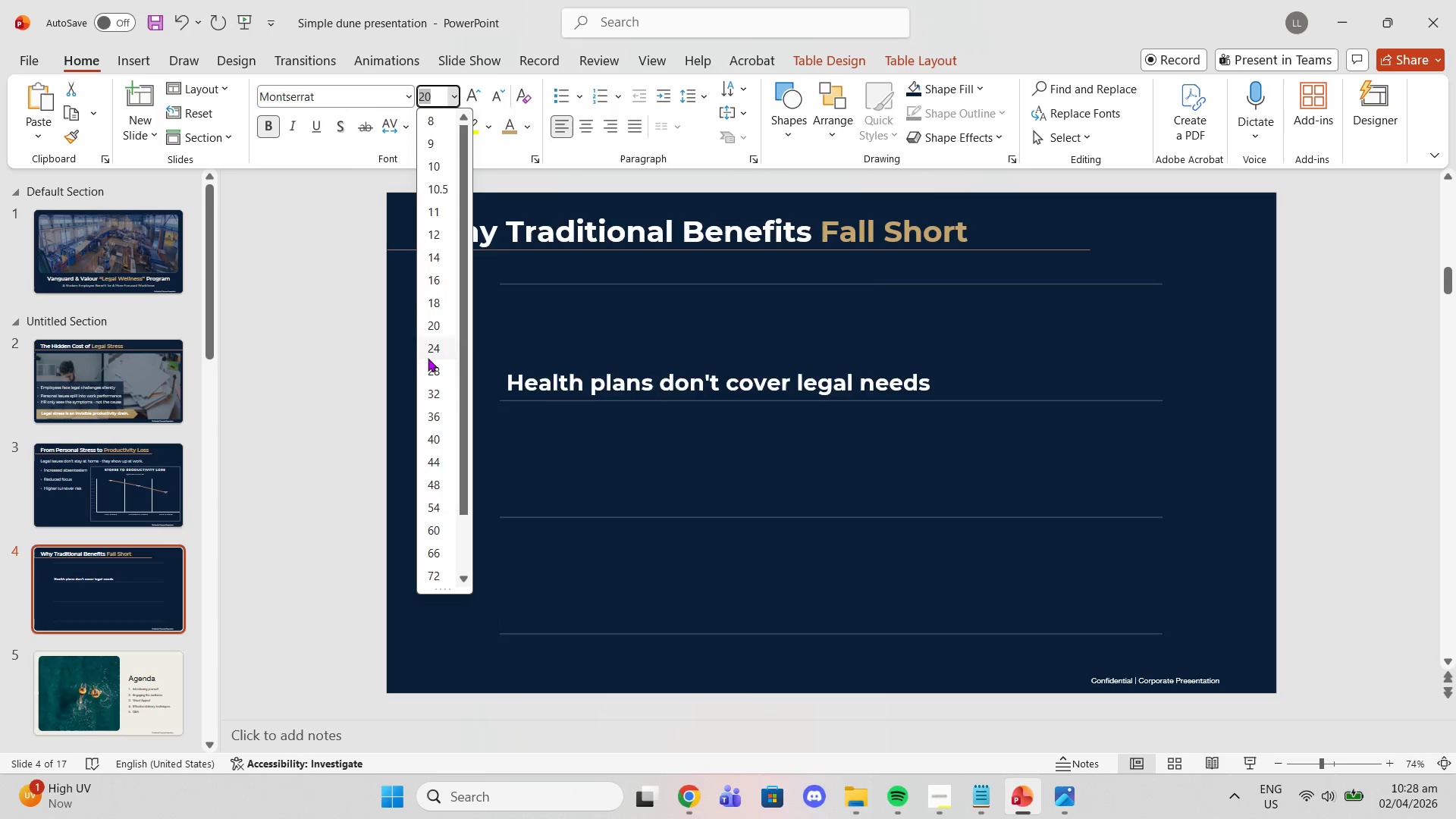 
left_click([433, 372])
 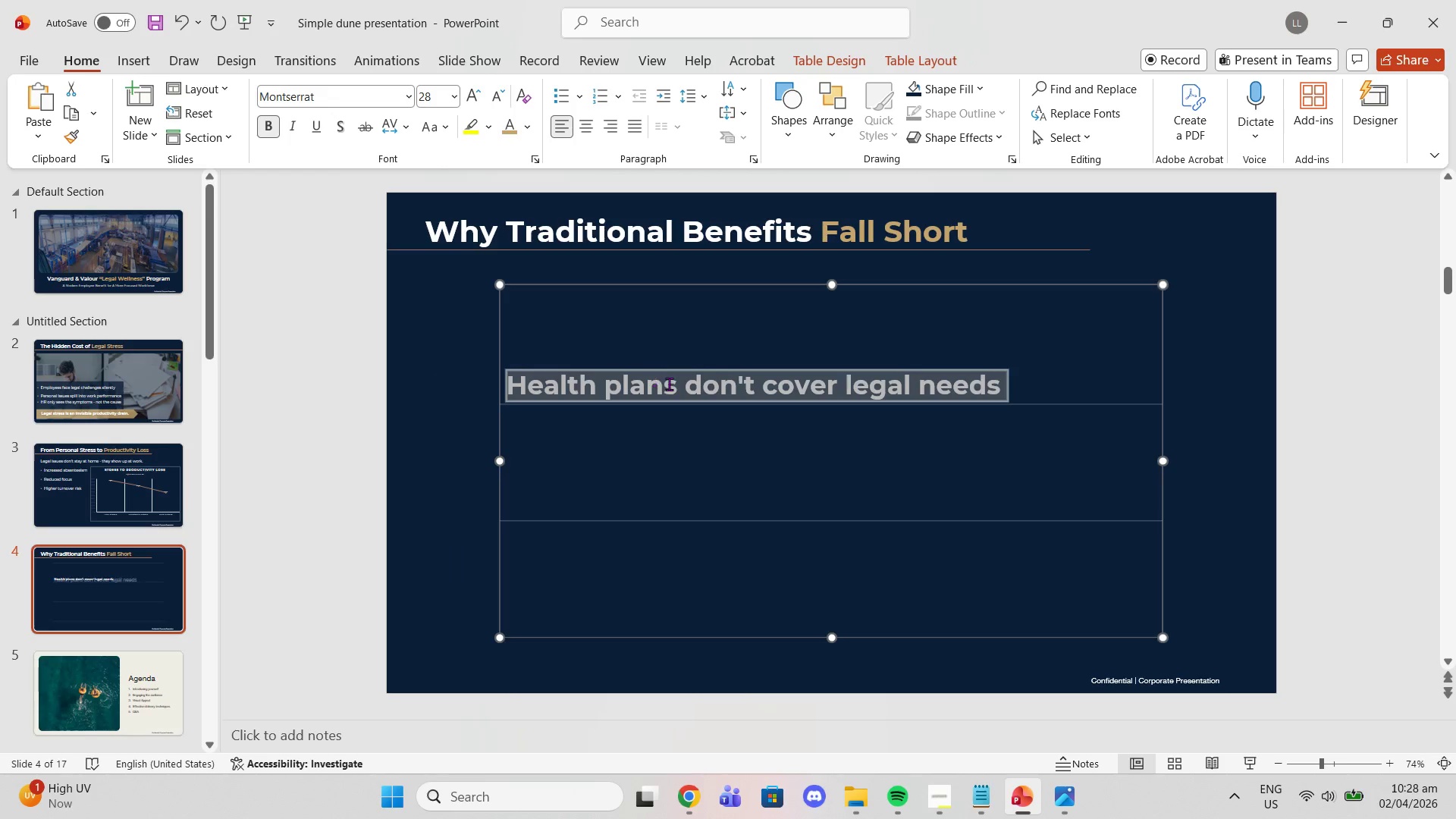 
left_click([669, 384])
 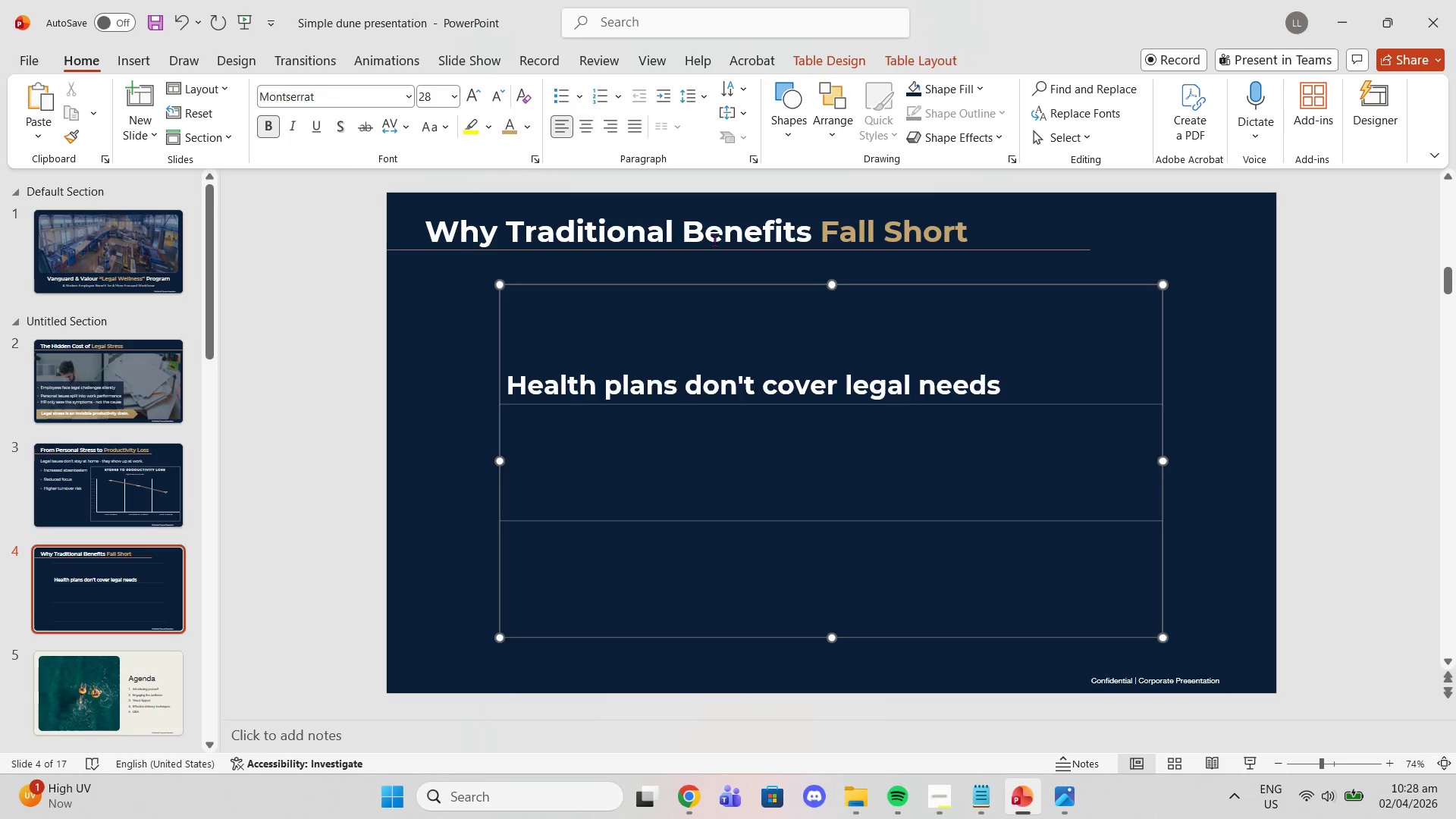 
left_click([778, 488])
 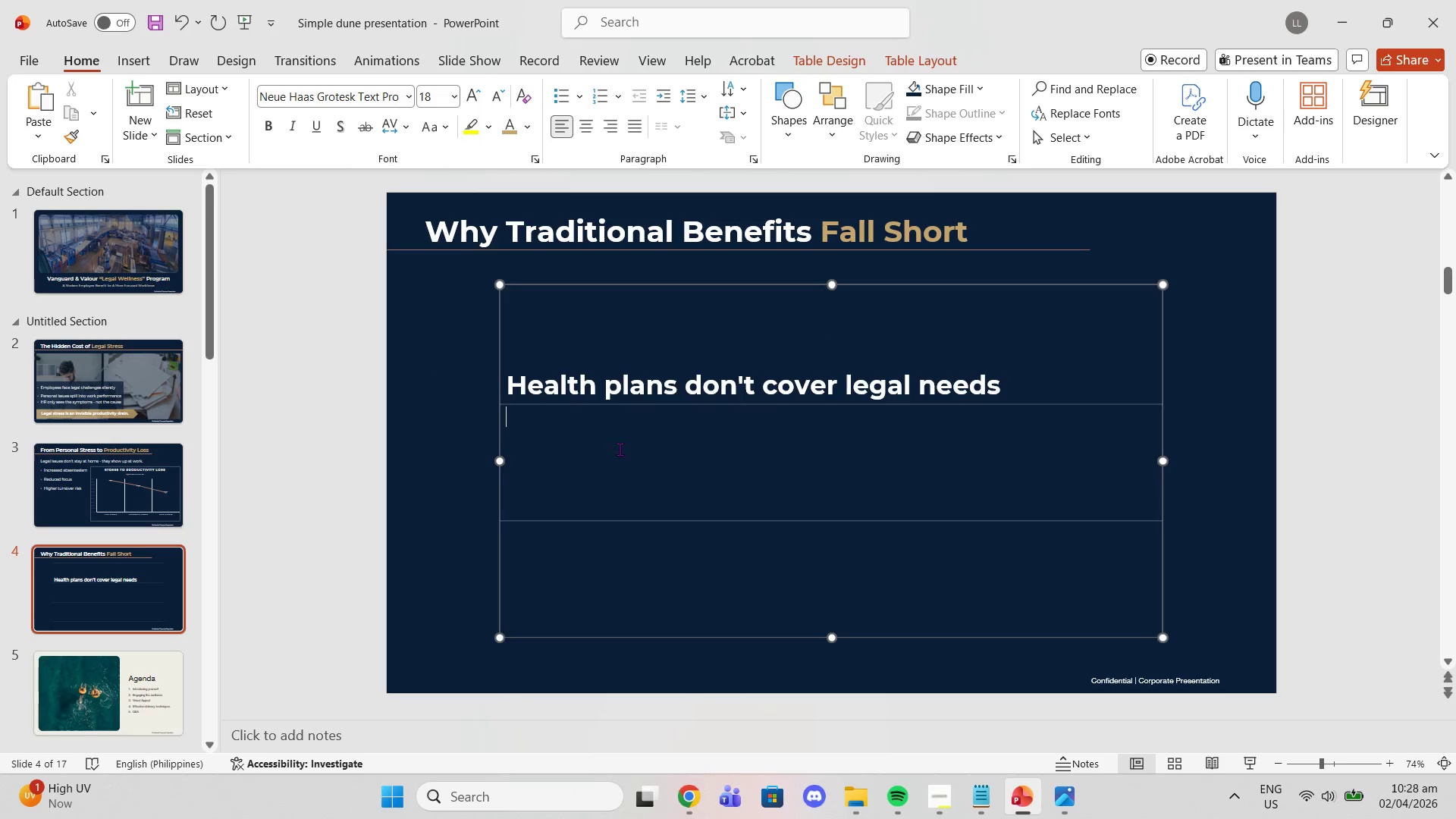 
left_click([600, 509])
 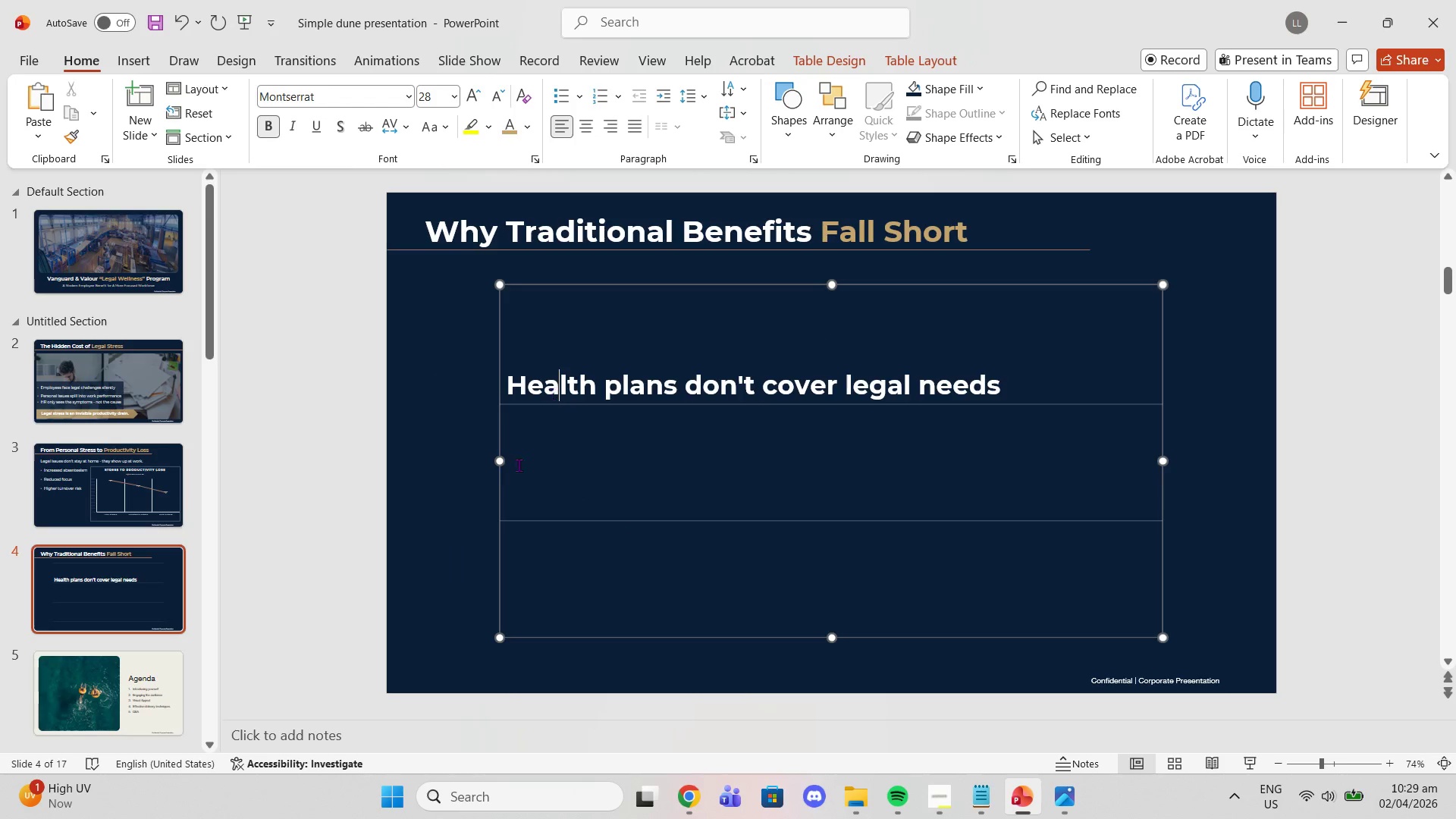 
double_click([512, 507])
 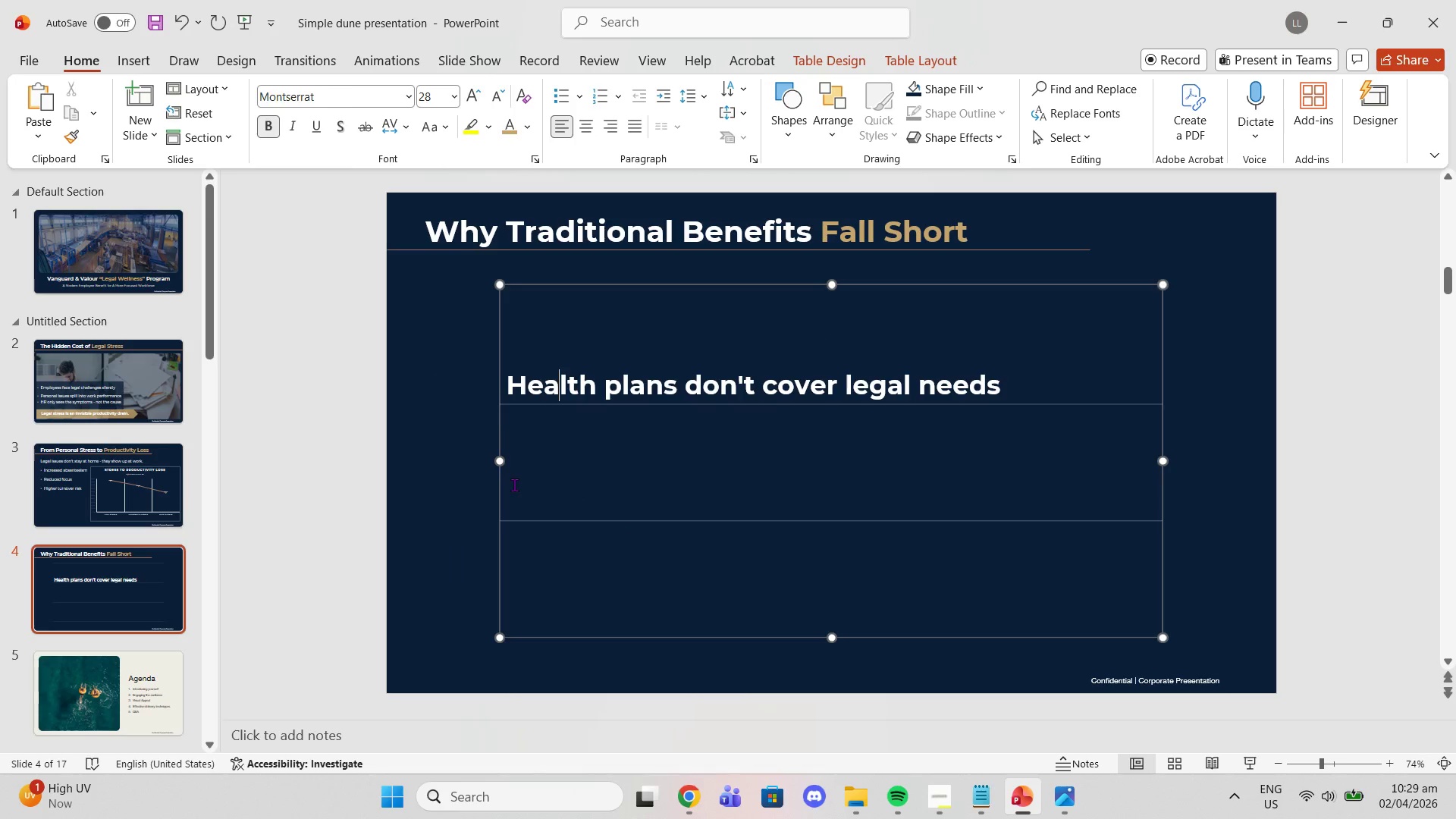 
triple_click([514, 485])
 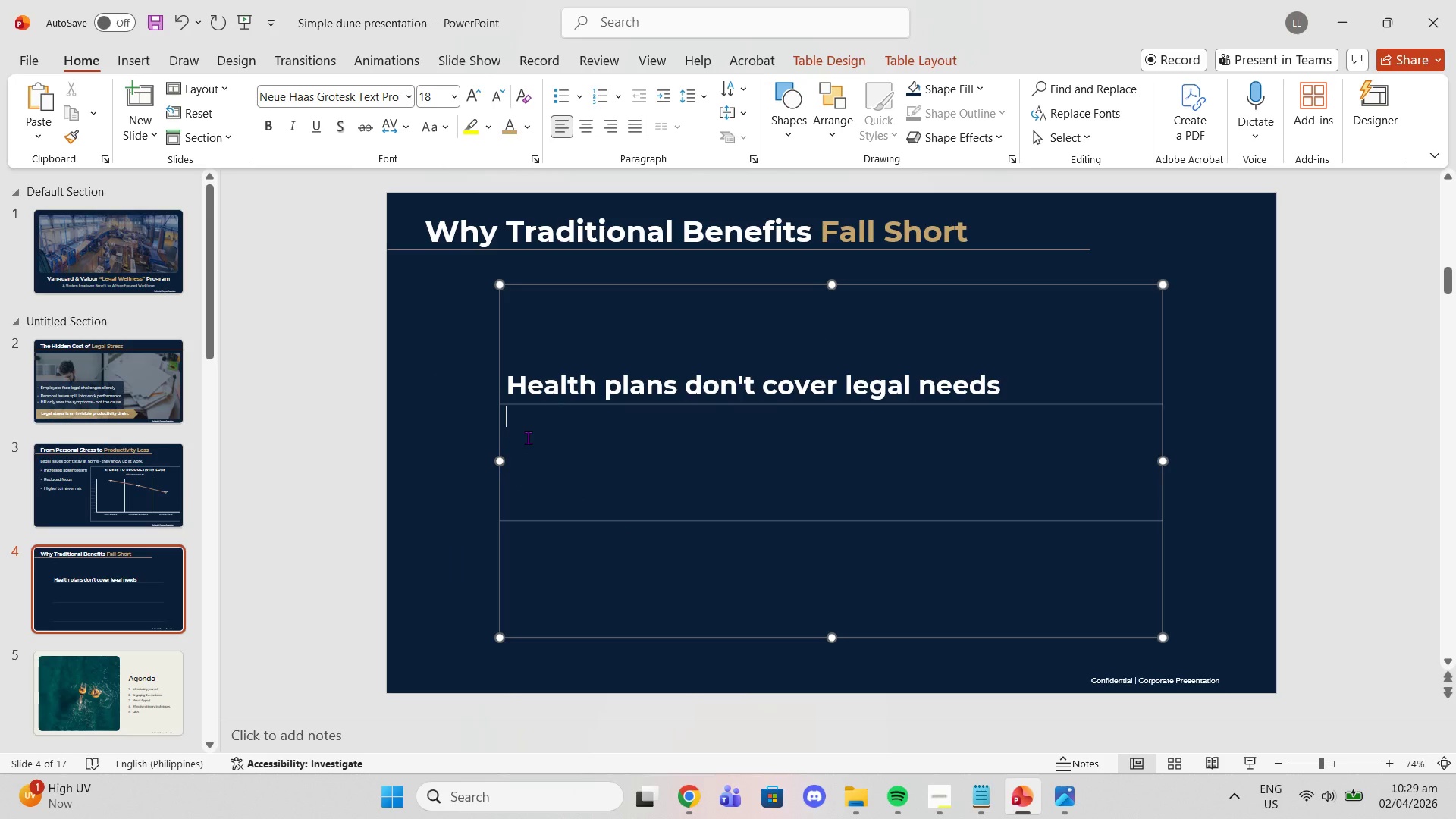 
key(ArrowDown)
 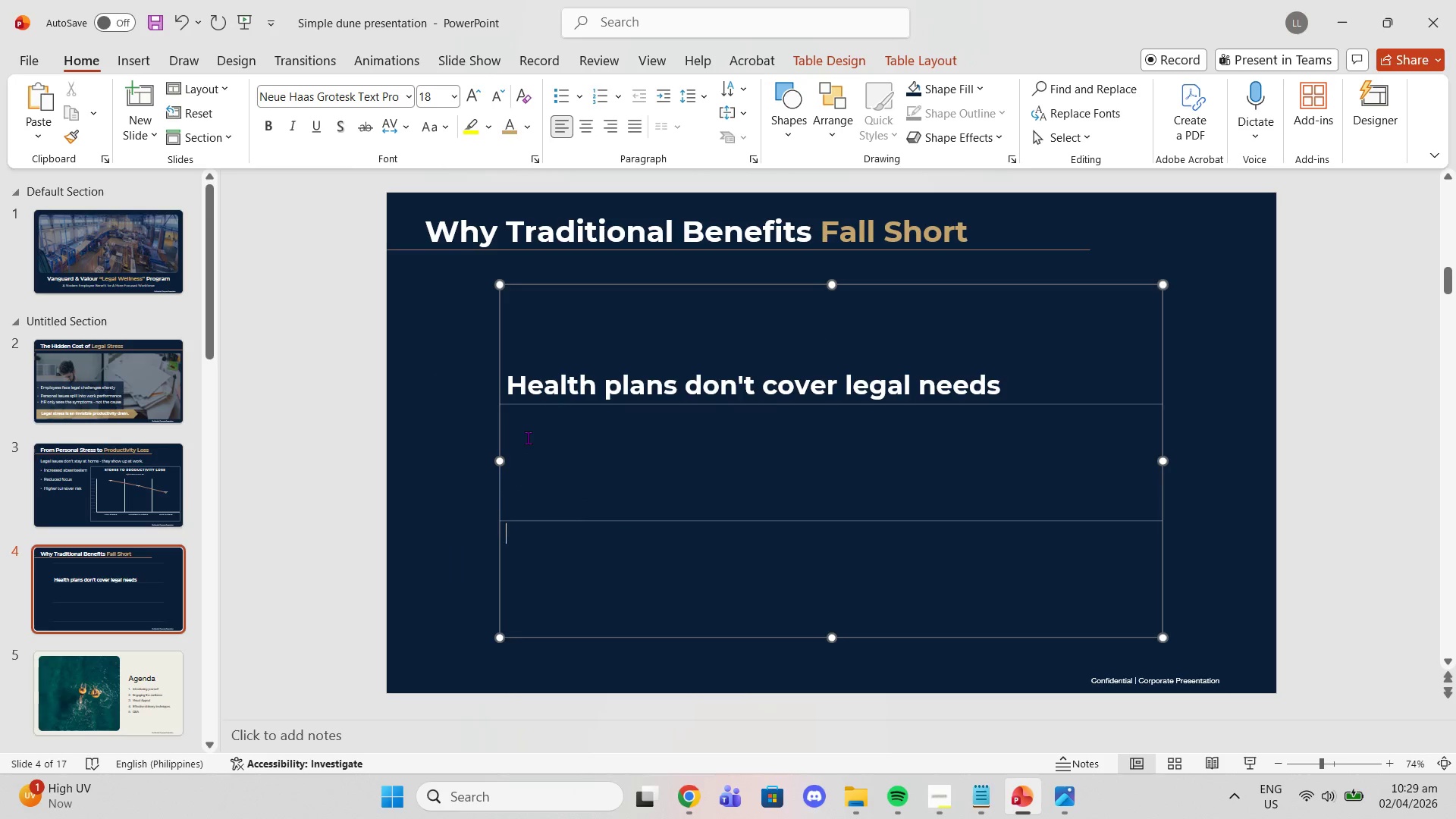 
key(ArrowDown)
 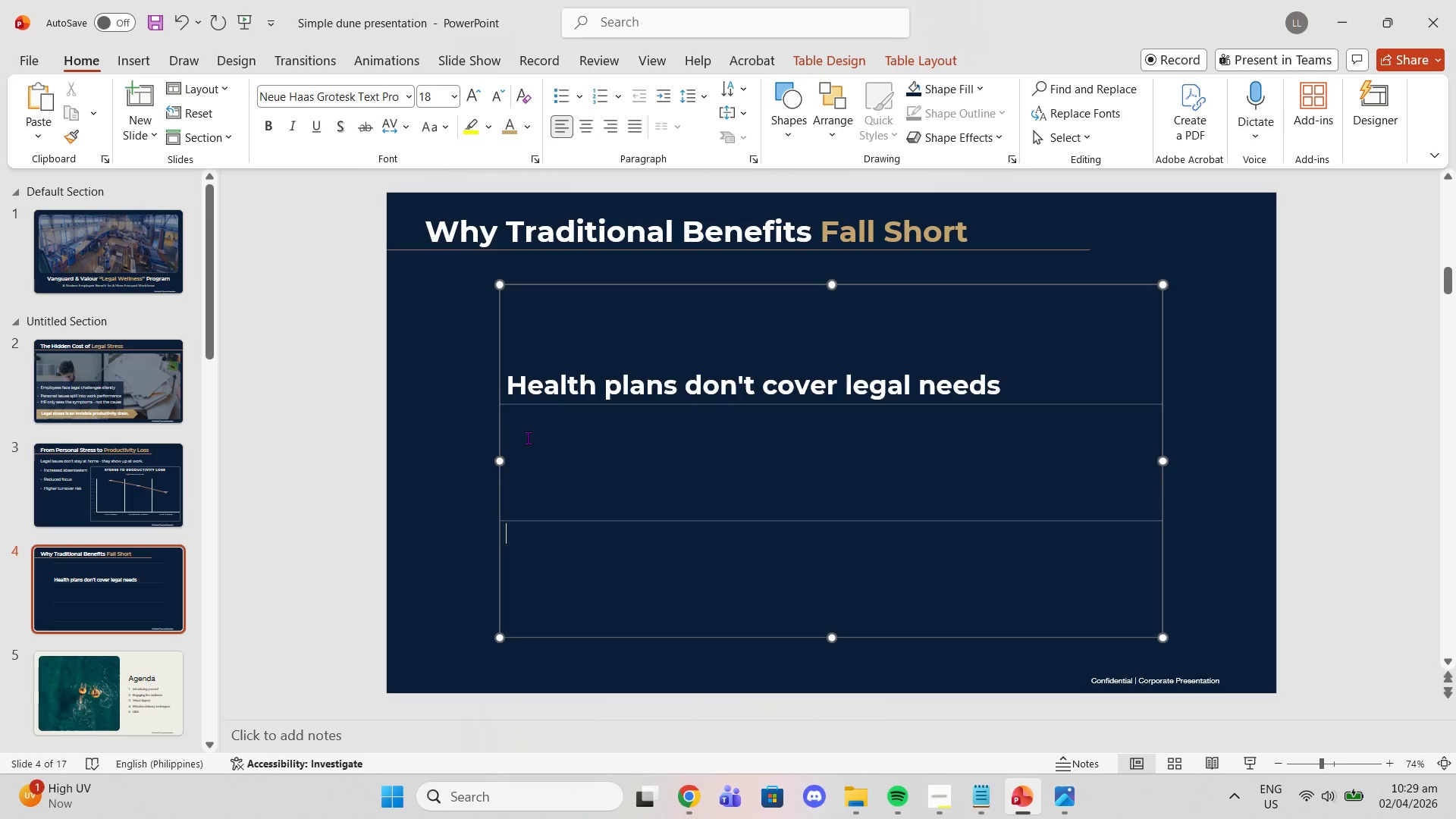 
key(ArrowDown)
 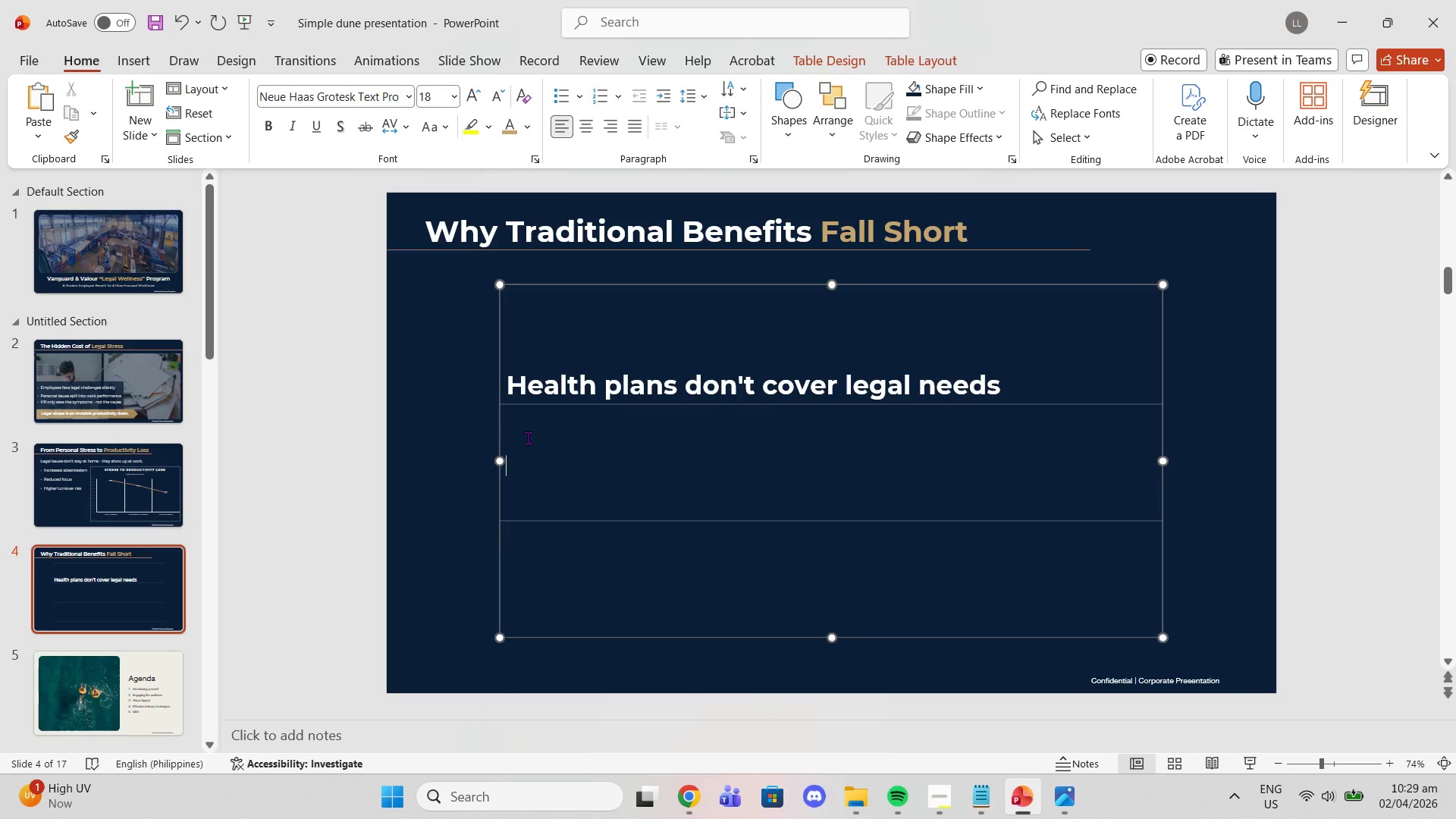 
key(ArrowUp)
 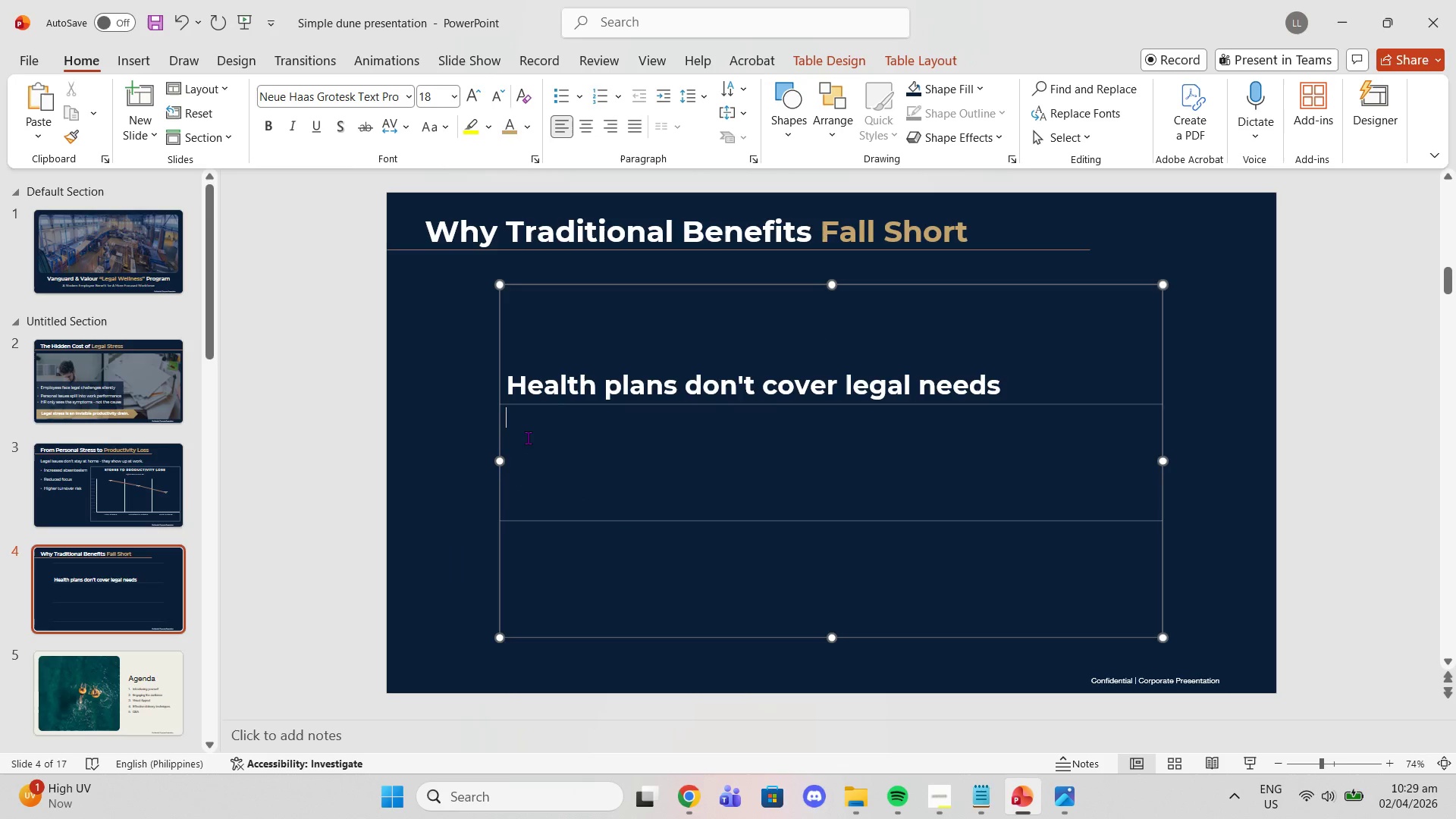 
key(Enter)
 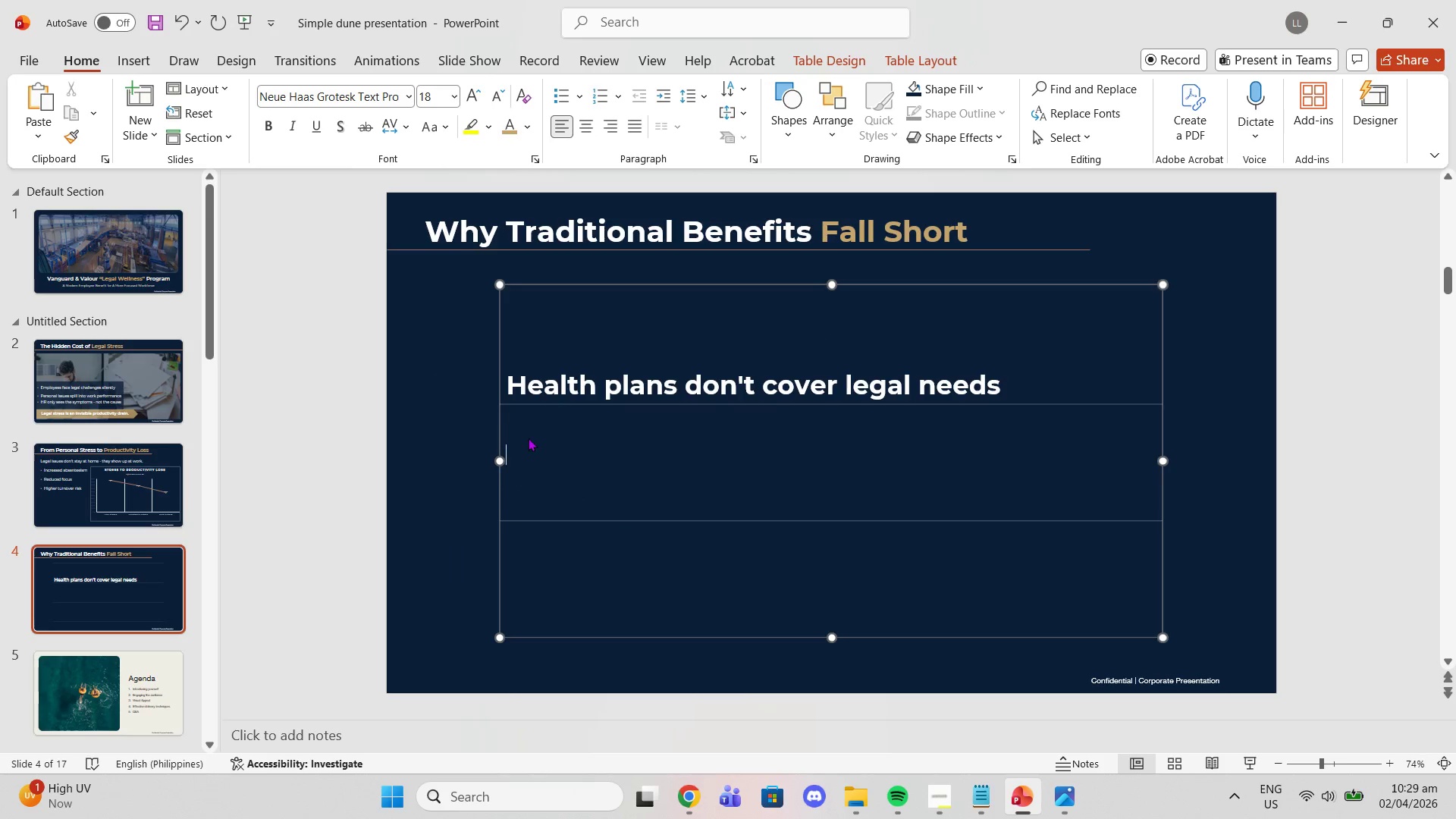 
key(Enter)
 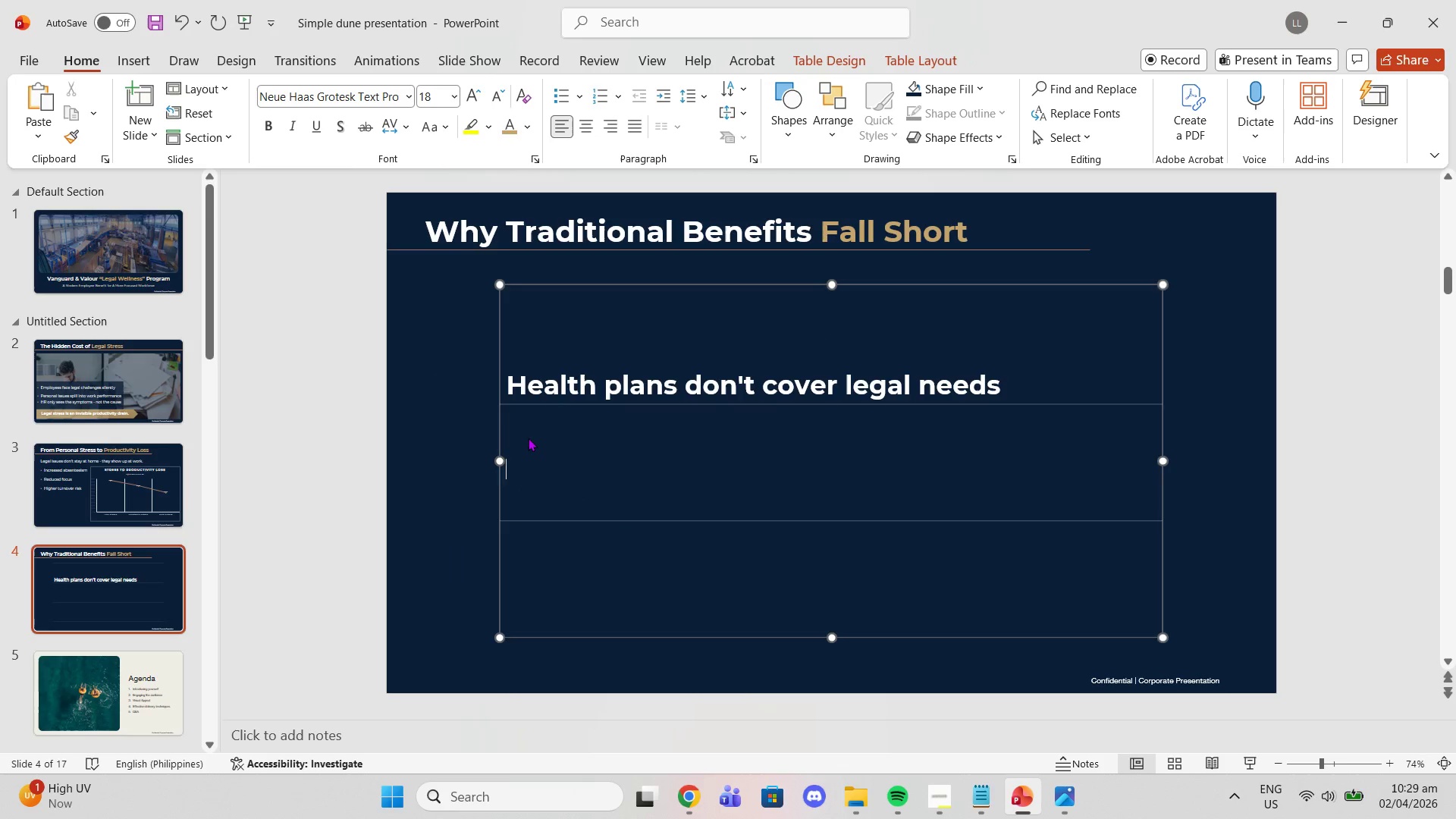 
key(Enter)
 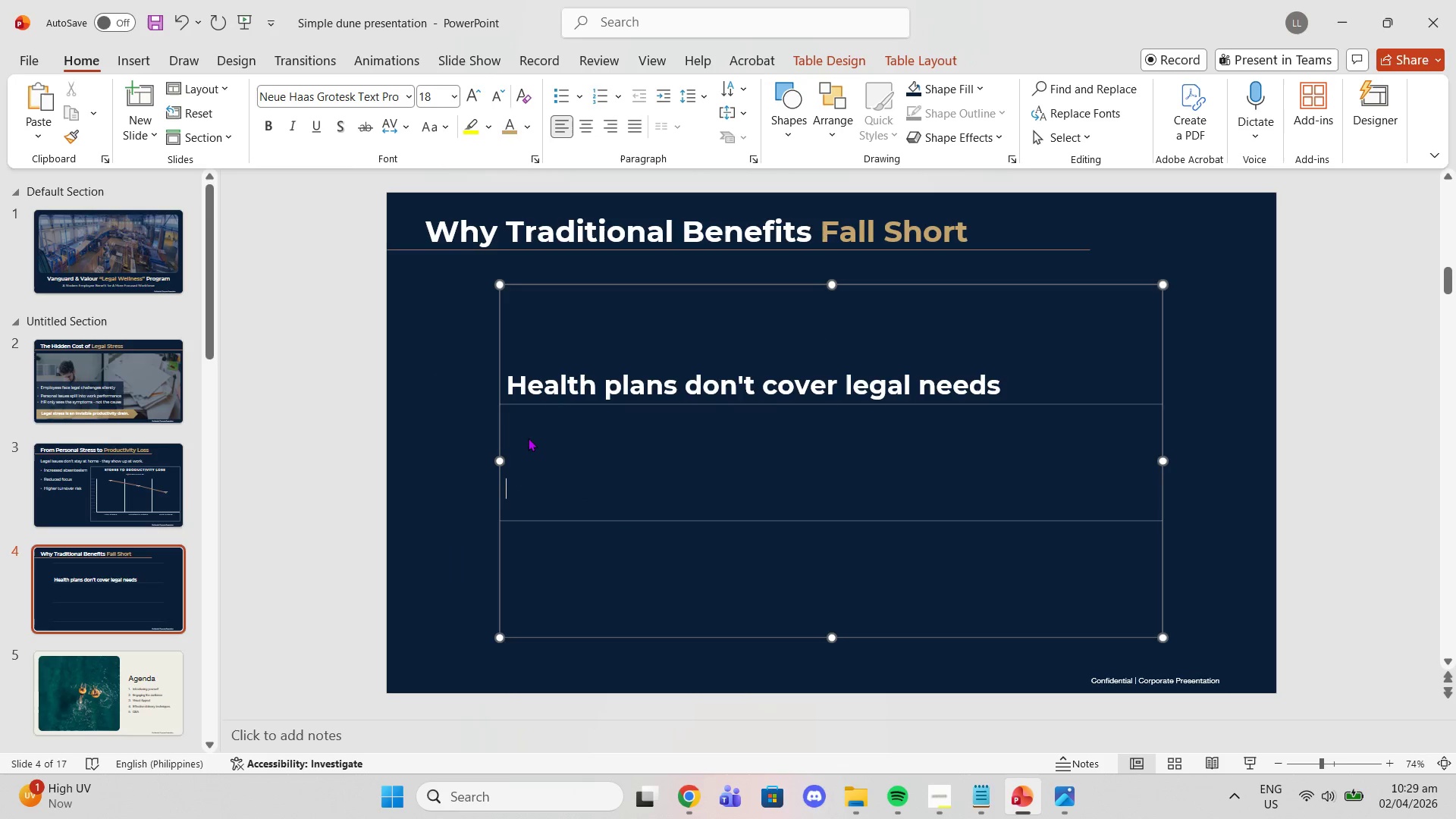 
key(Enter)
 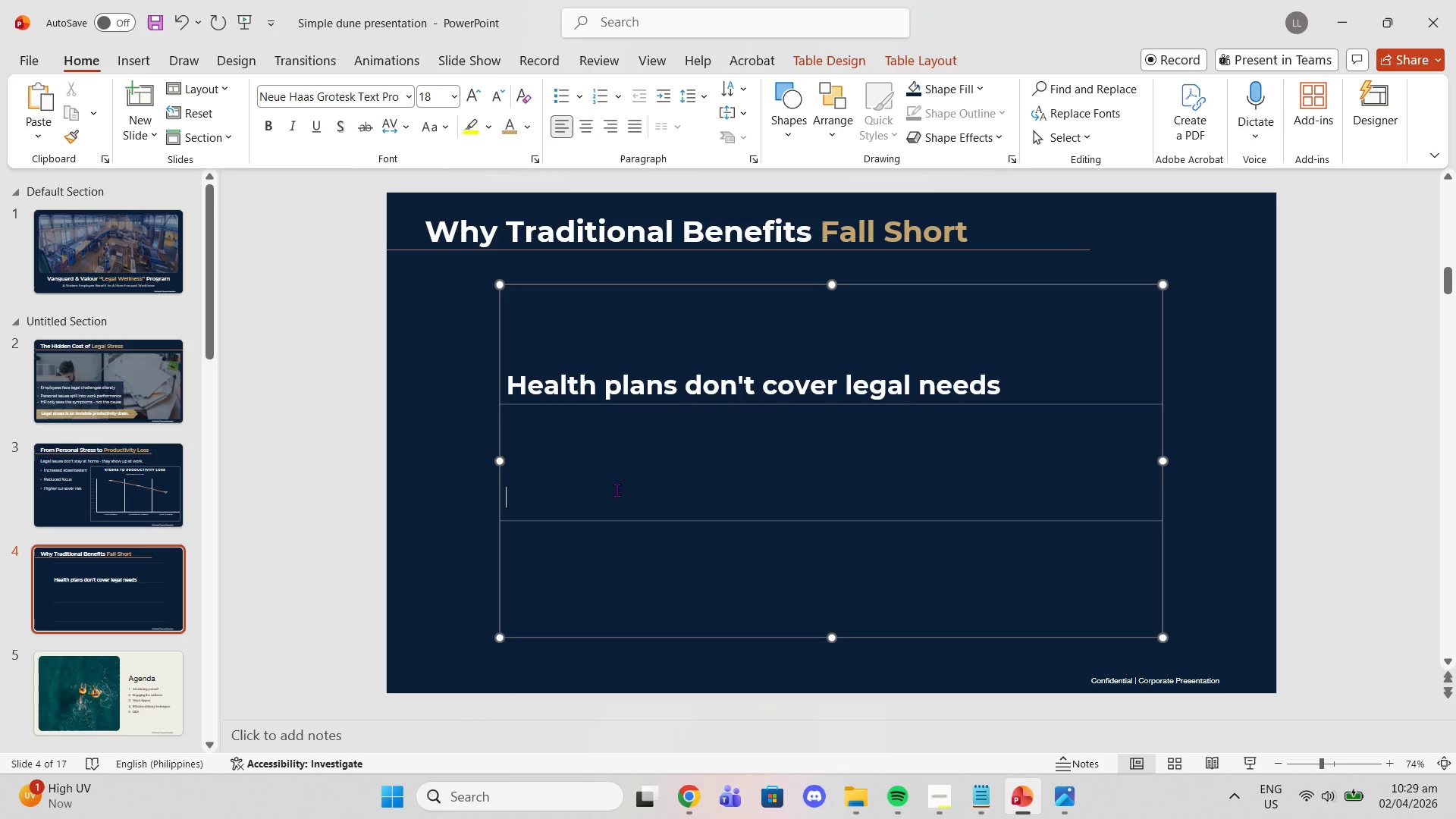 
left_click_drag(start_coordinate=[566, 337], to_coordinate=[788, 669])
 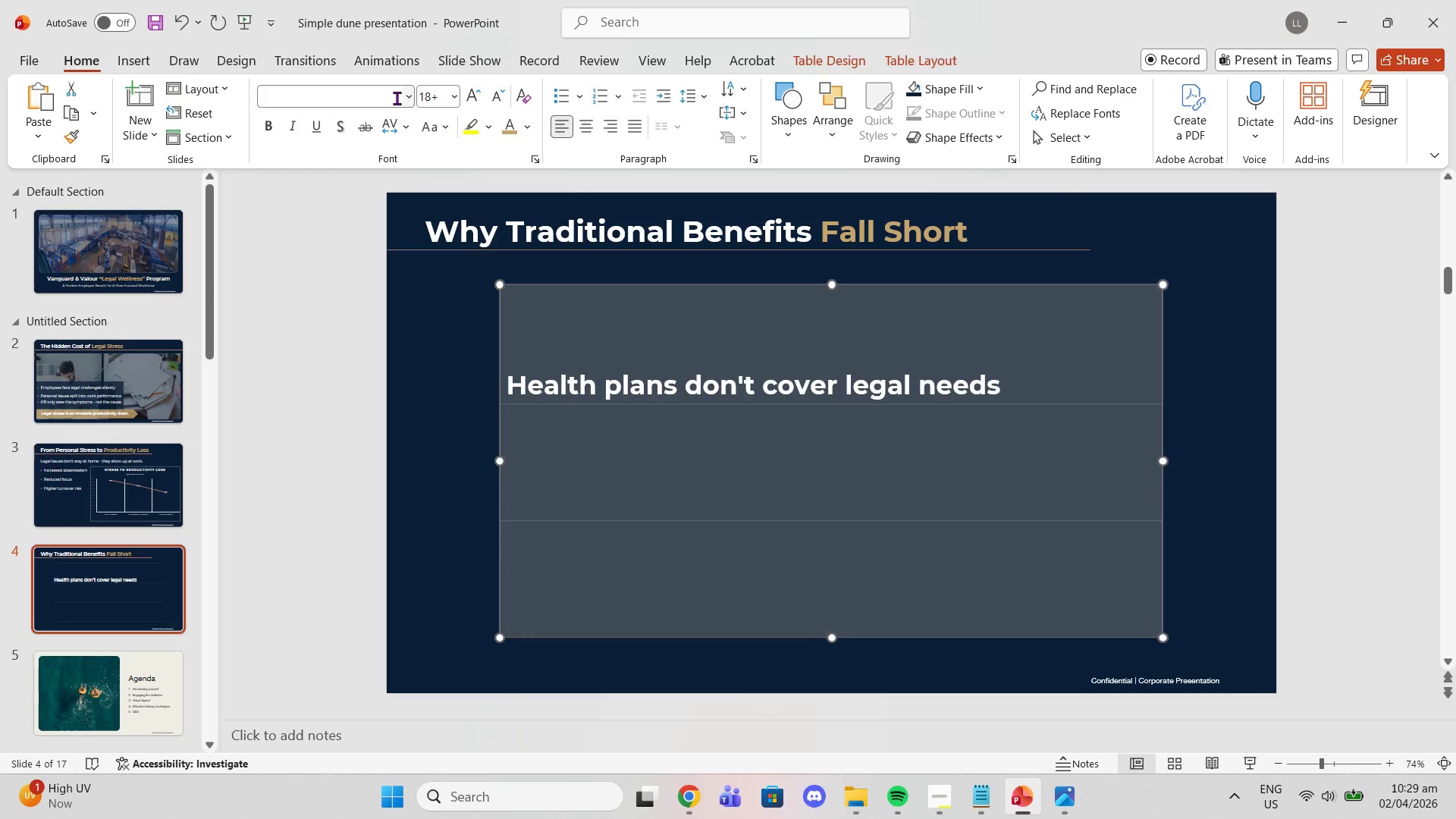 
left_click([410, 99])
 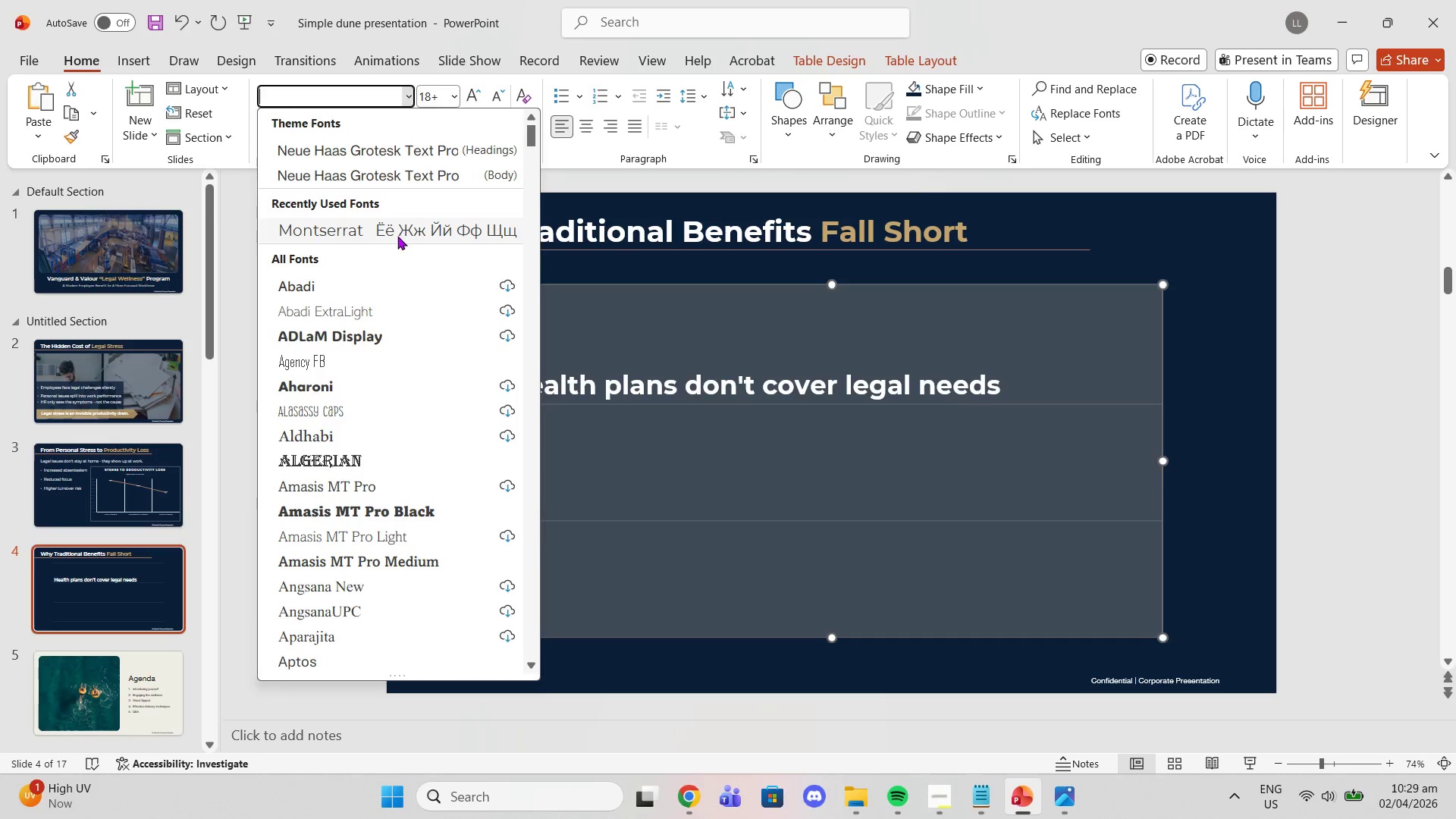 
left_click([397, 236])
 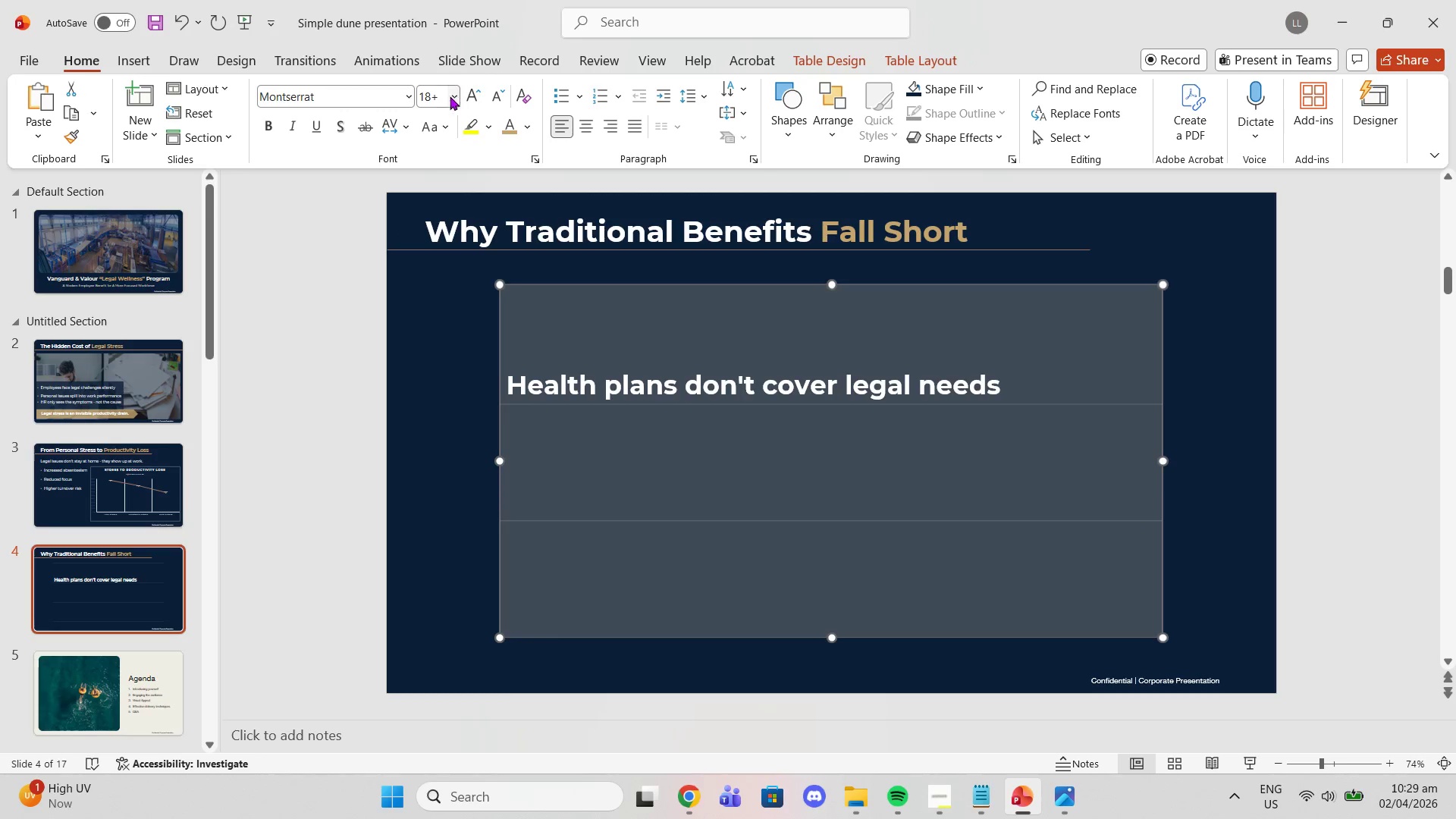 
left_click([450, 96])
 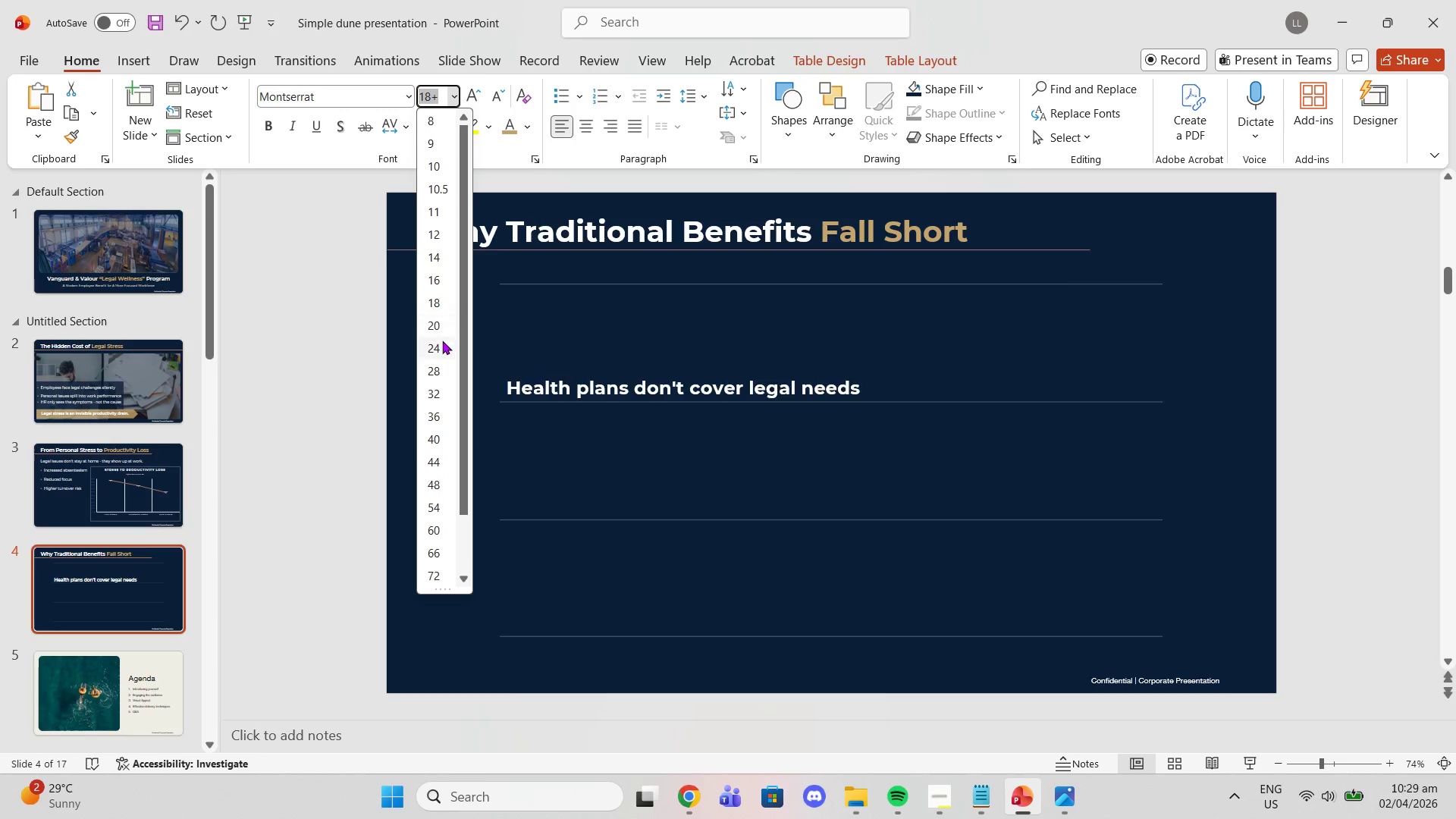 
left_click([442, 340])
 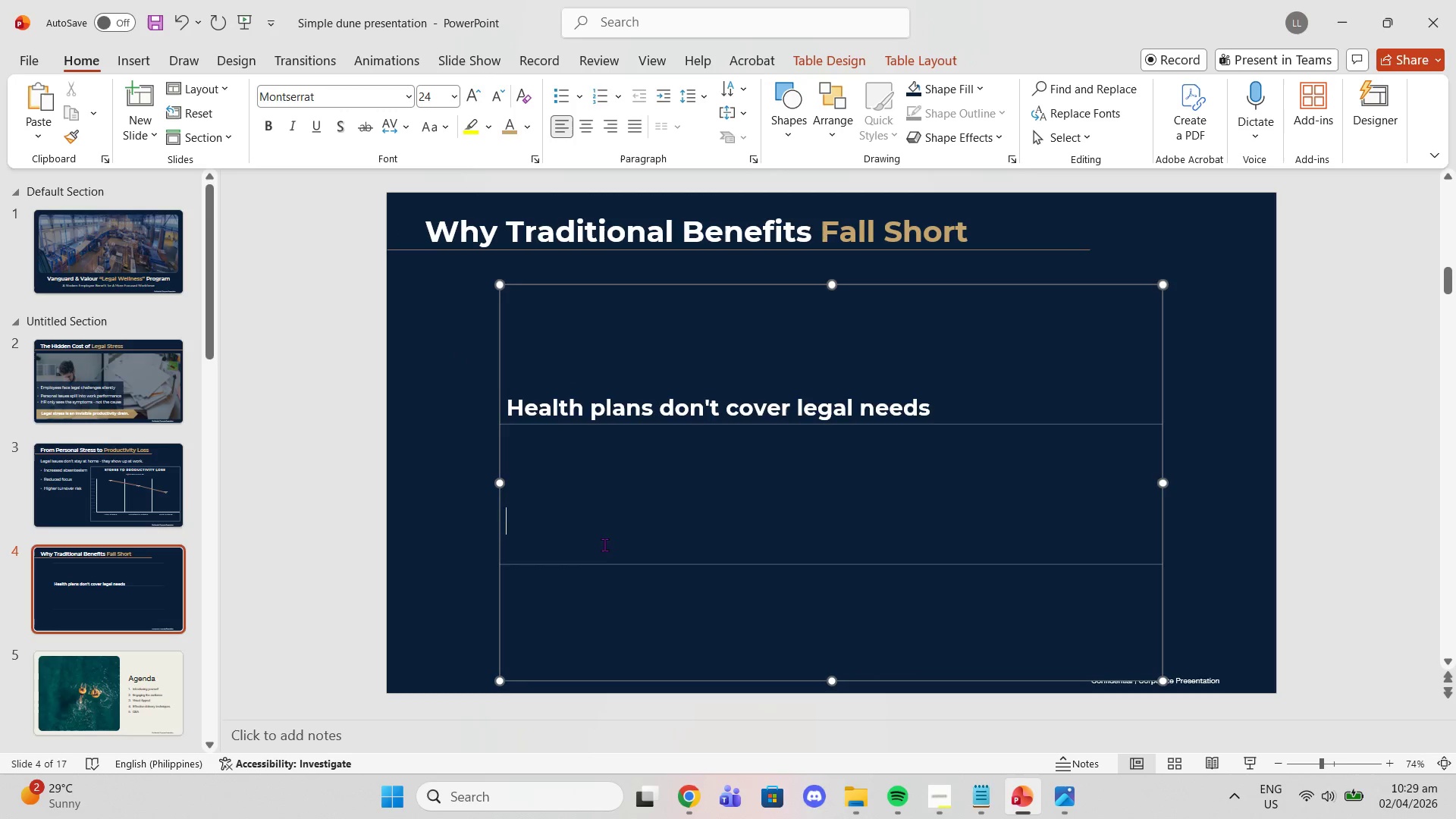 
left_click([585, 559])
 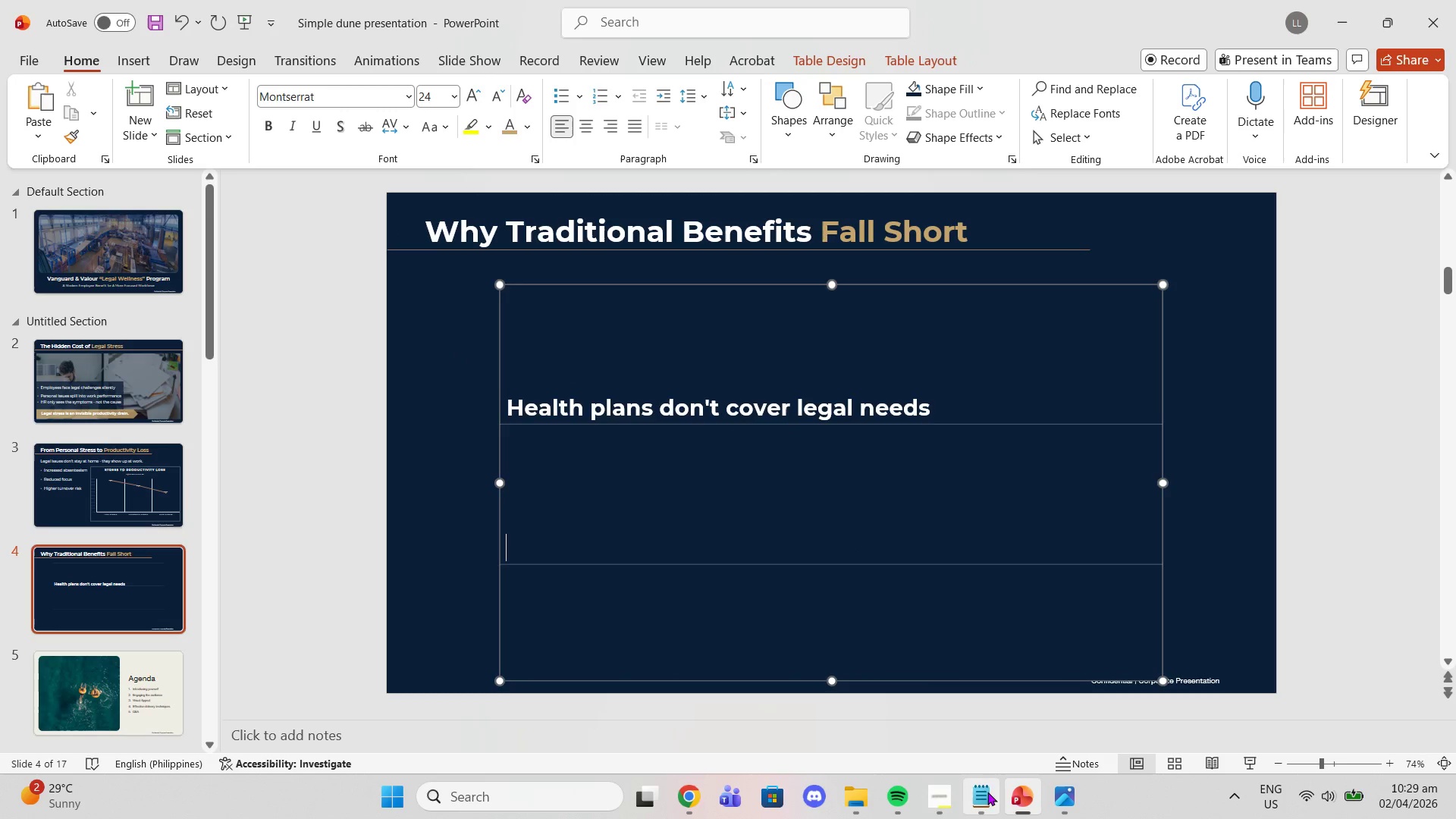 
wait(6.77)
 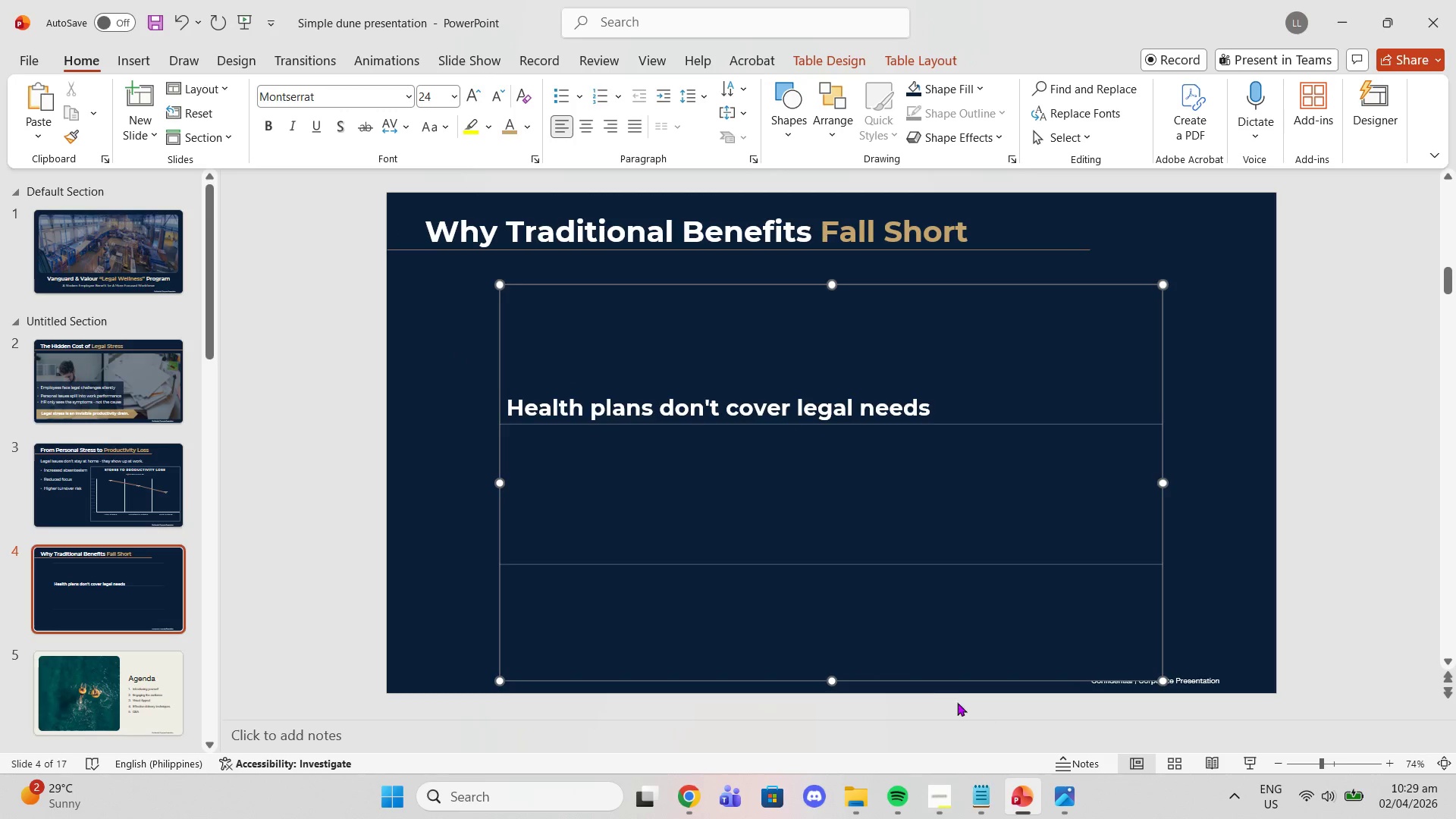 
left_click_drag(start_coordinate=[64, 388], to_coordinate=[278, 388])
 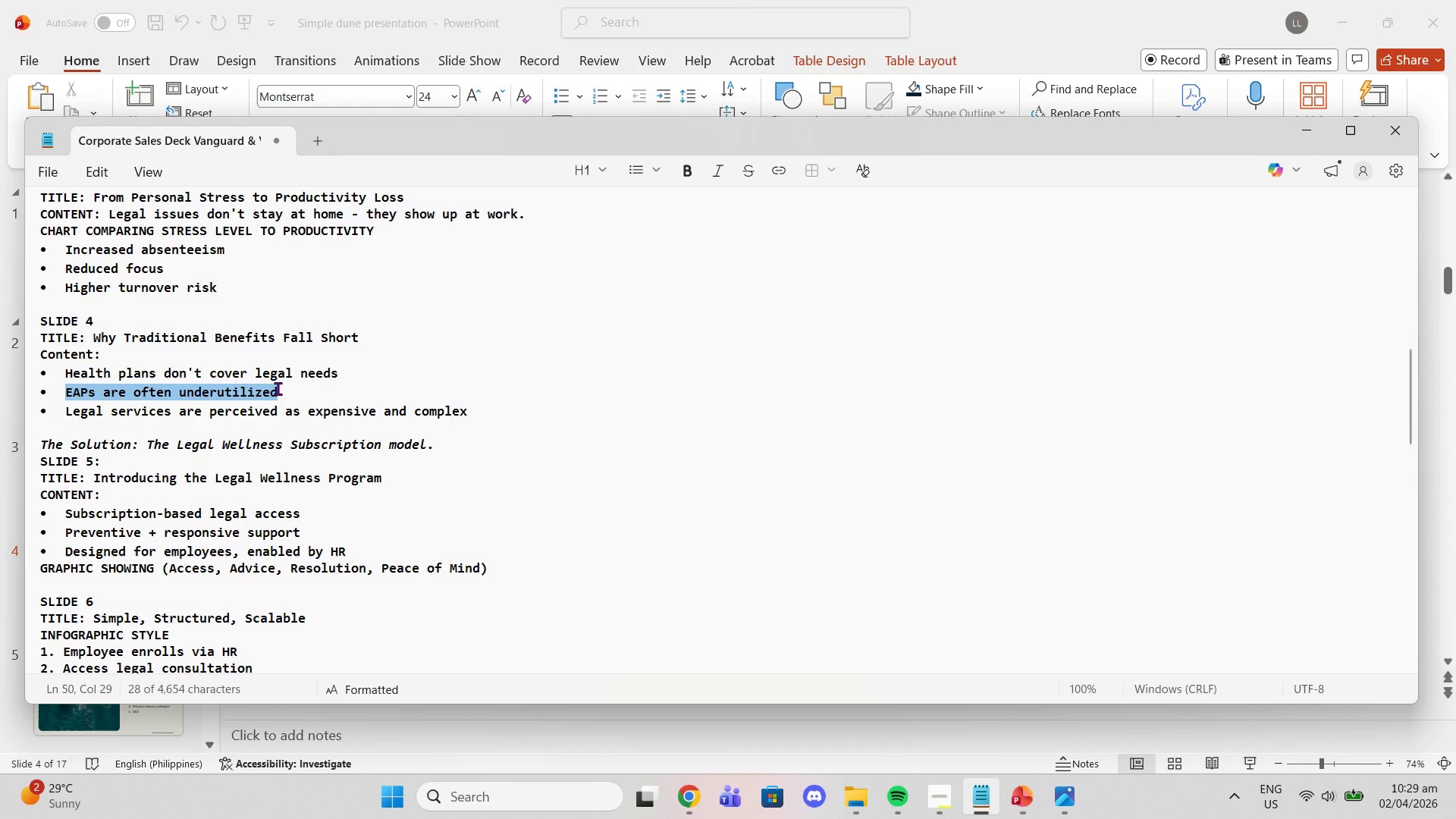 
key(Control+C)
 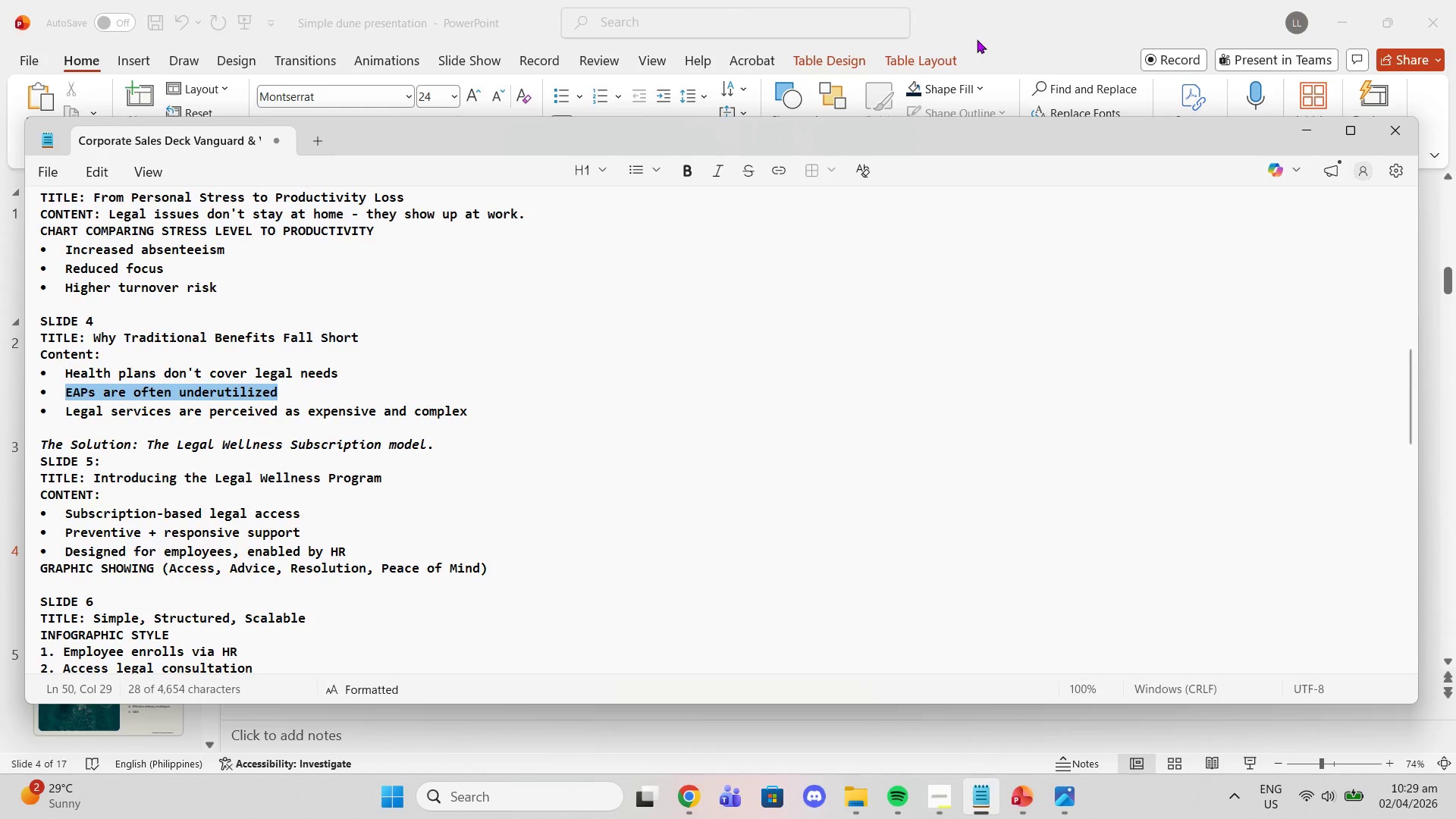 
left_click([977, 39])
 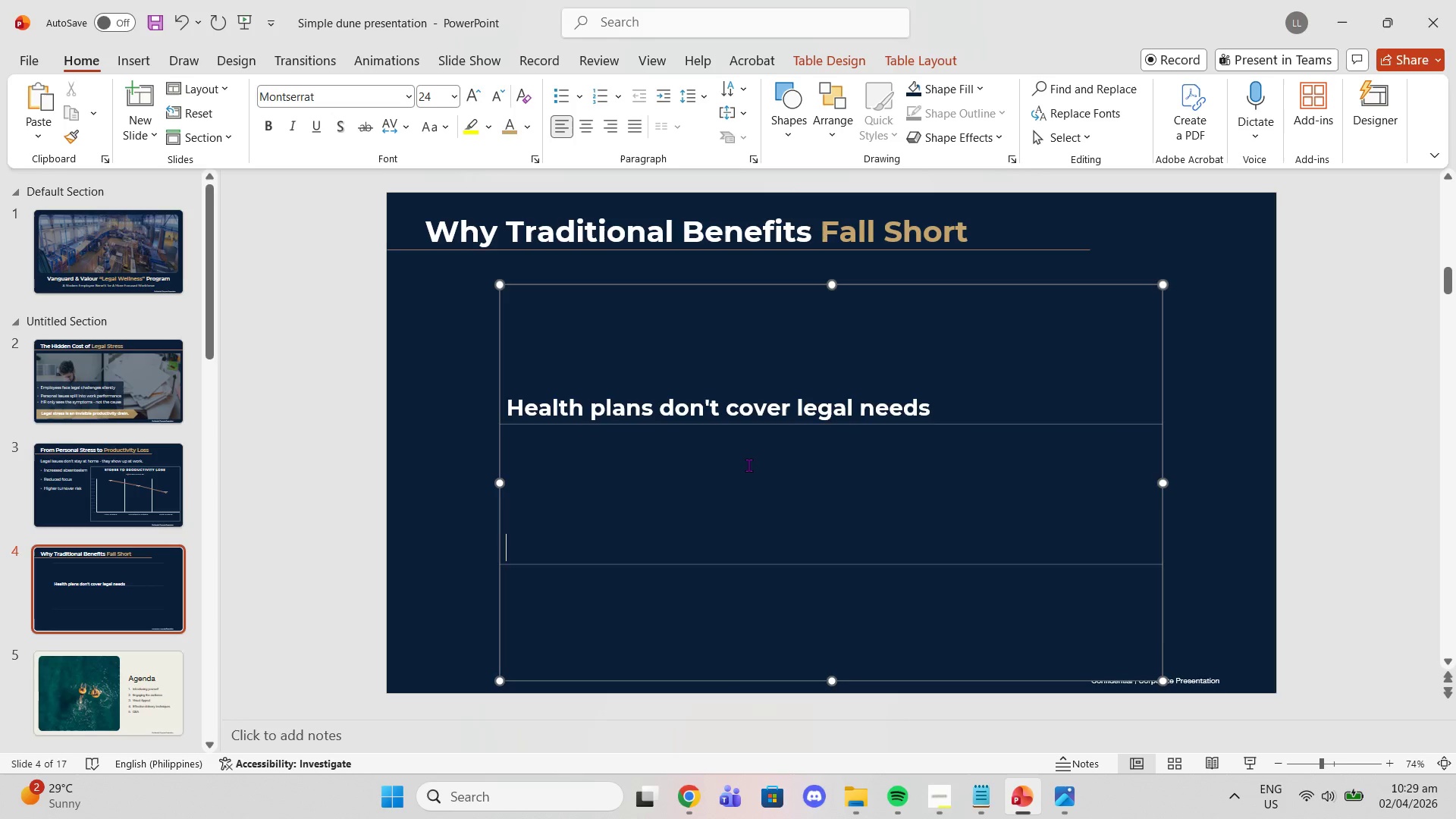 
key(Control+V)
 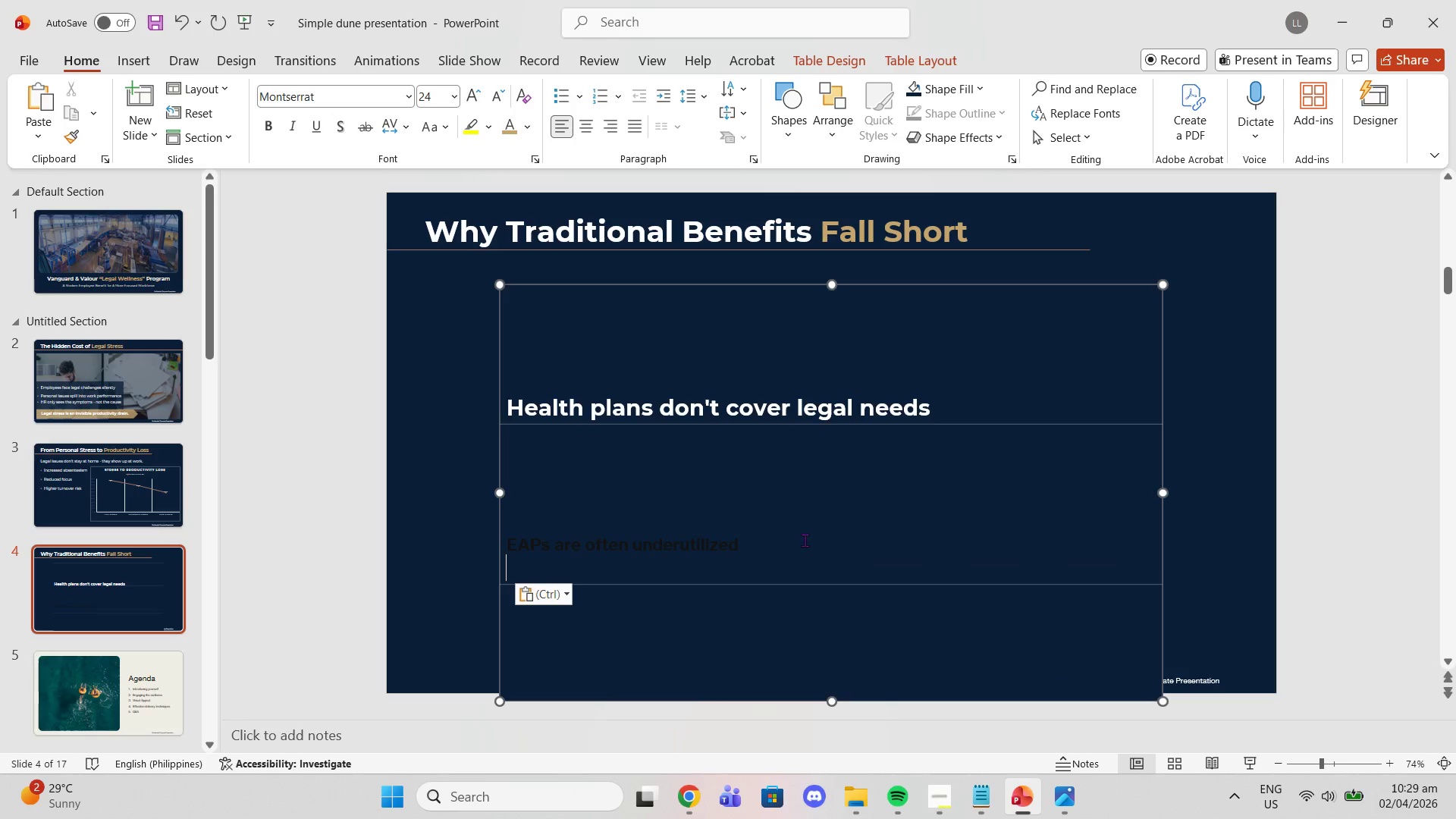 
key(Control+ControlLeft)
 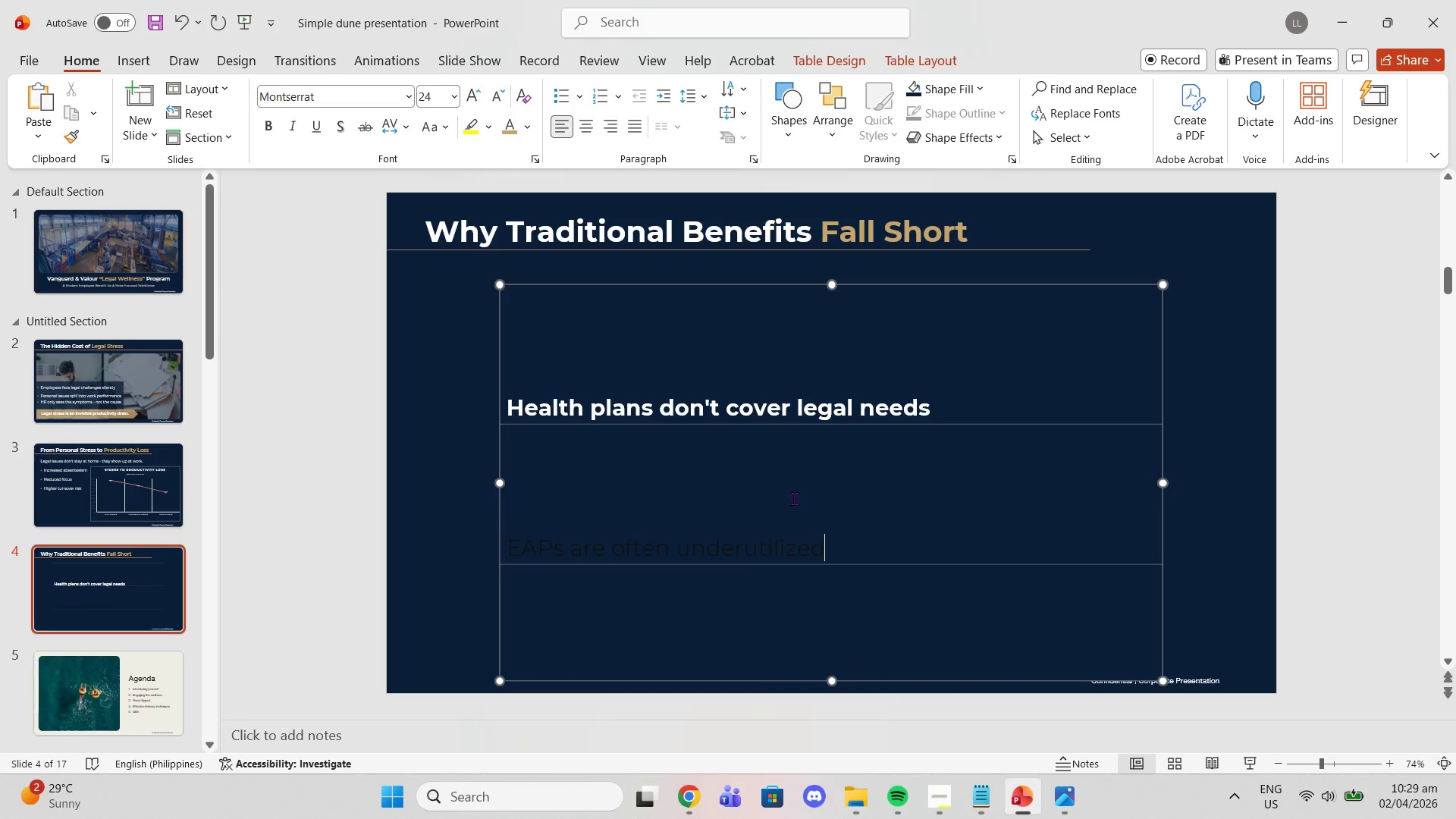 
left_click_drag(start_coordinate=[843, 544], to_coordinate=[490, 551])
 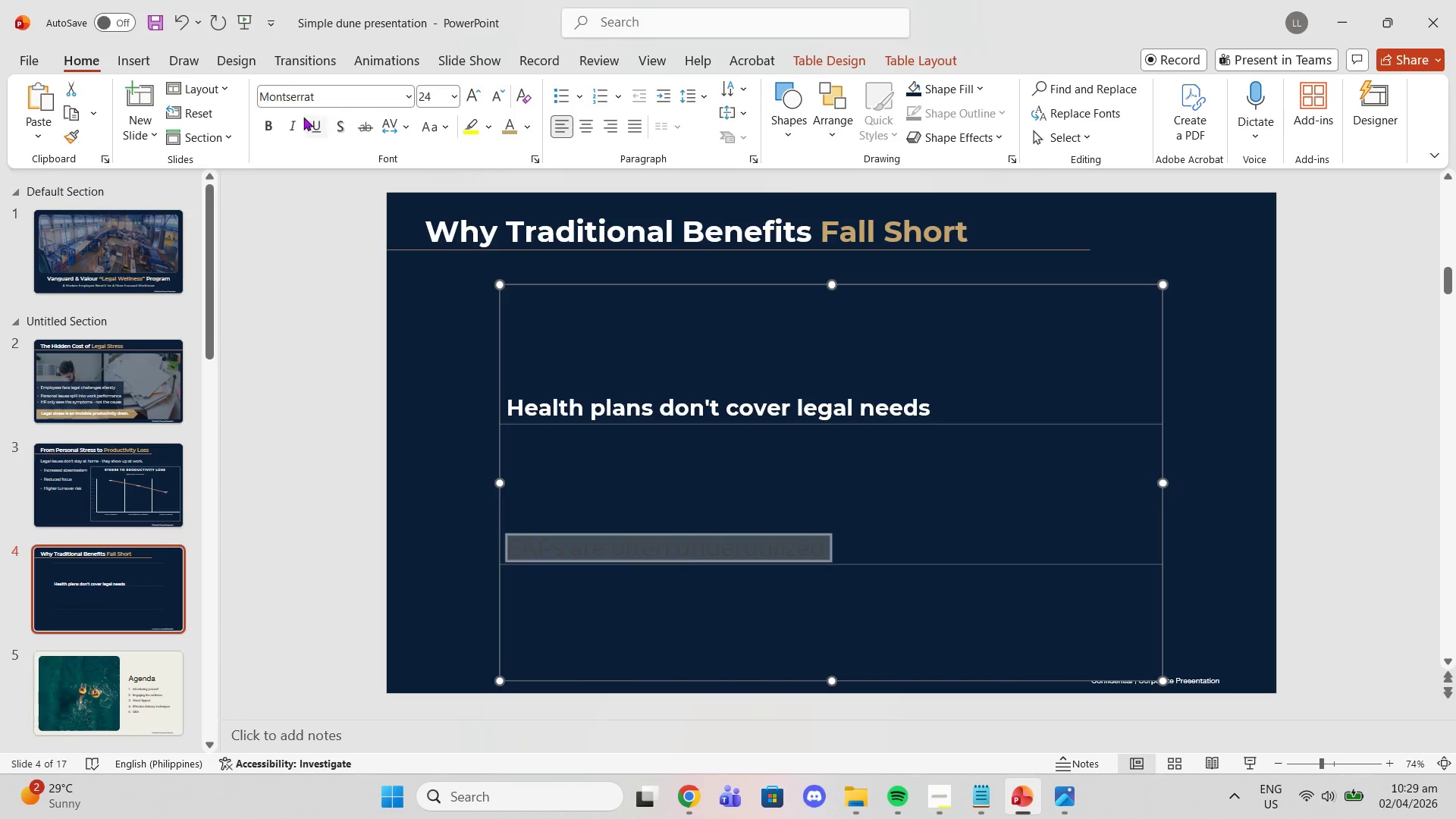 
left_click([273, 119])
 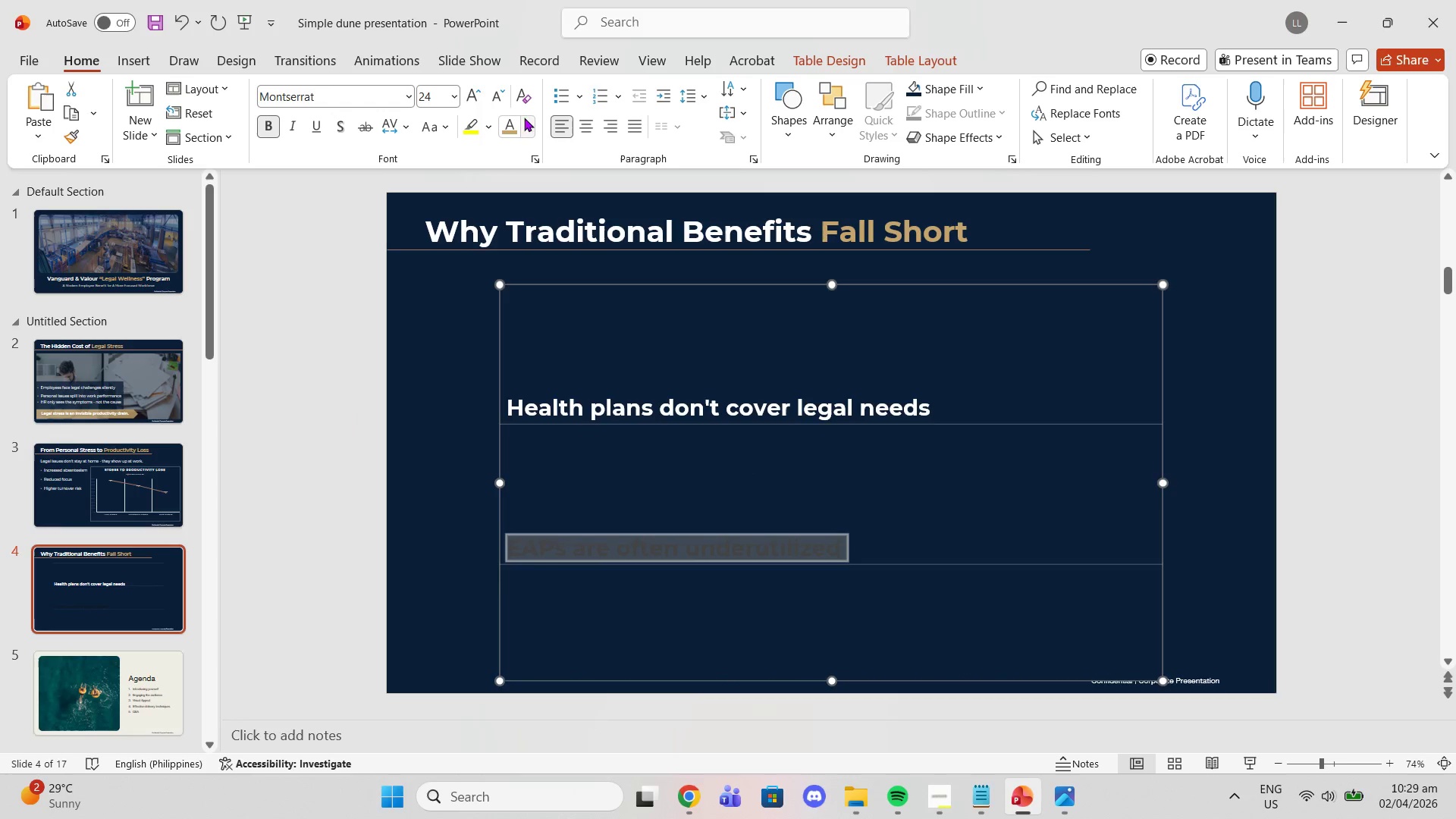 
left_click([530, 119])
 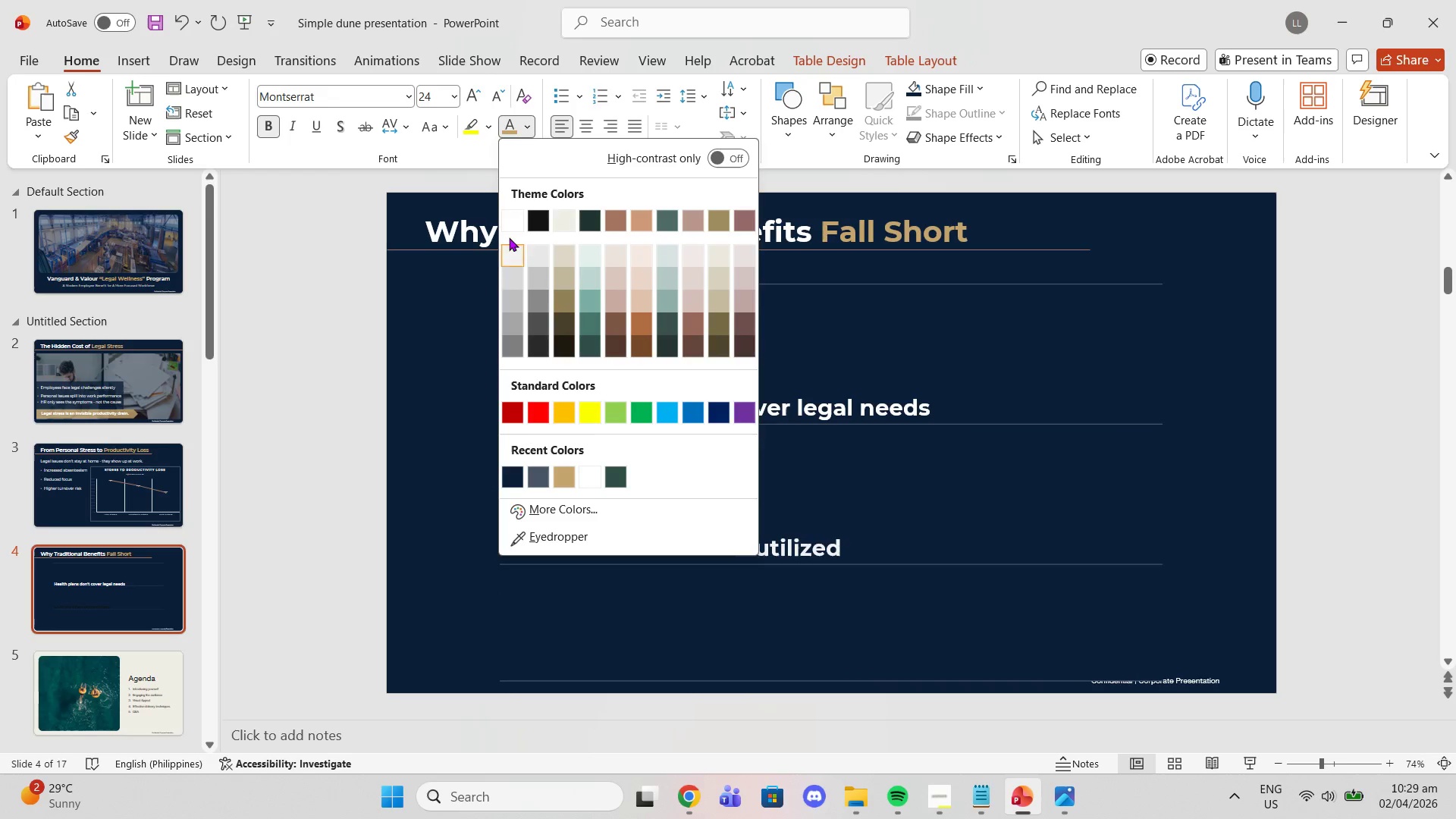 
left_click([507, 218])
 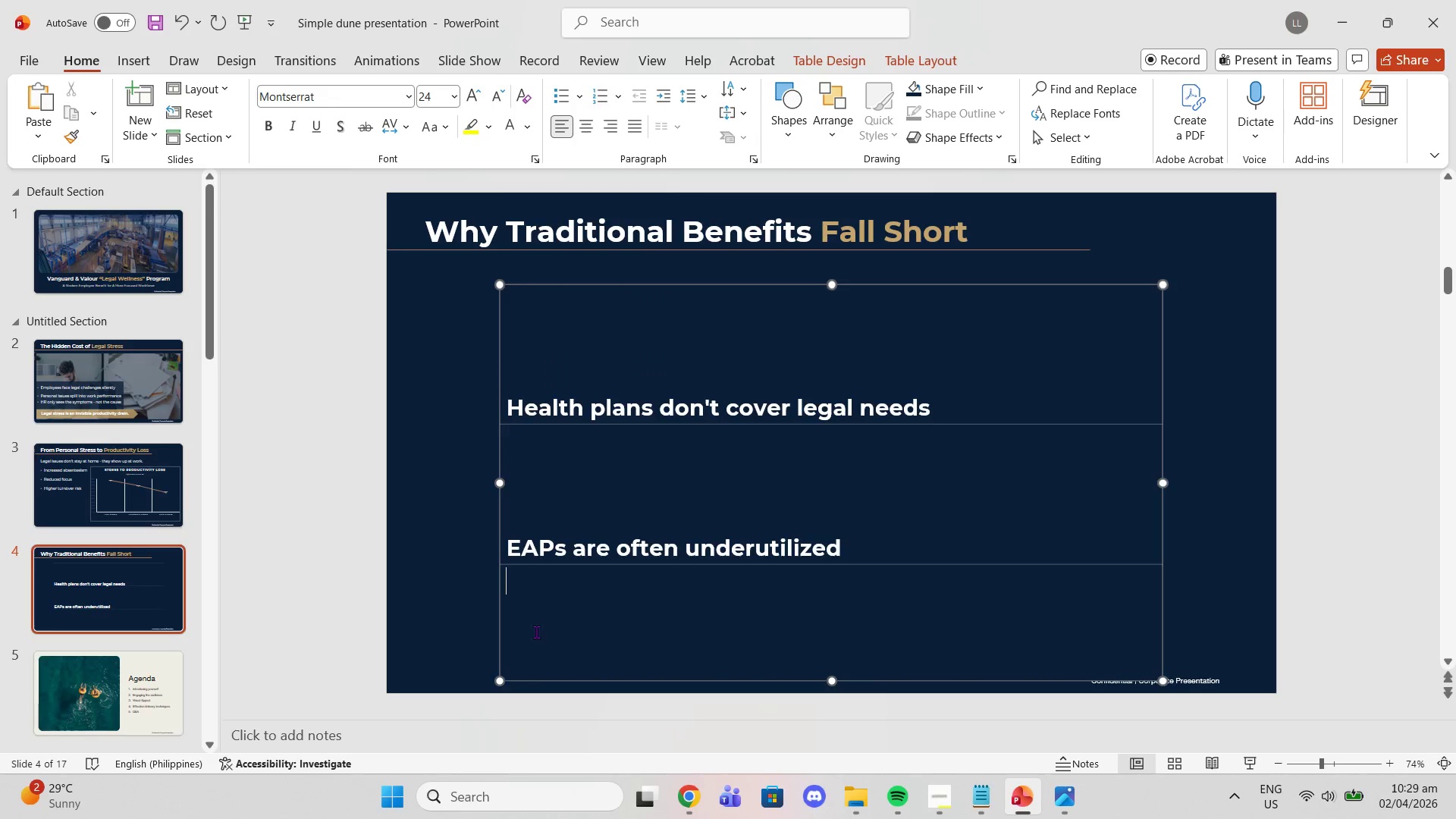 
left_click([535, 656])
 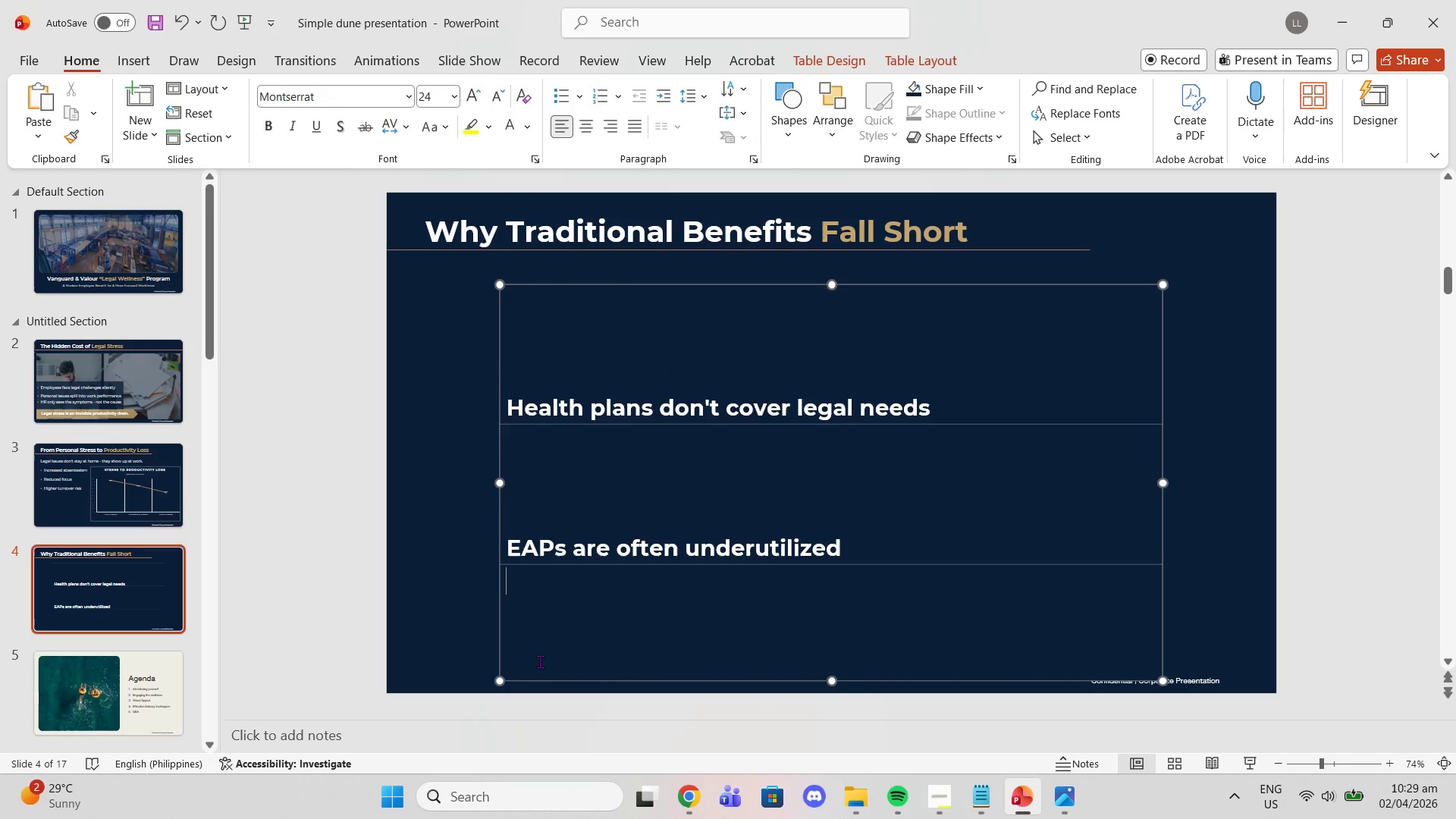 
double_click([541, 662])
 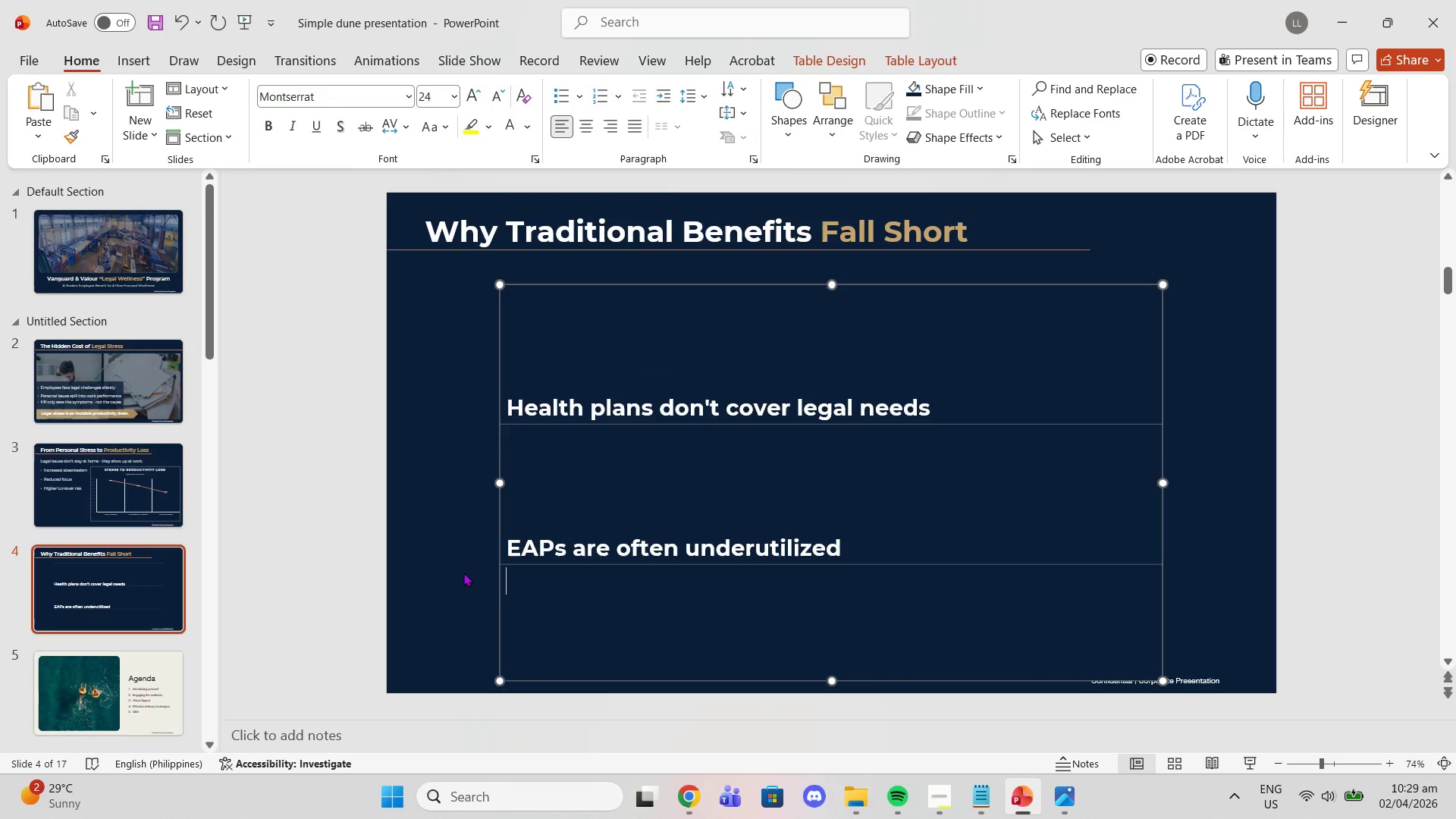 
key(Enter)
 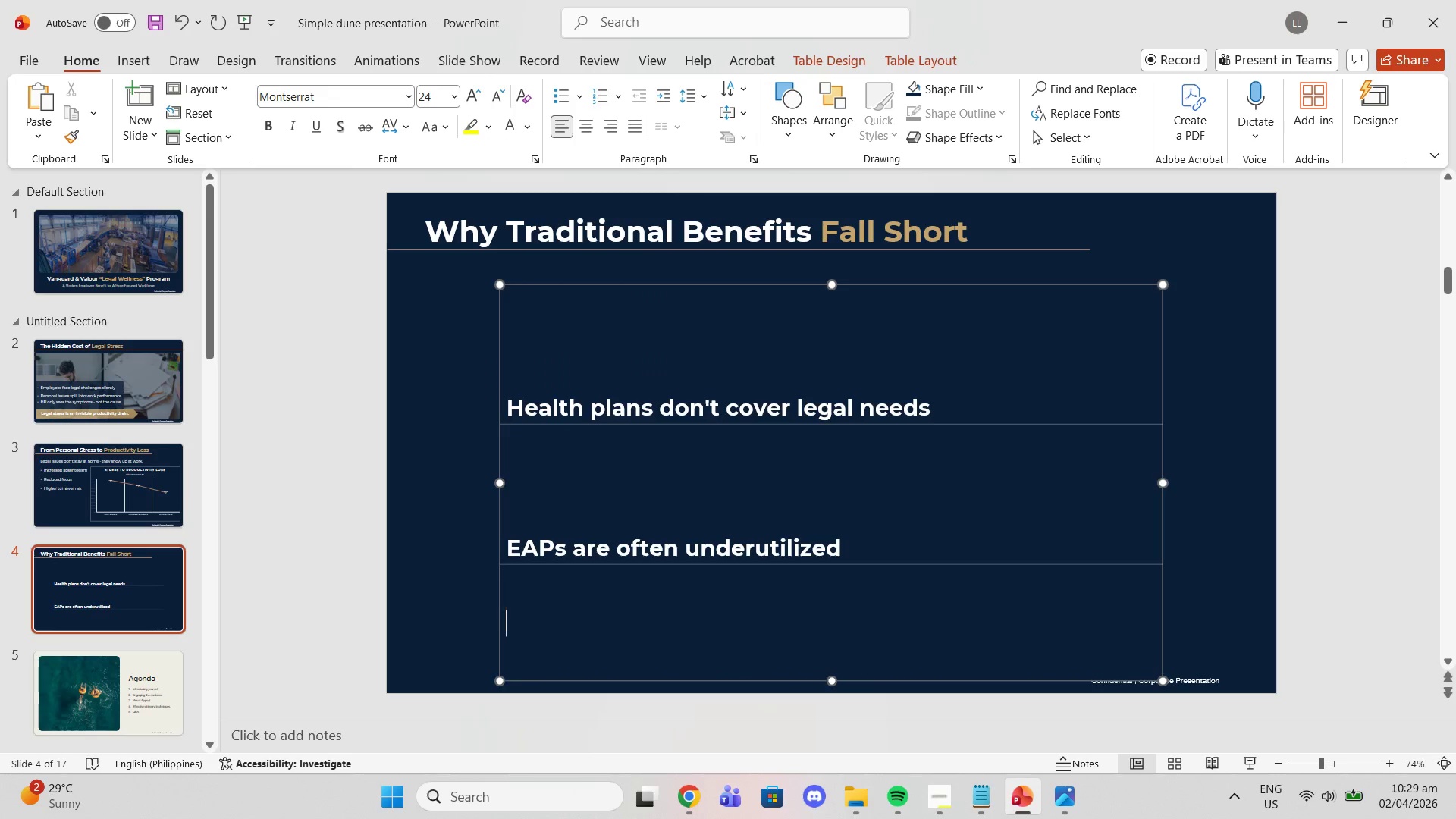 
key(Enter)
 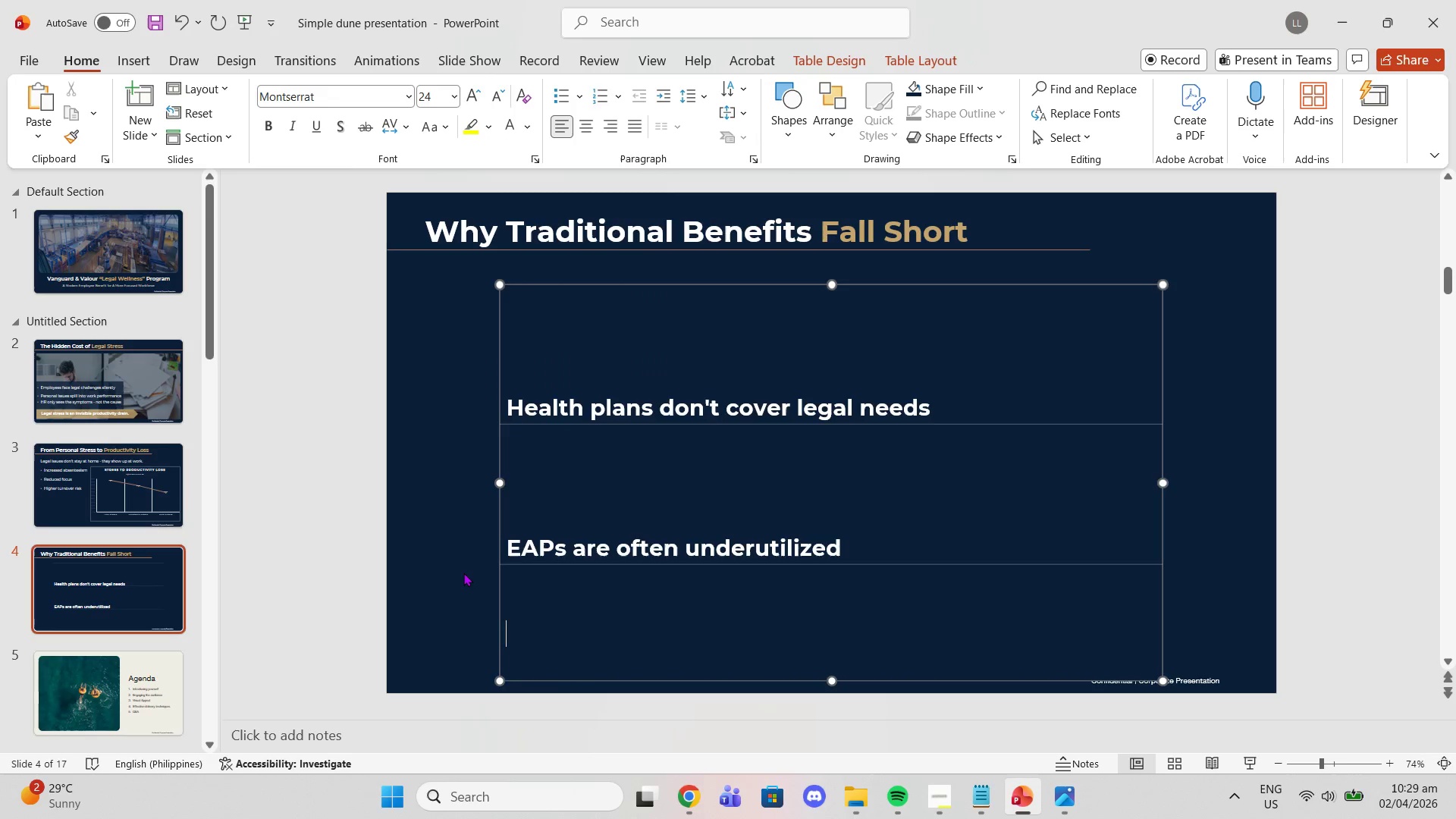 
key(Enter)
 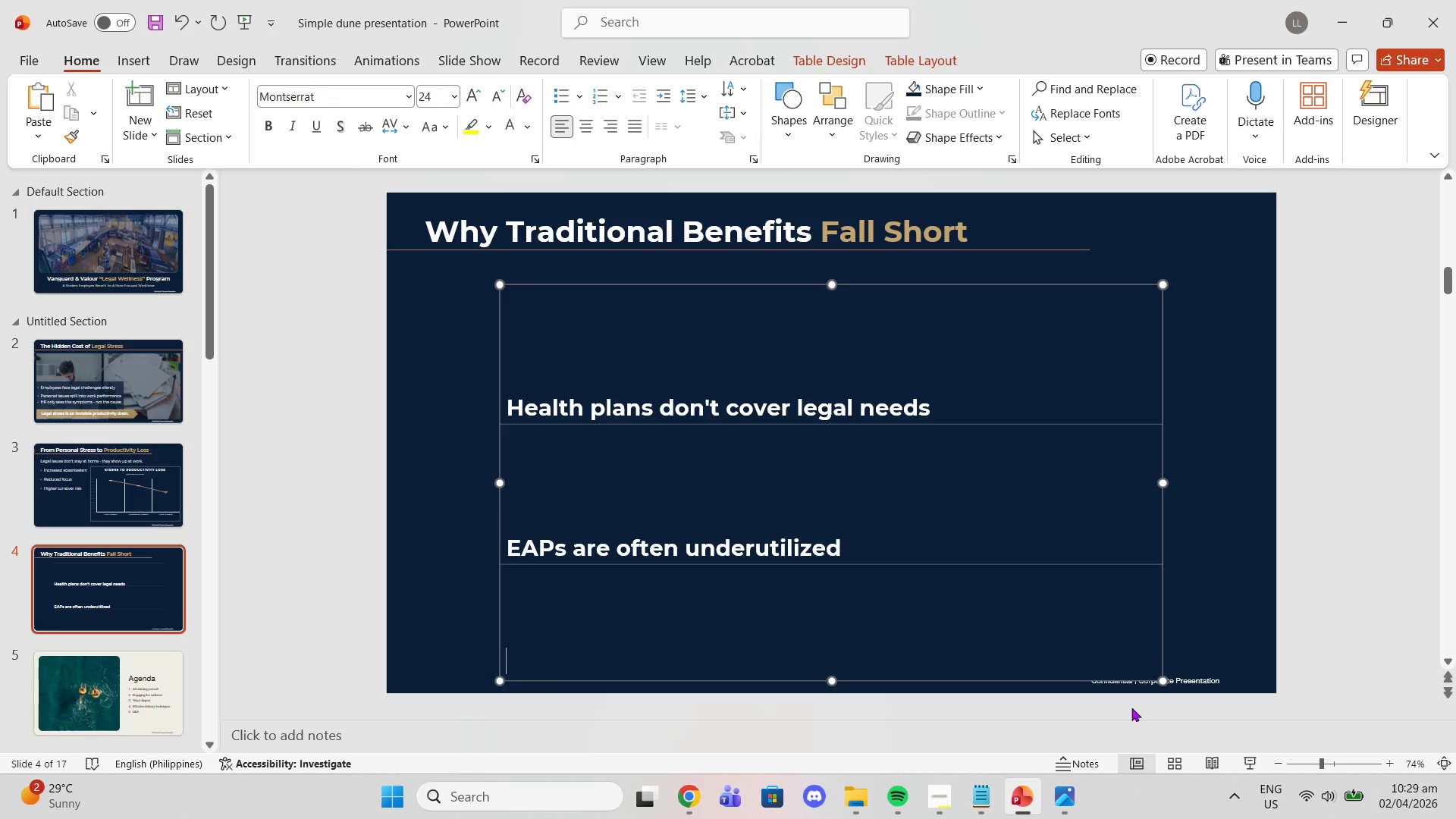 
left_click([1071, 799])
 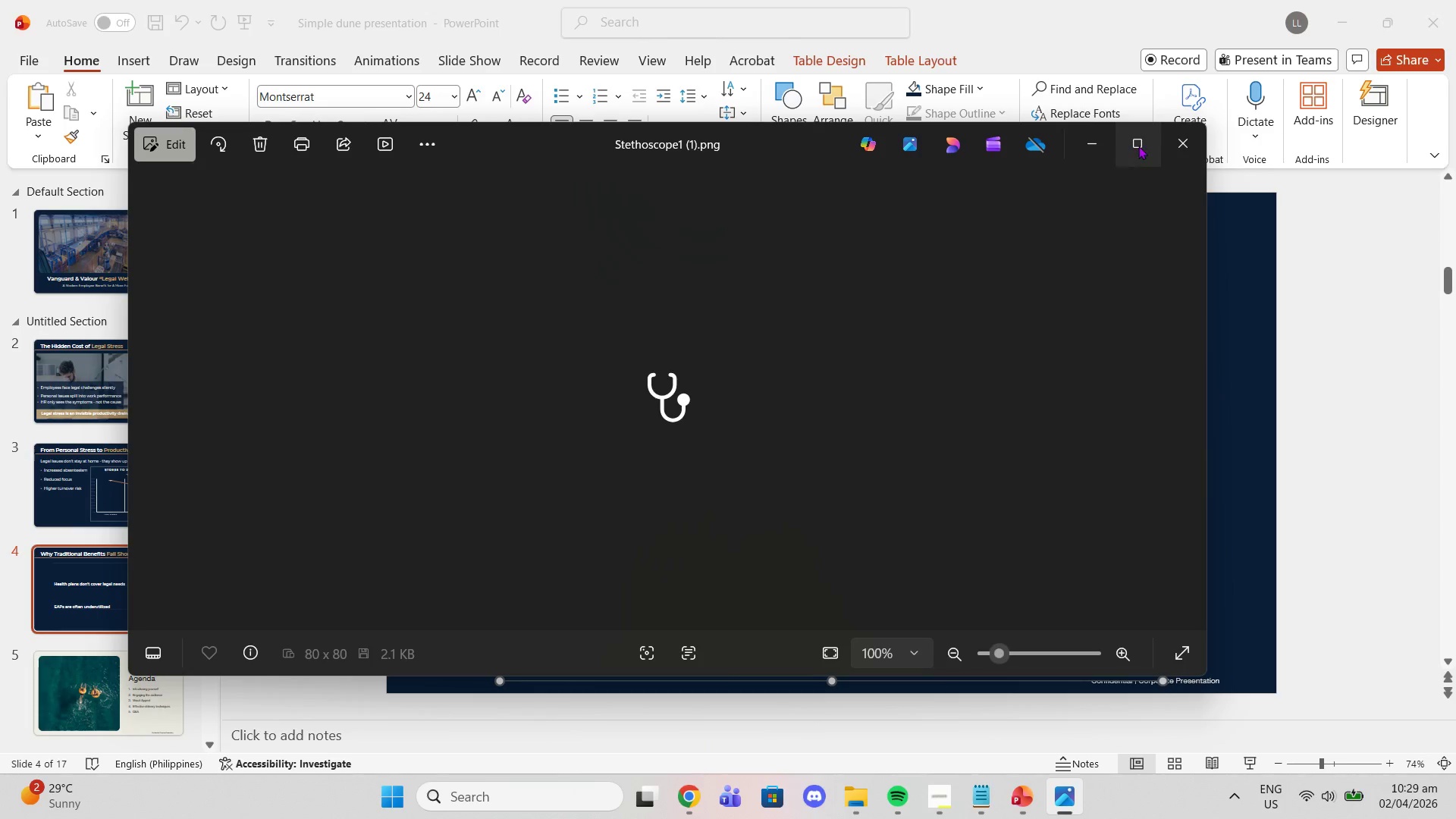 
left_click([1160, 146])
 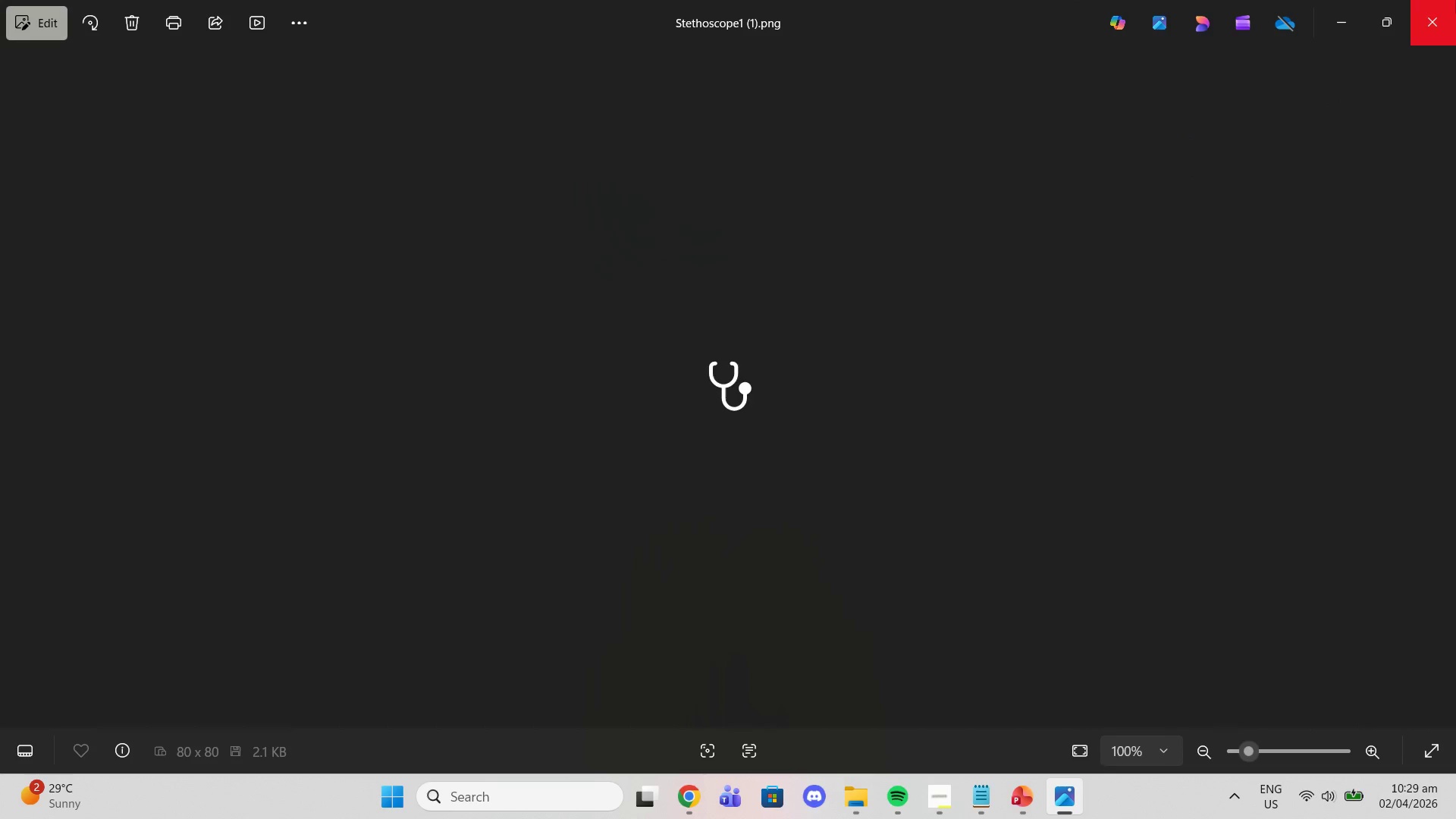 
left_click([1455, 0])
 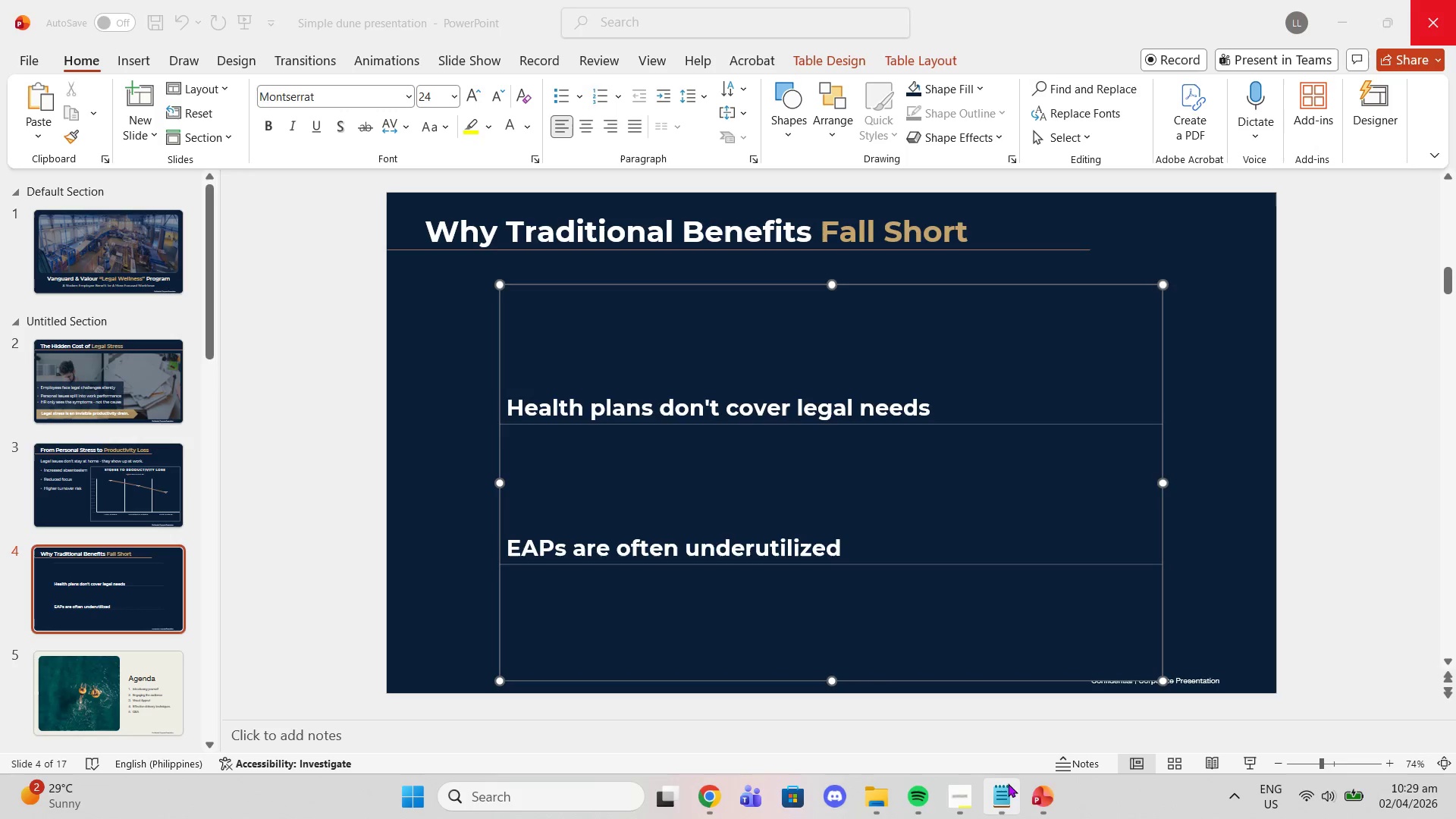 
left_click([1008, 803])
 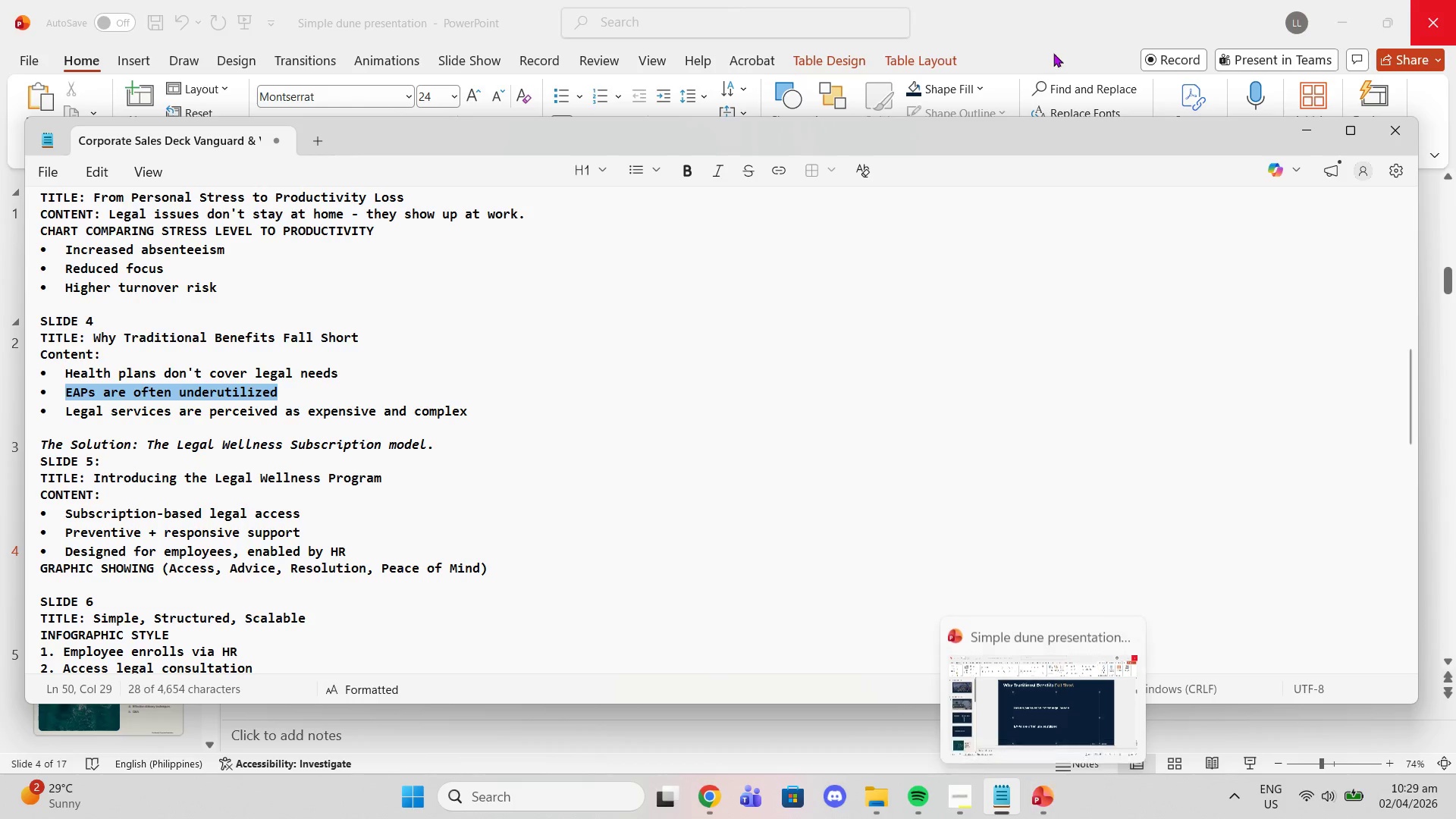 
left_click([1026, 26])
 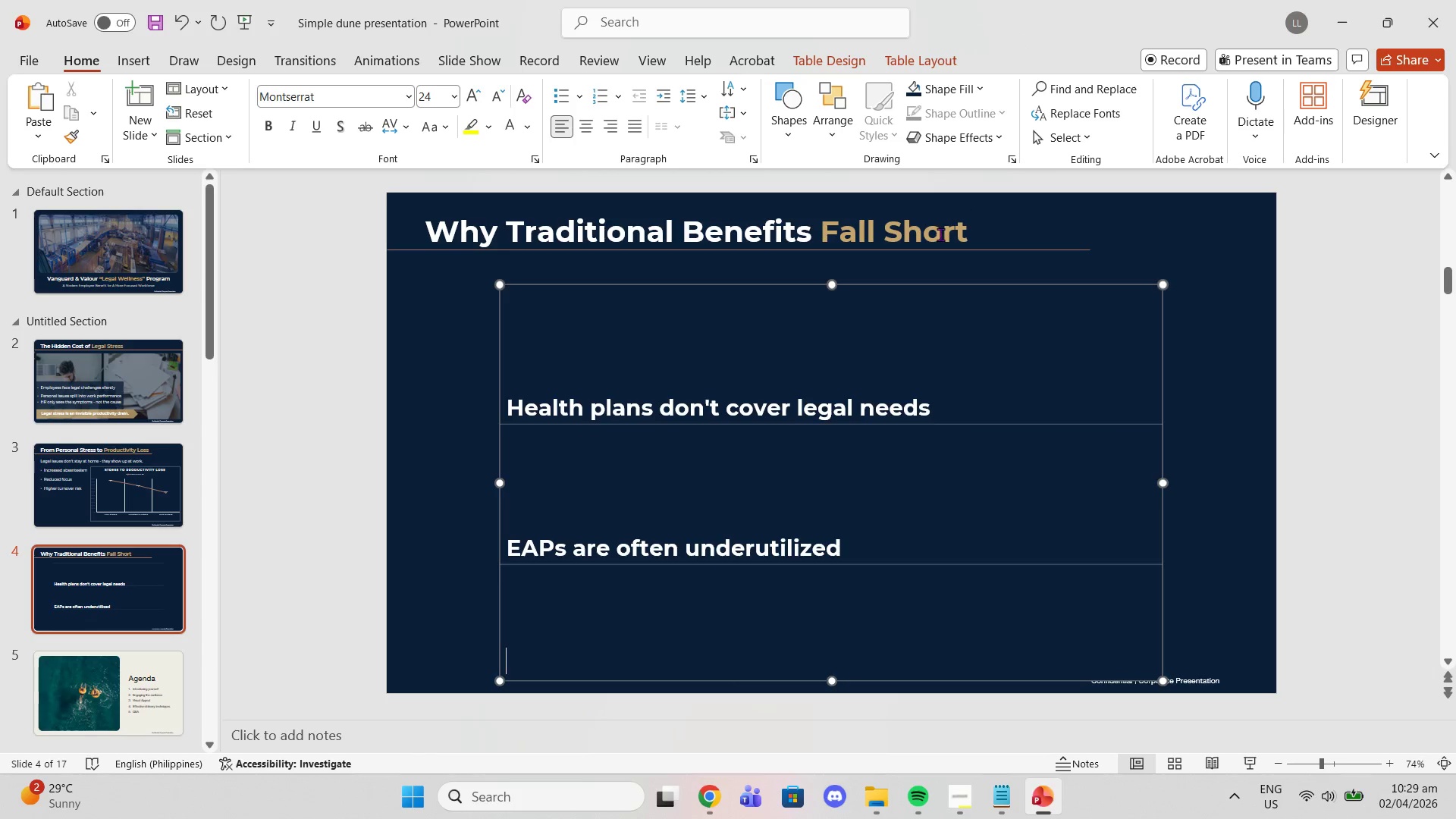 
key(Control+S)
 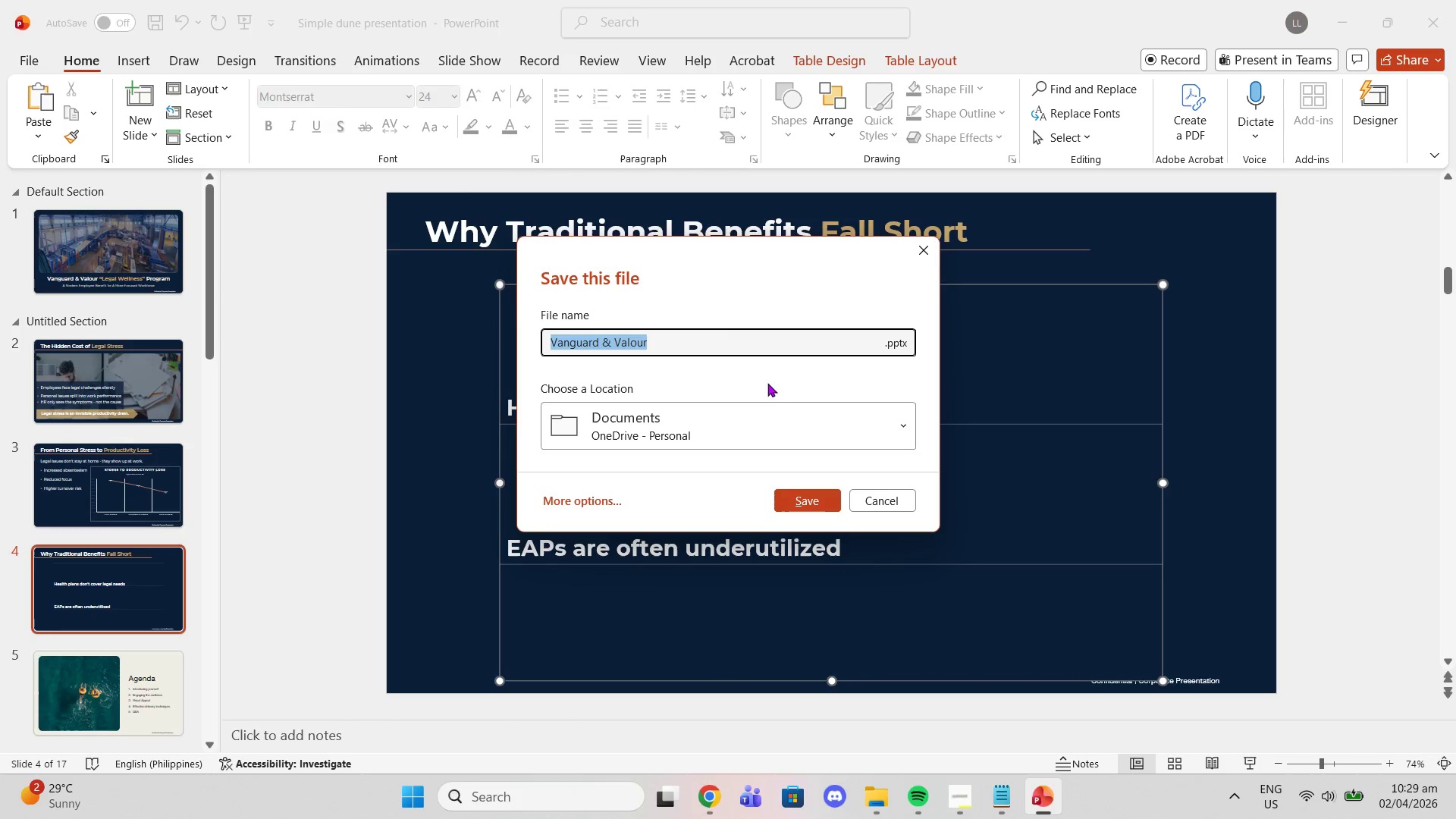 
left_click([765, 434])
 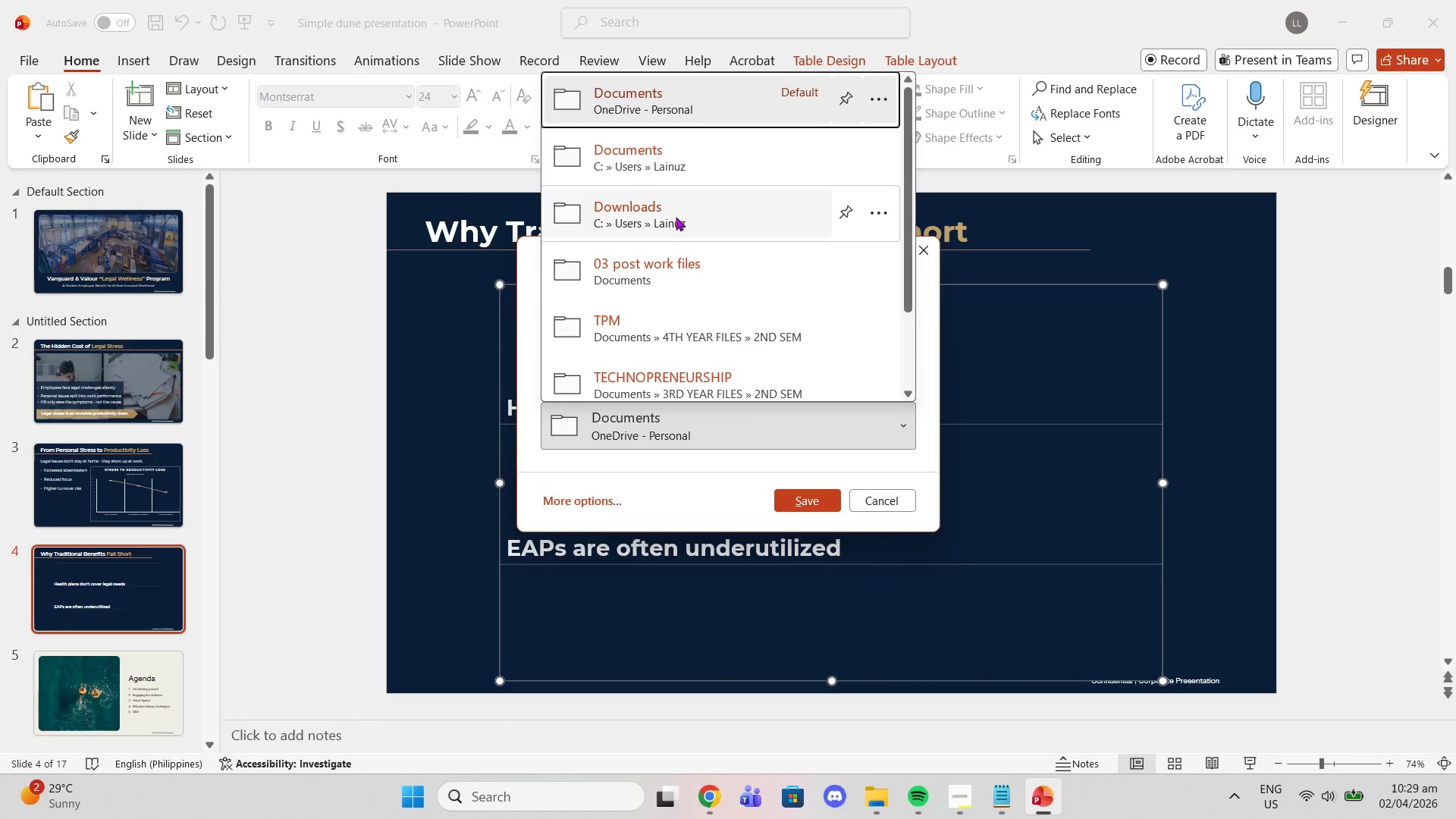 
left_click([676, 217])
 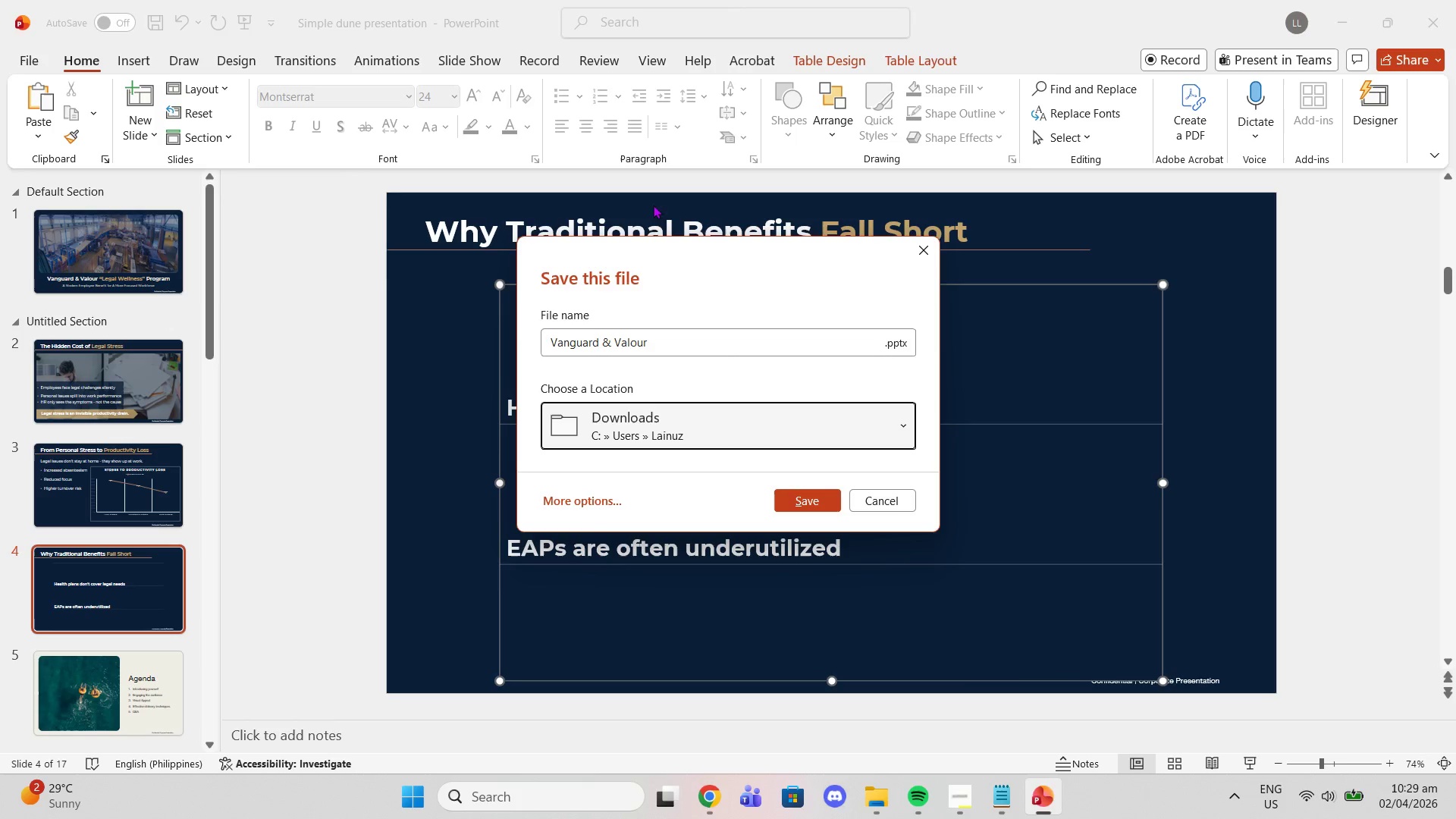 
wait(7.25)
 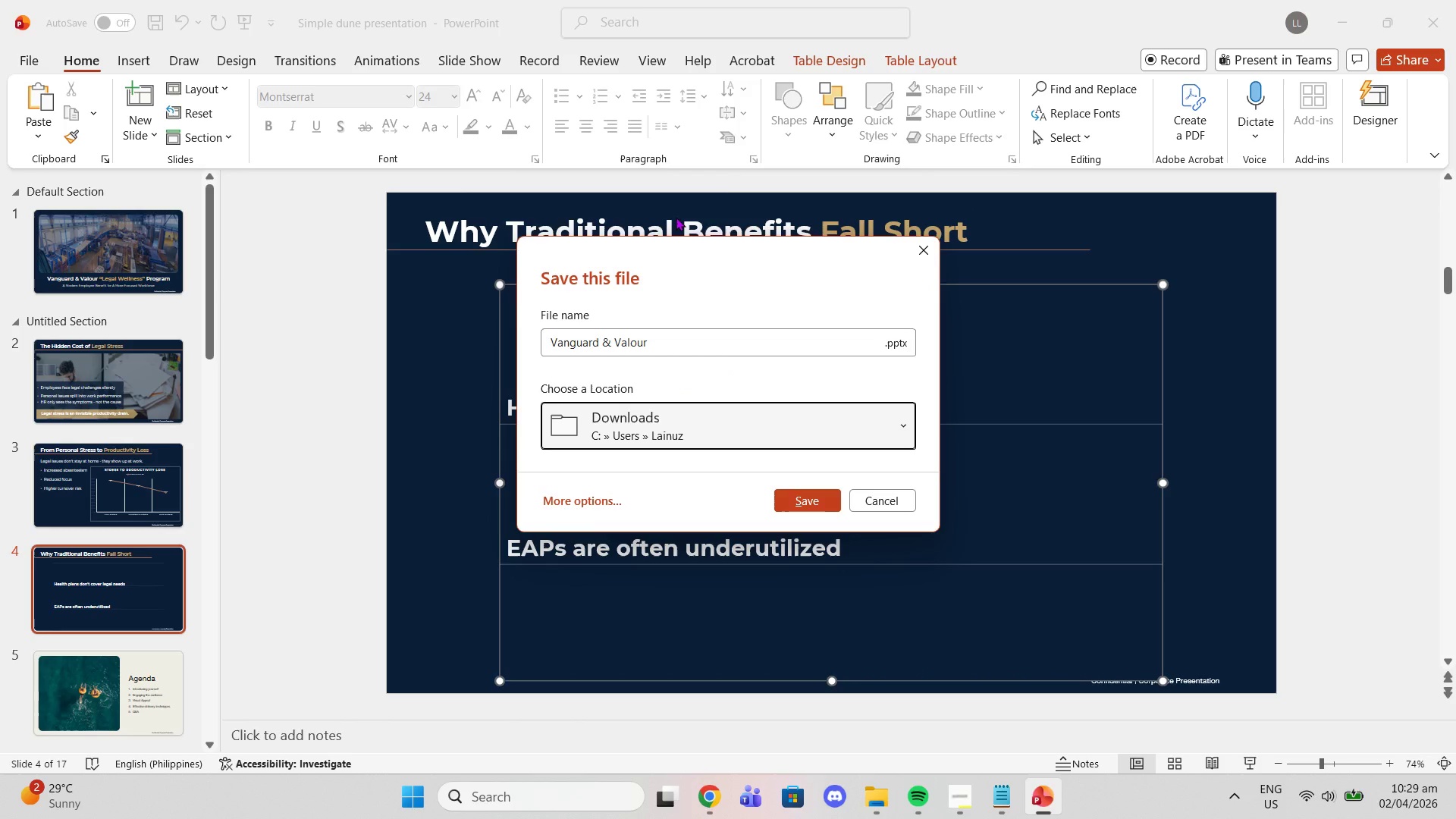 
left_click([1015, 814])
 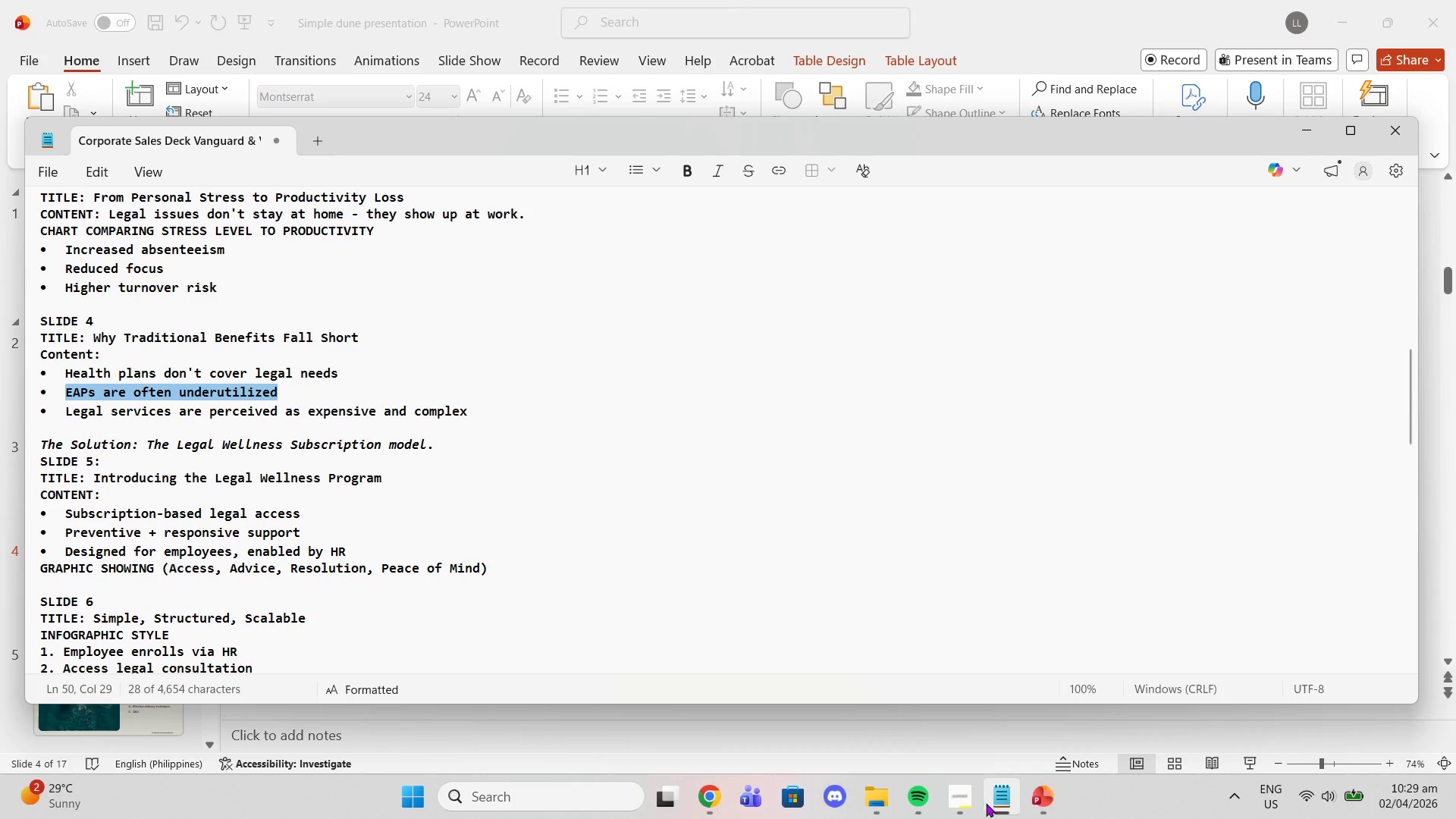 
scroll: coordinate [643, 297], scroll_direction: up, amount: 13.0
 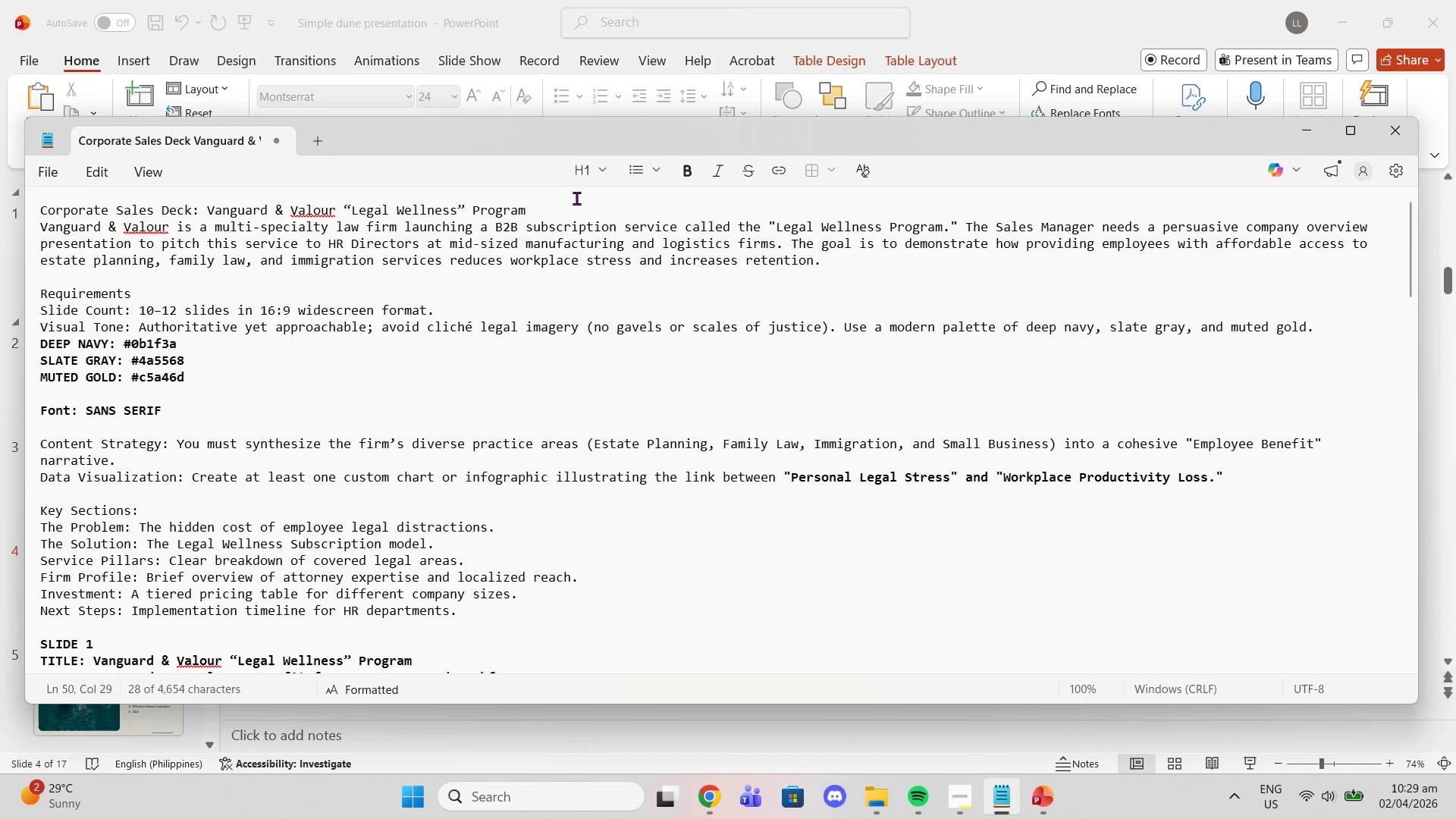 
left_click_drag(start_coordinate=[566, 203], to_coordinate=[0, 211])
 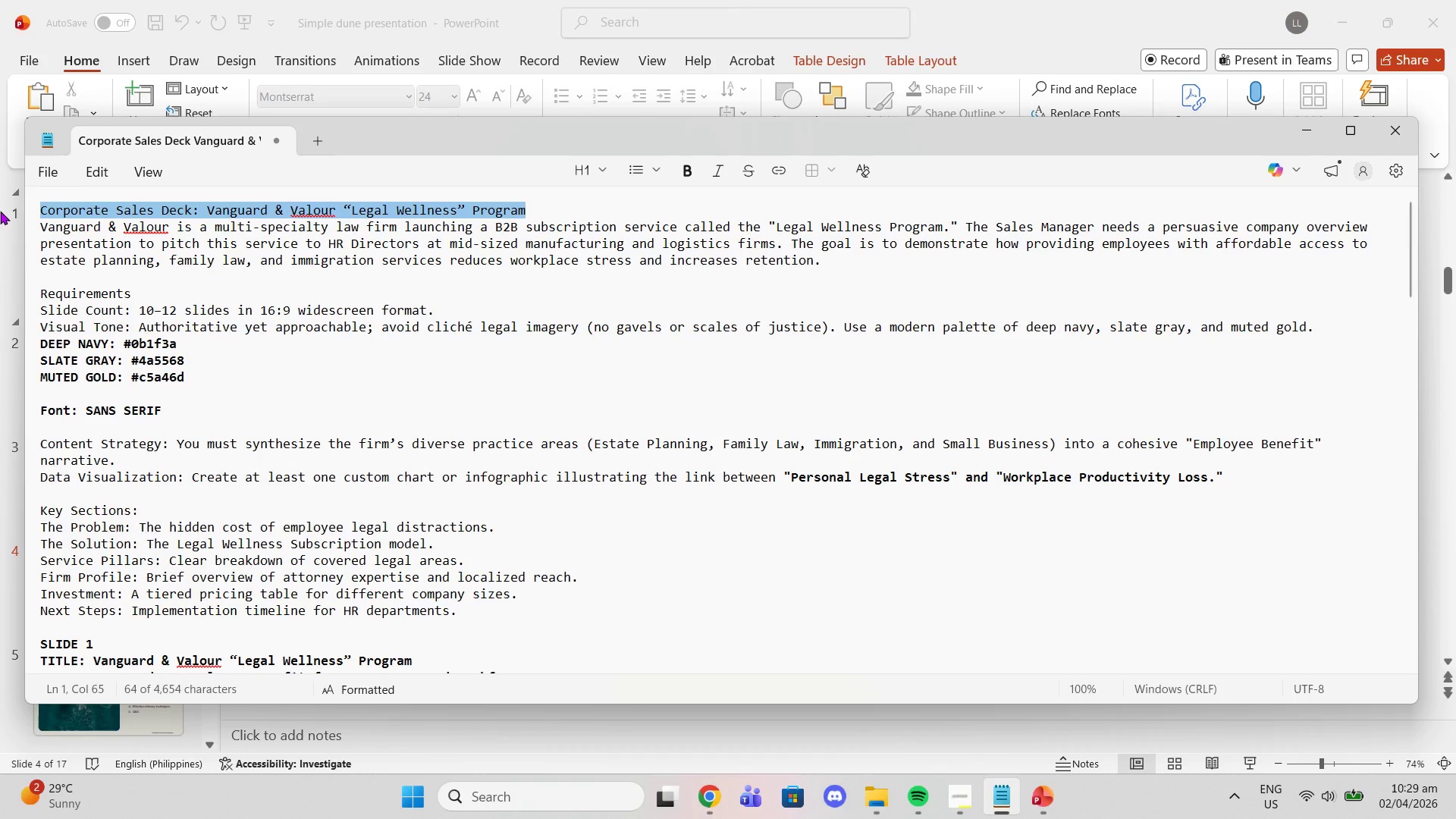 
key(Control+C)
 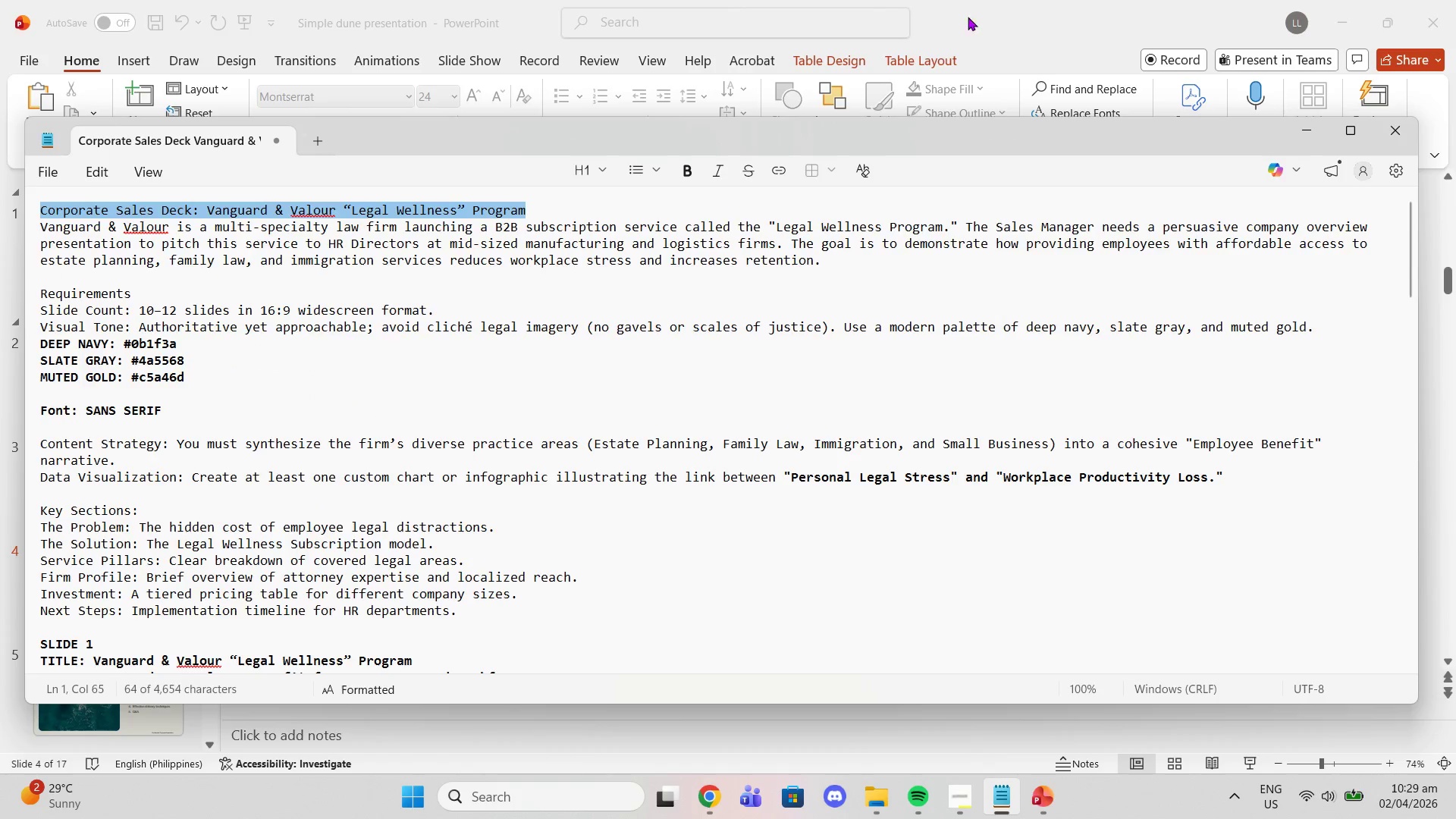 
left_click([990, 14])
 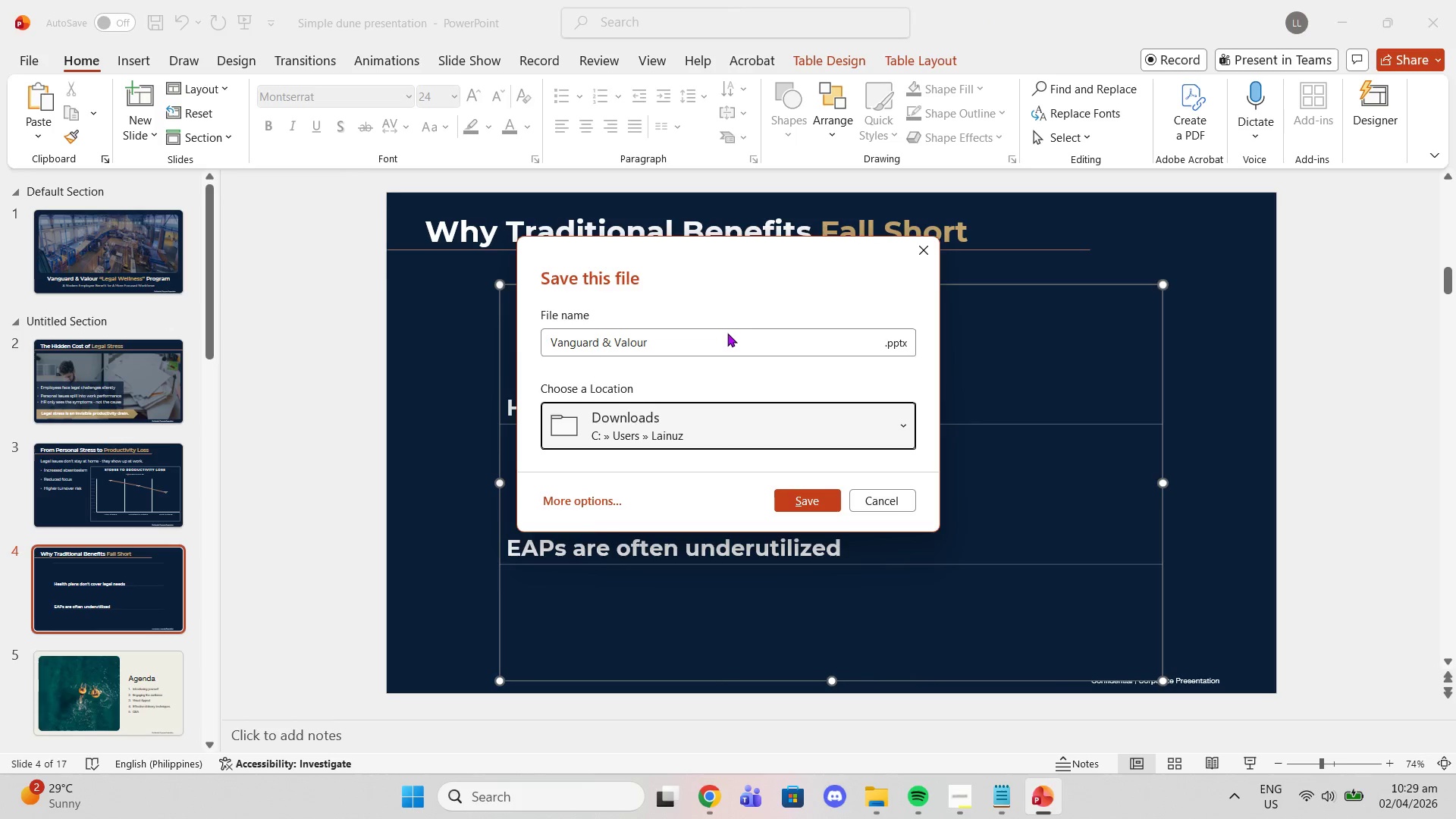 
left_click_drag(start_coordinate=[714, 332], to_coordinate=[674, 335])
 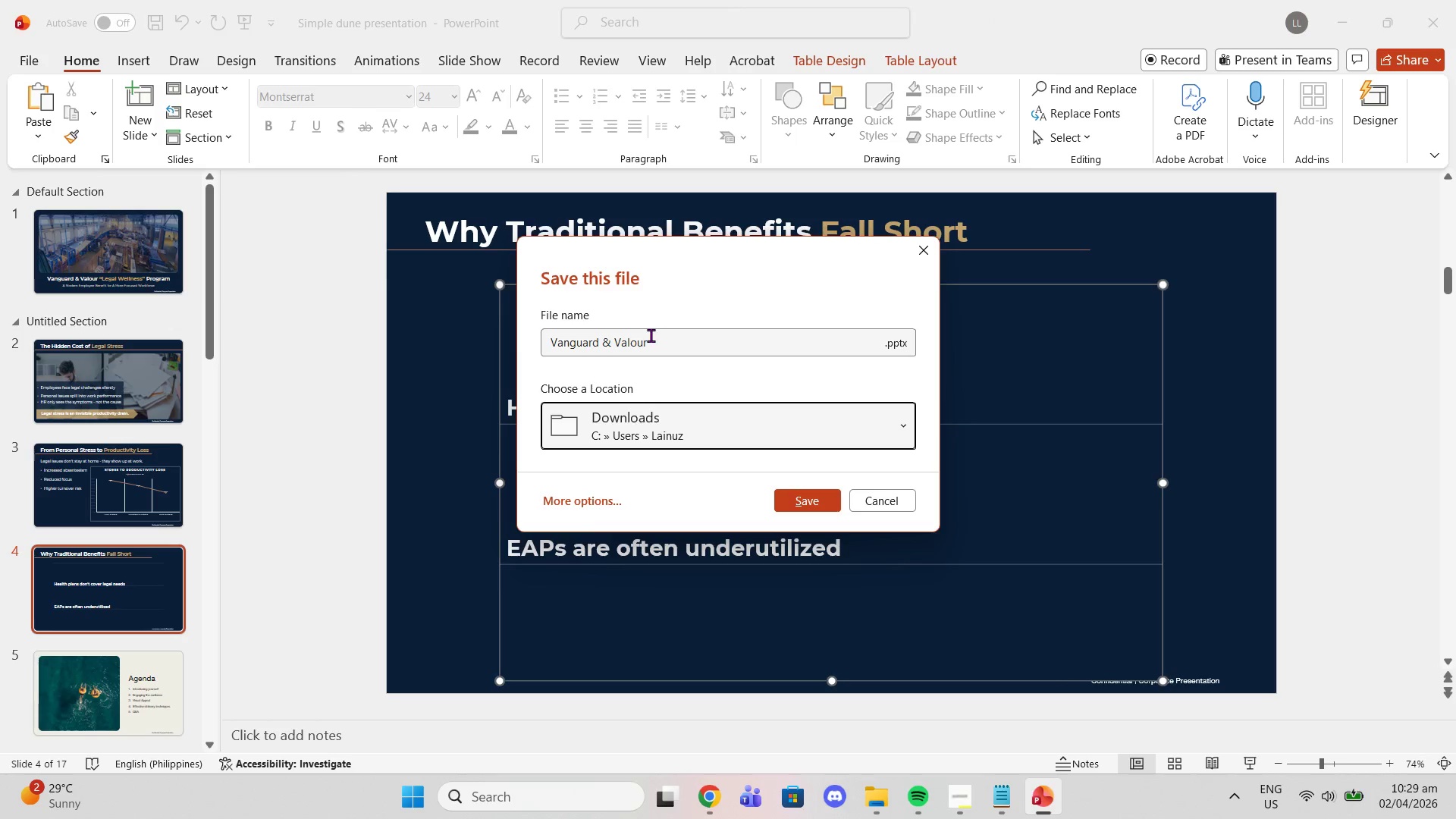 
left_click_drag(start_coordinate=[648, 335], to_coordinate=[366, 356])
 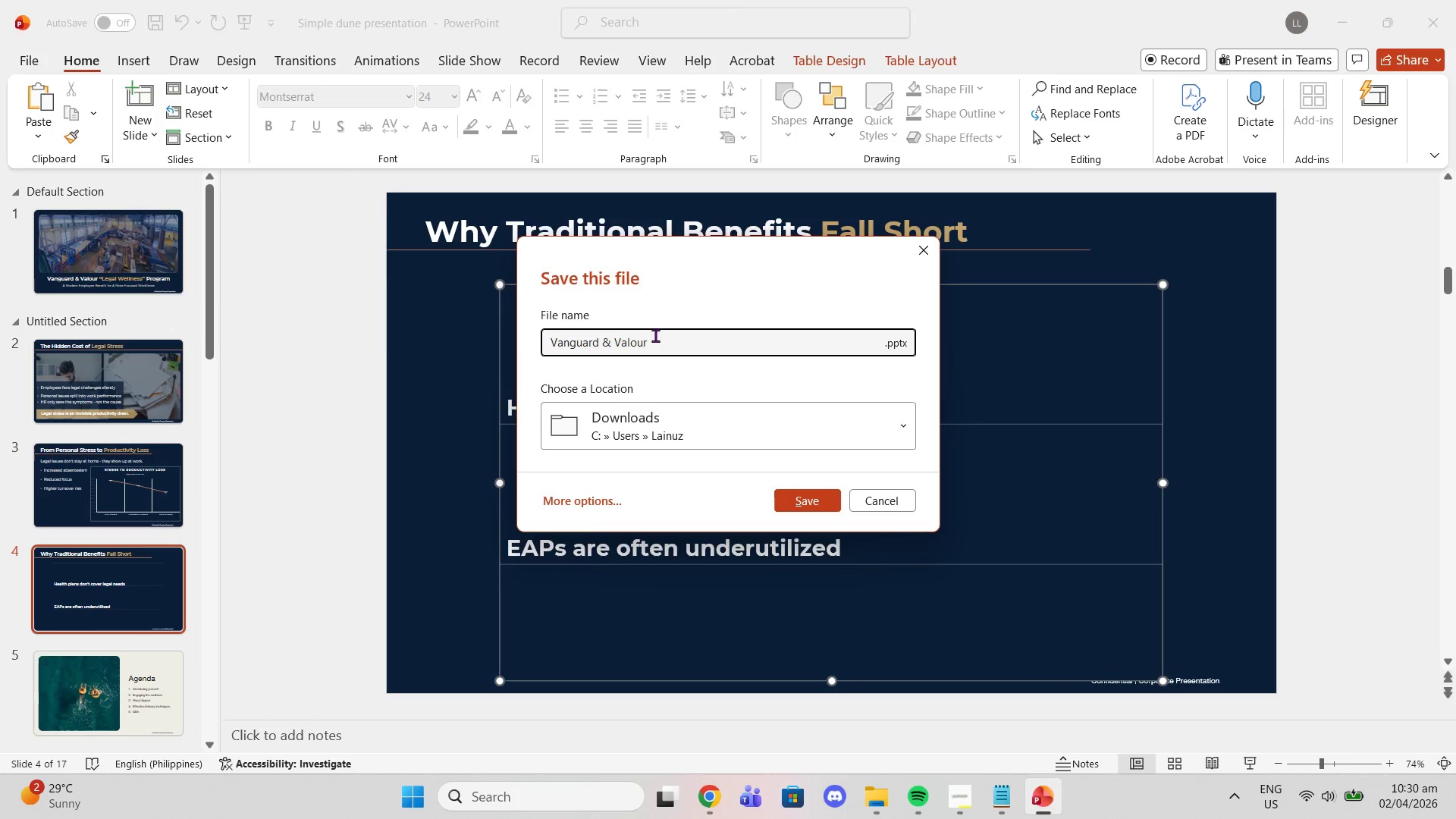 
left_click_drag(start_coordinate=[655, 335], to_coordinate=[467, 339])
 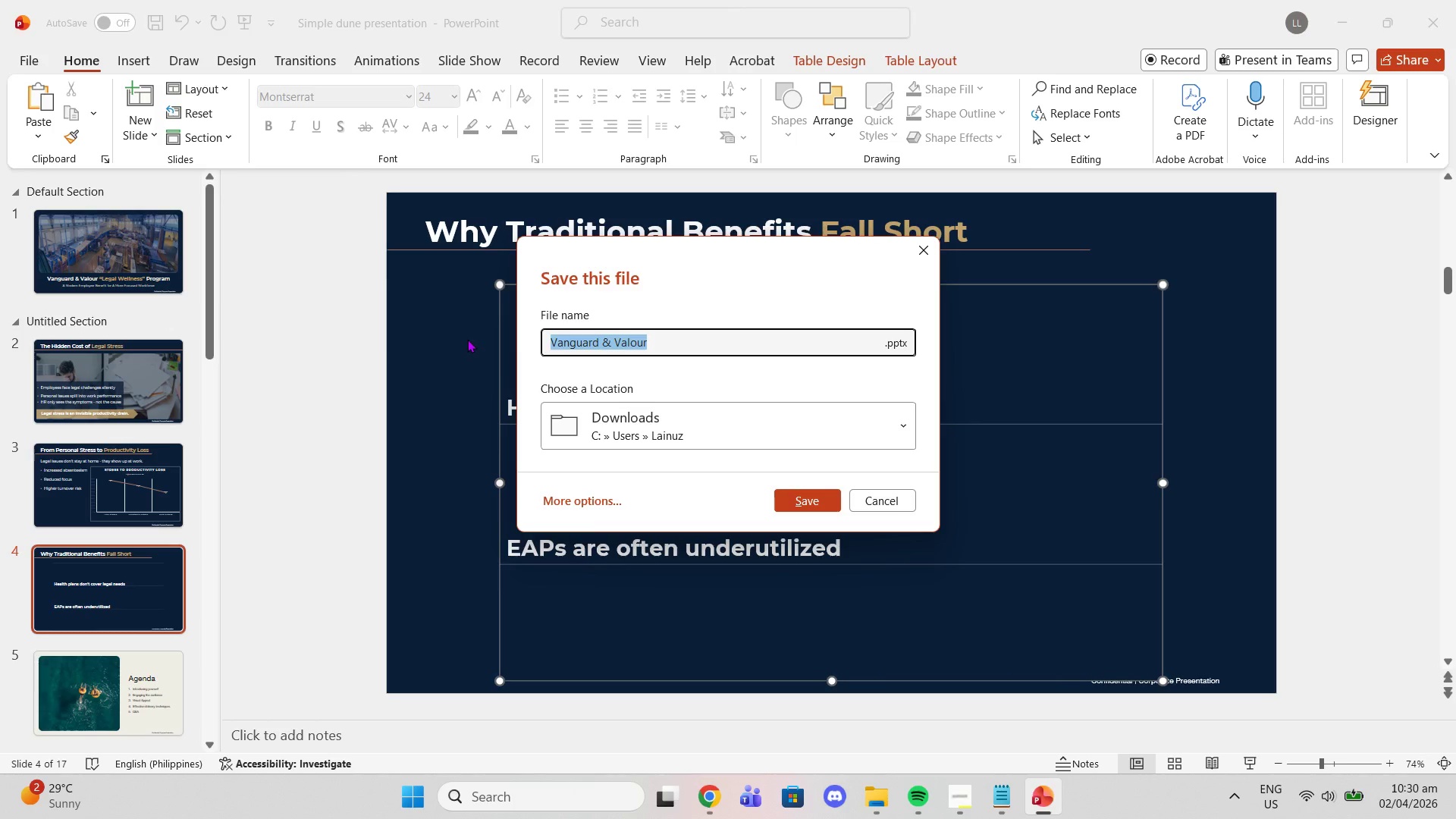 
key(Control+ControlLeft)
 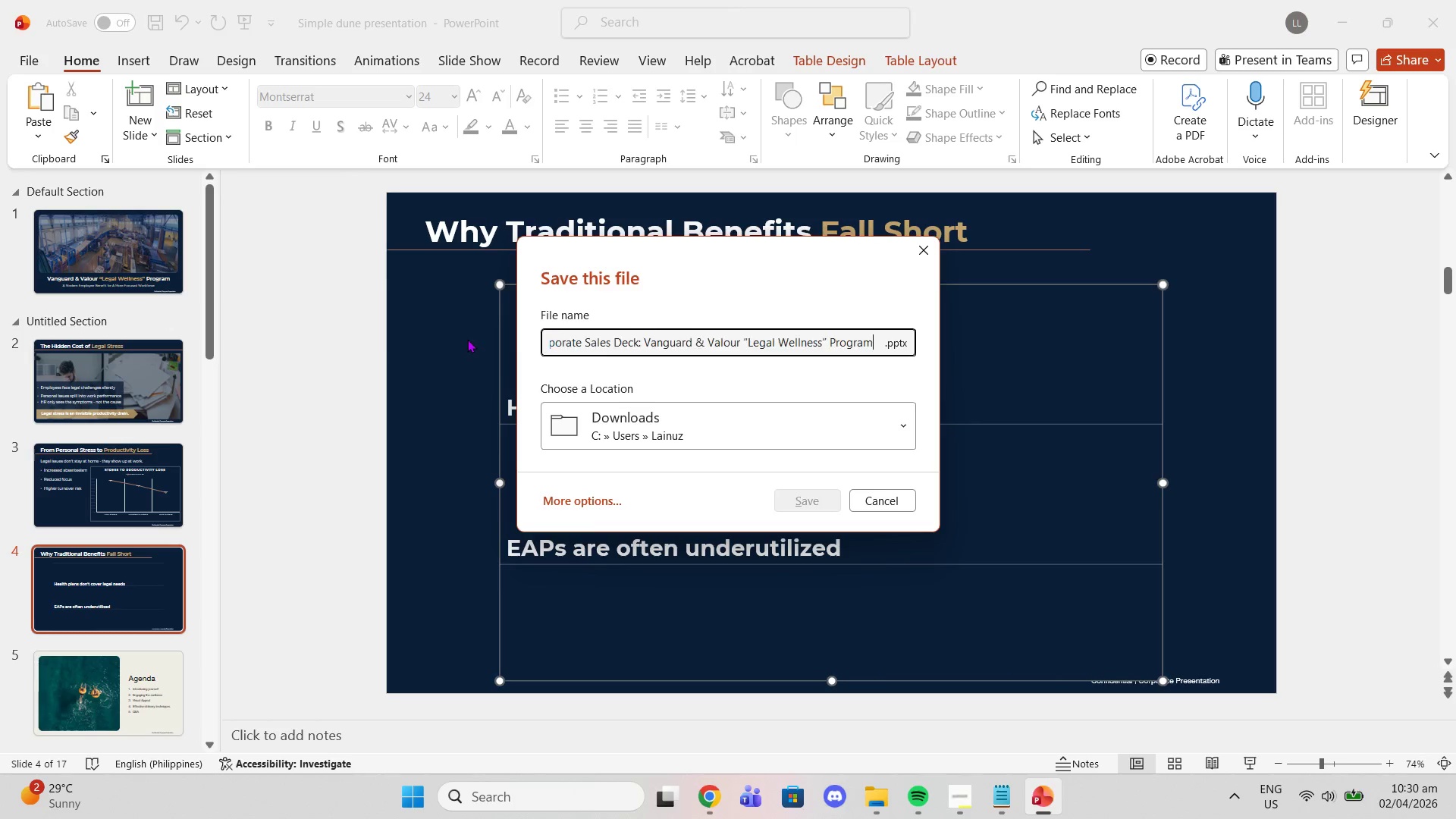 
key(Control+V)
 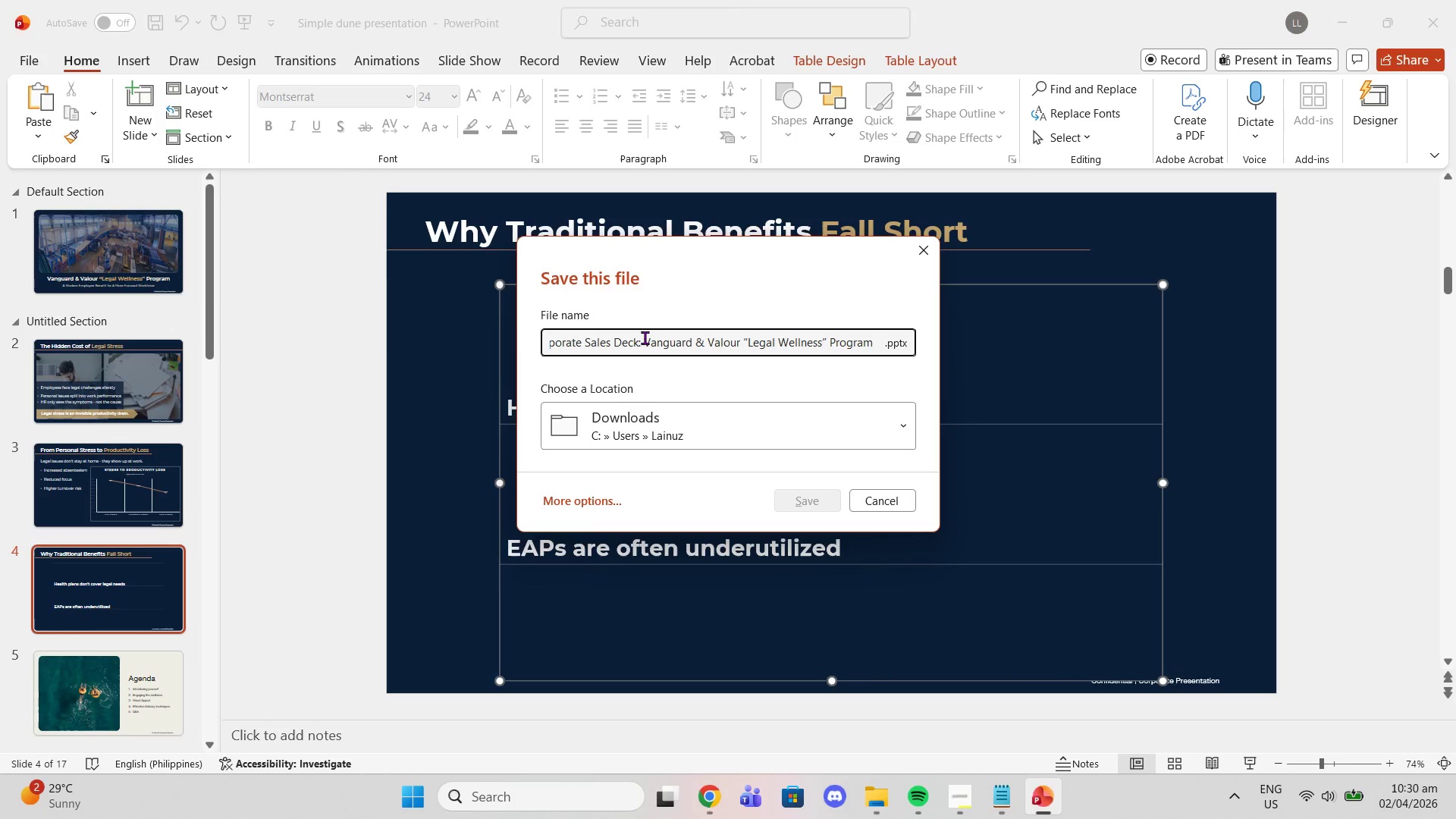 
left_click_drag(start_coordinate=[641, 337], to_coordinate=[645, 337])
 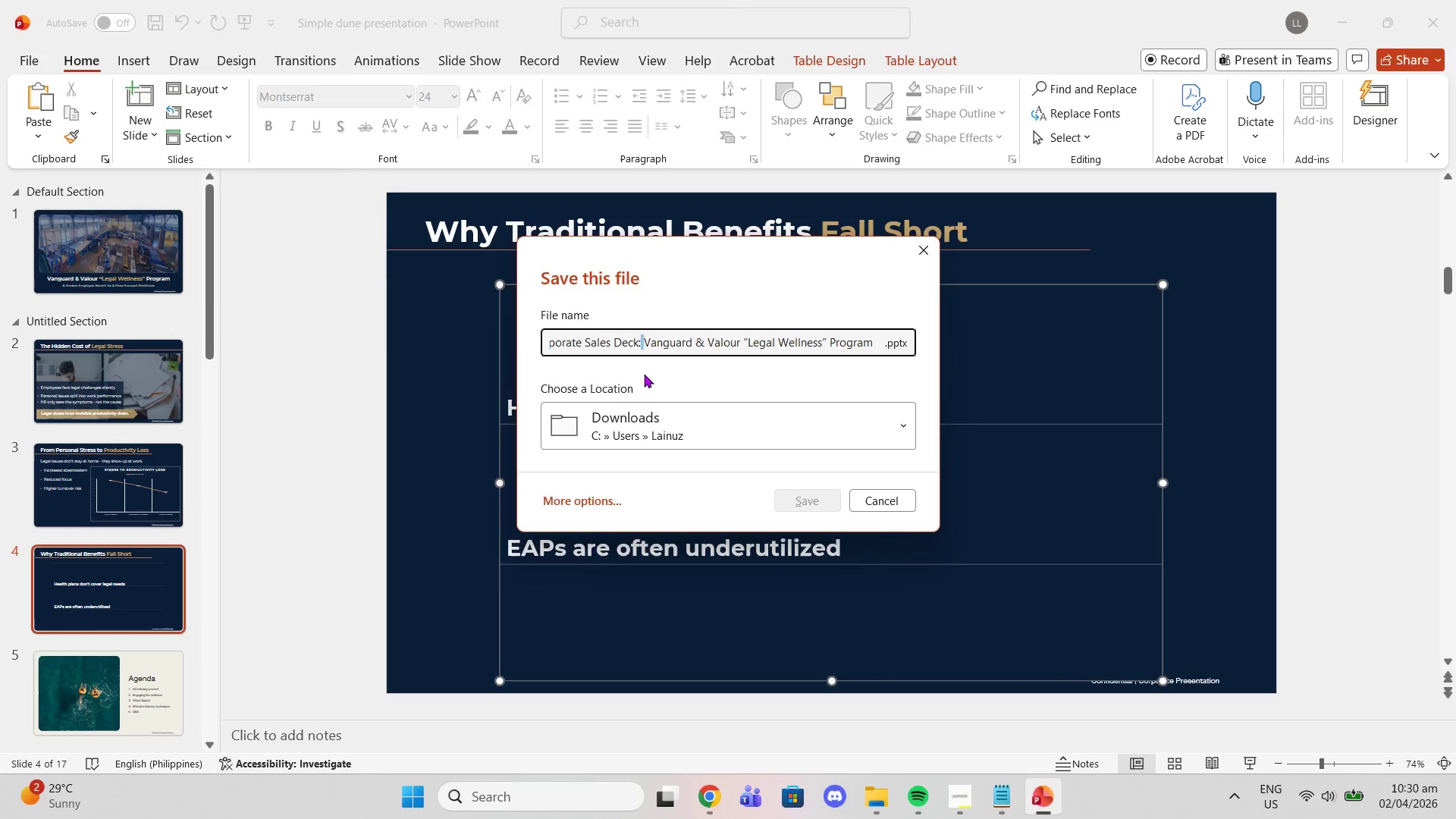 
key(Backspace)
 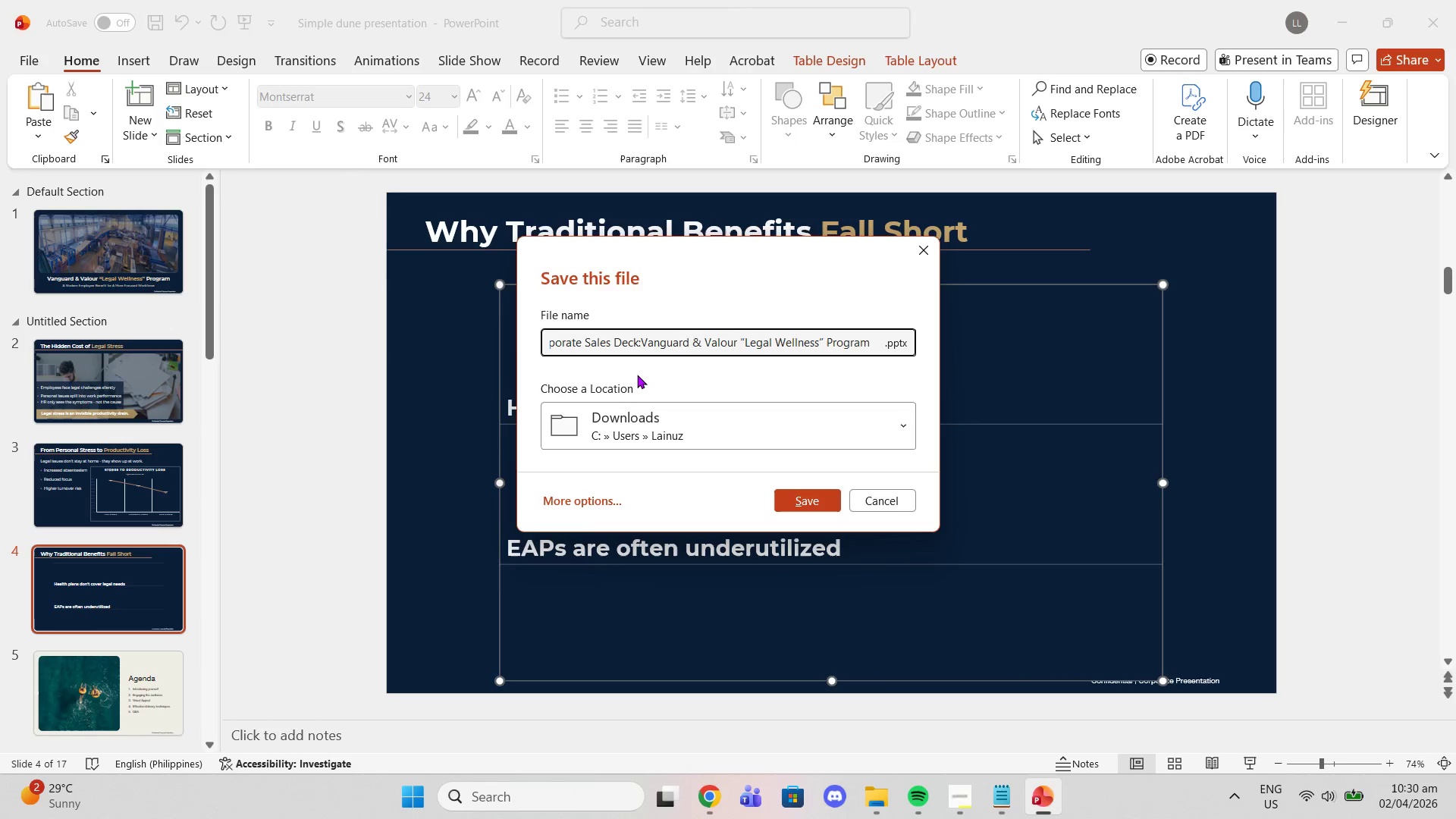 
key(Backspace)
 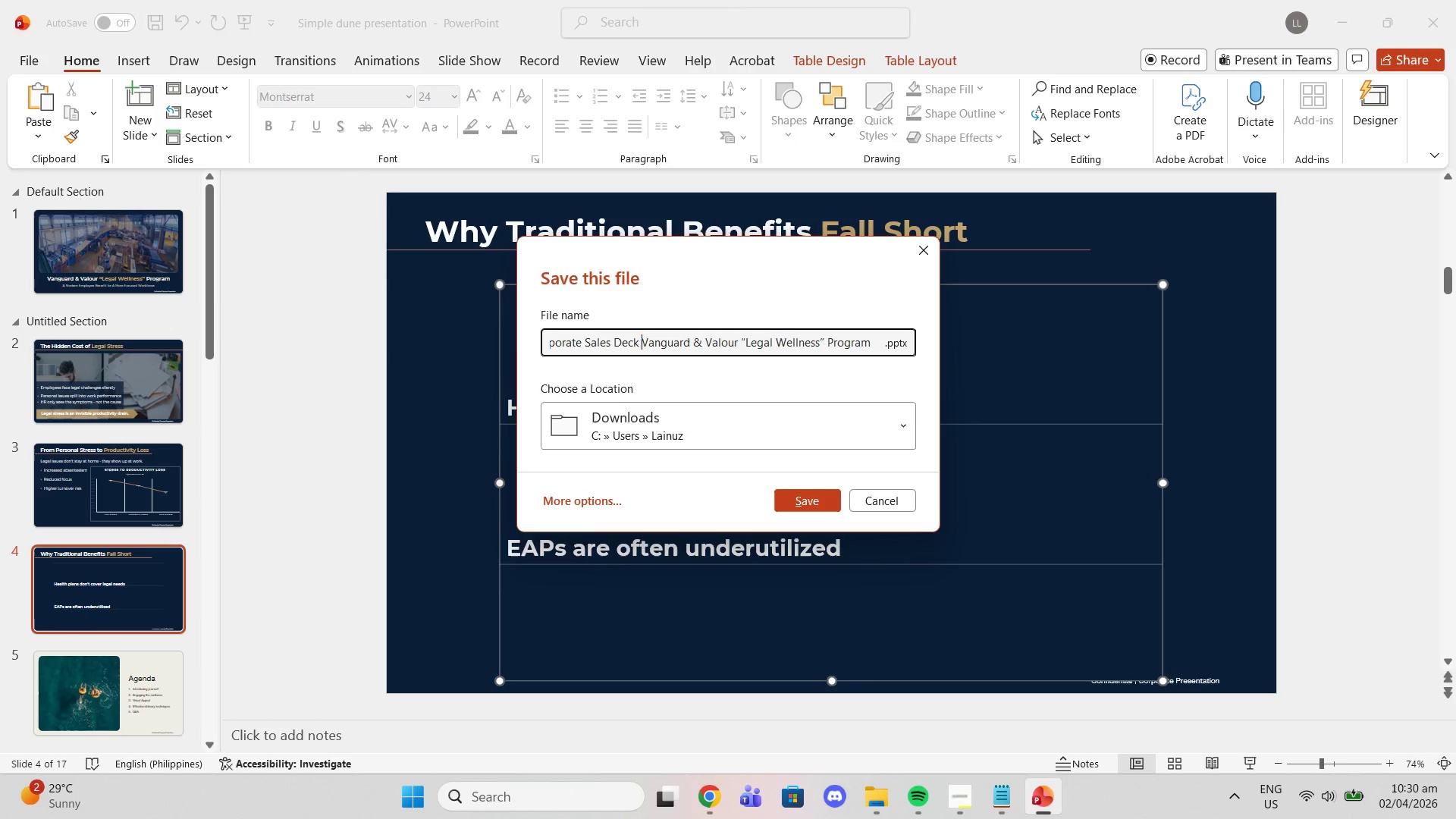 
key(Space)
 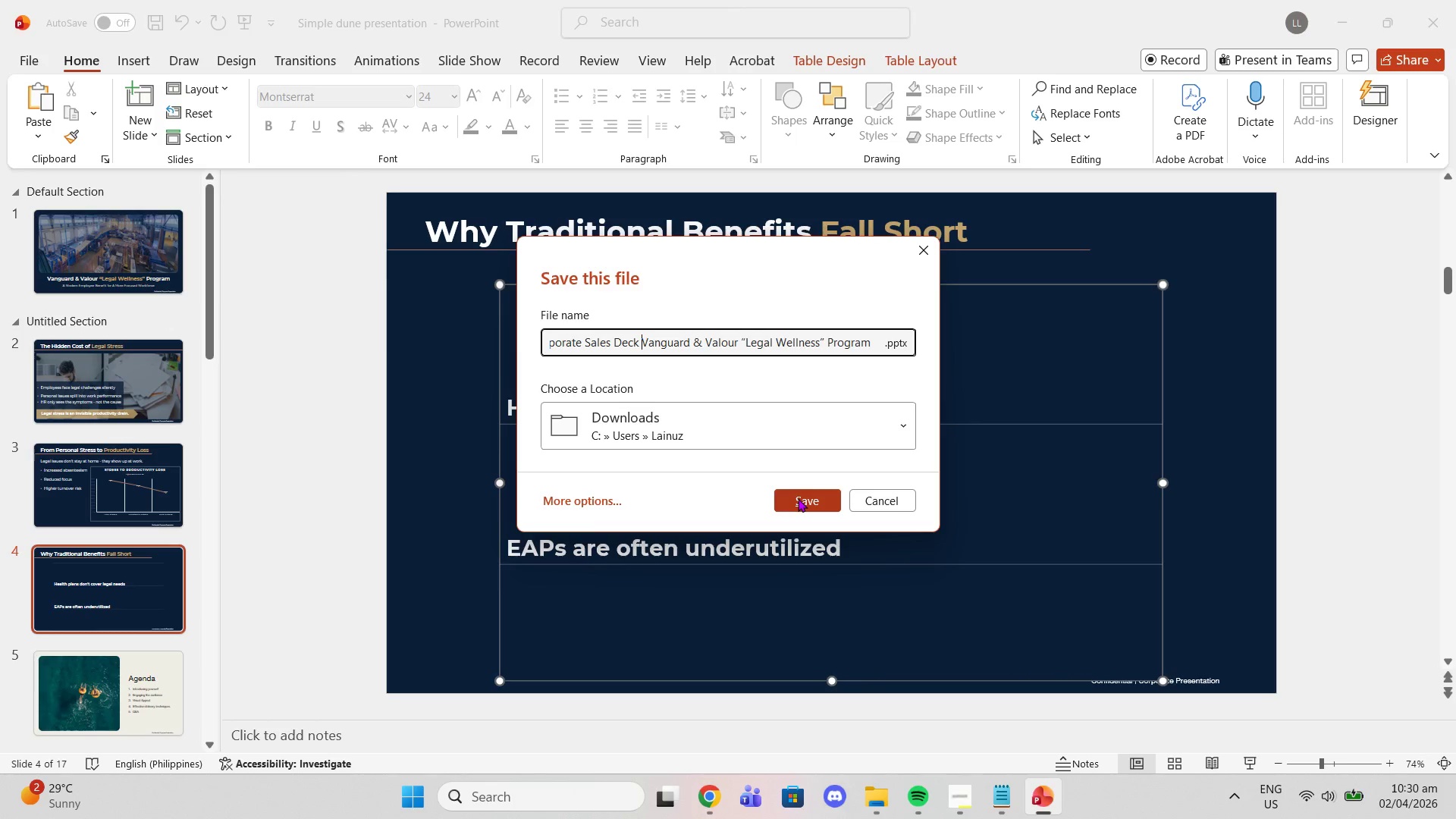 
left_click([798, 498])
 